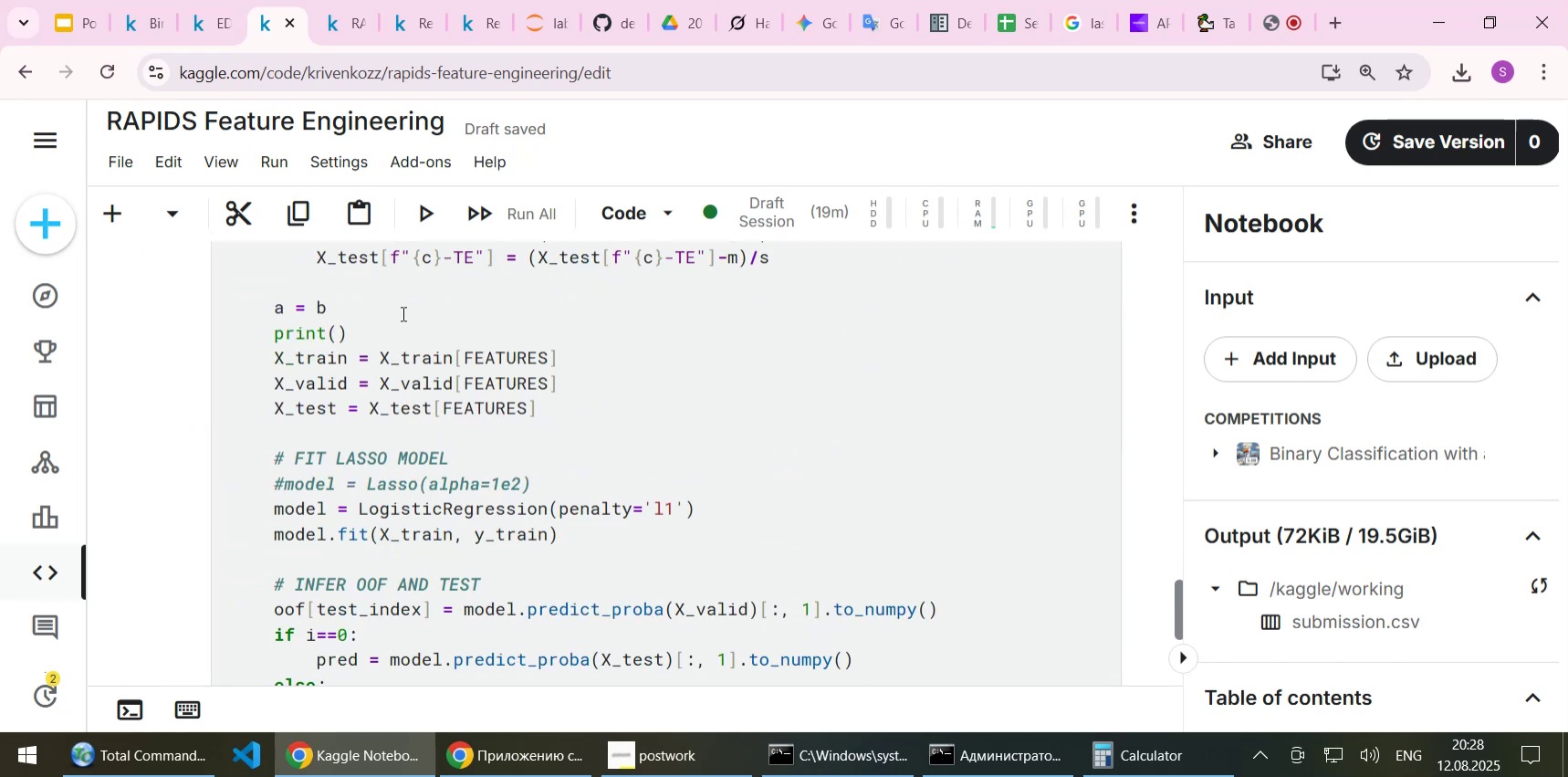 
left_click([395, 307])
 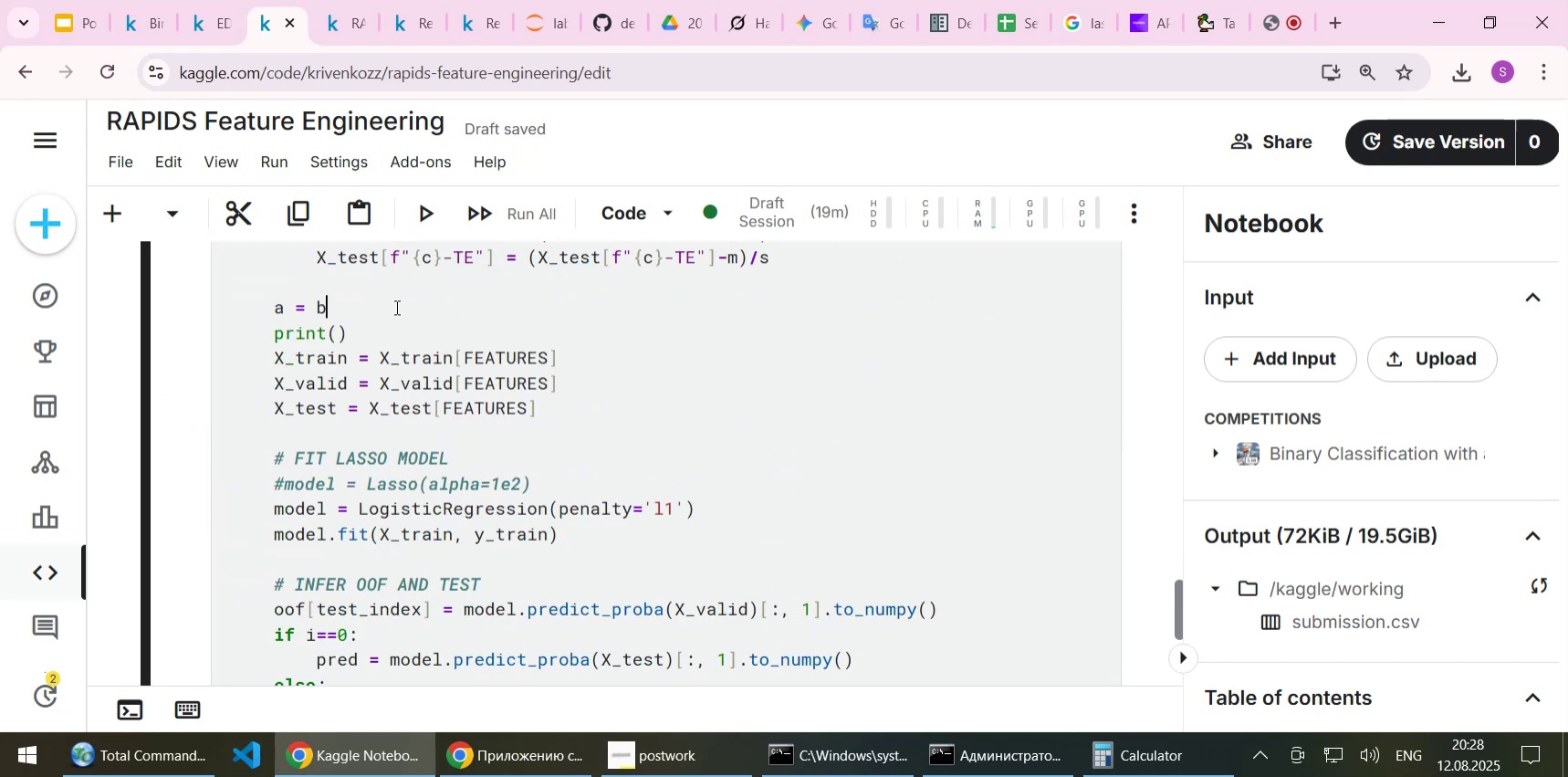 
key(Shift+Home)
 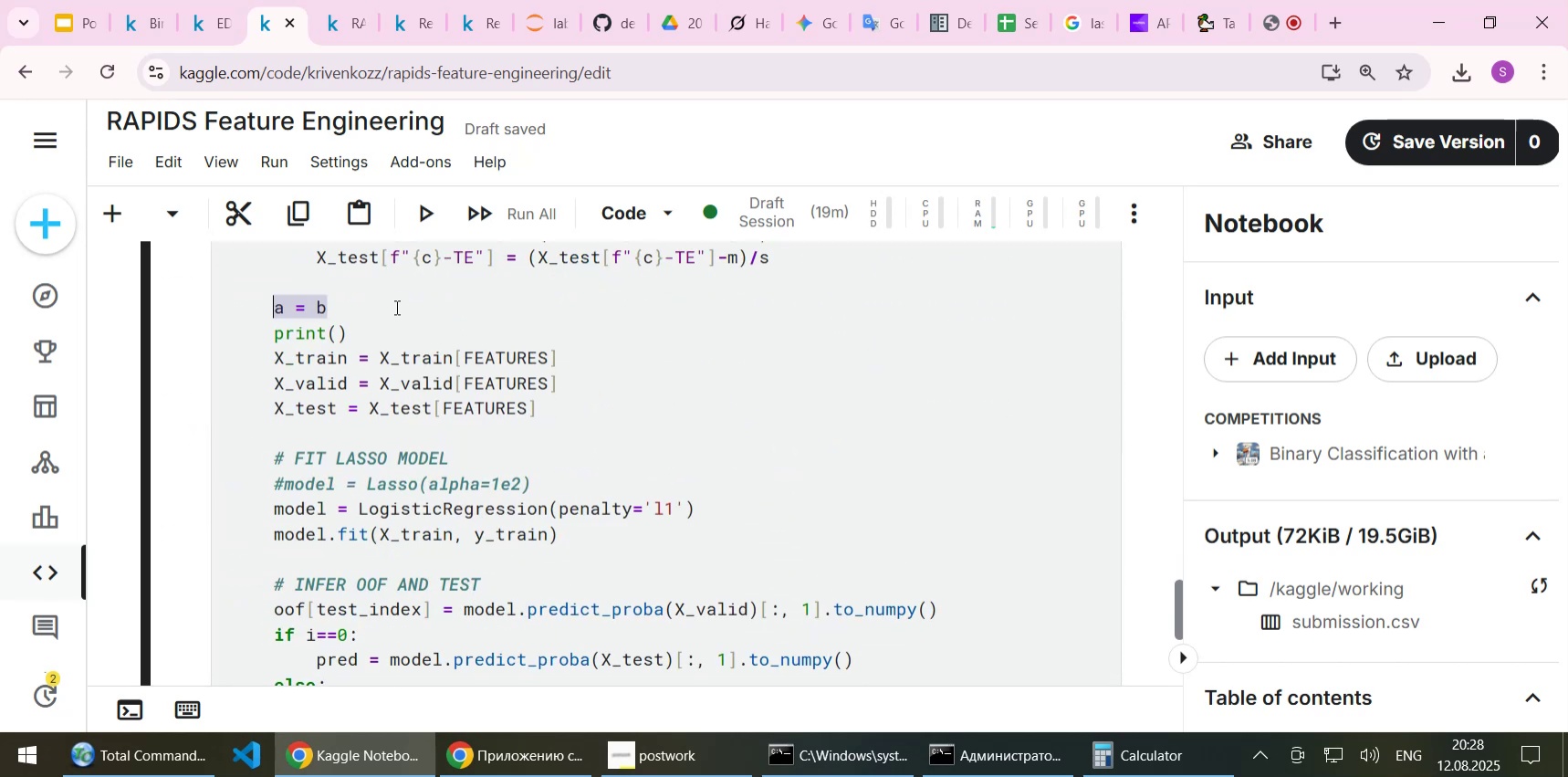 
key(Control+X)
 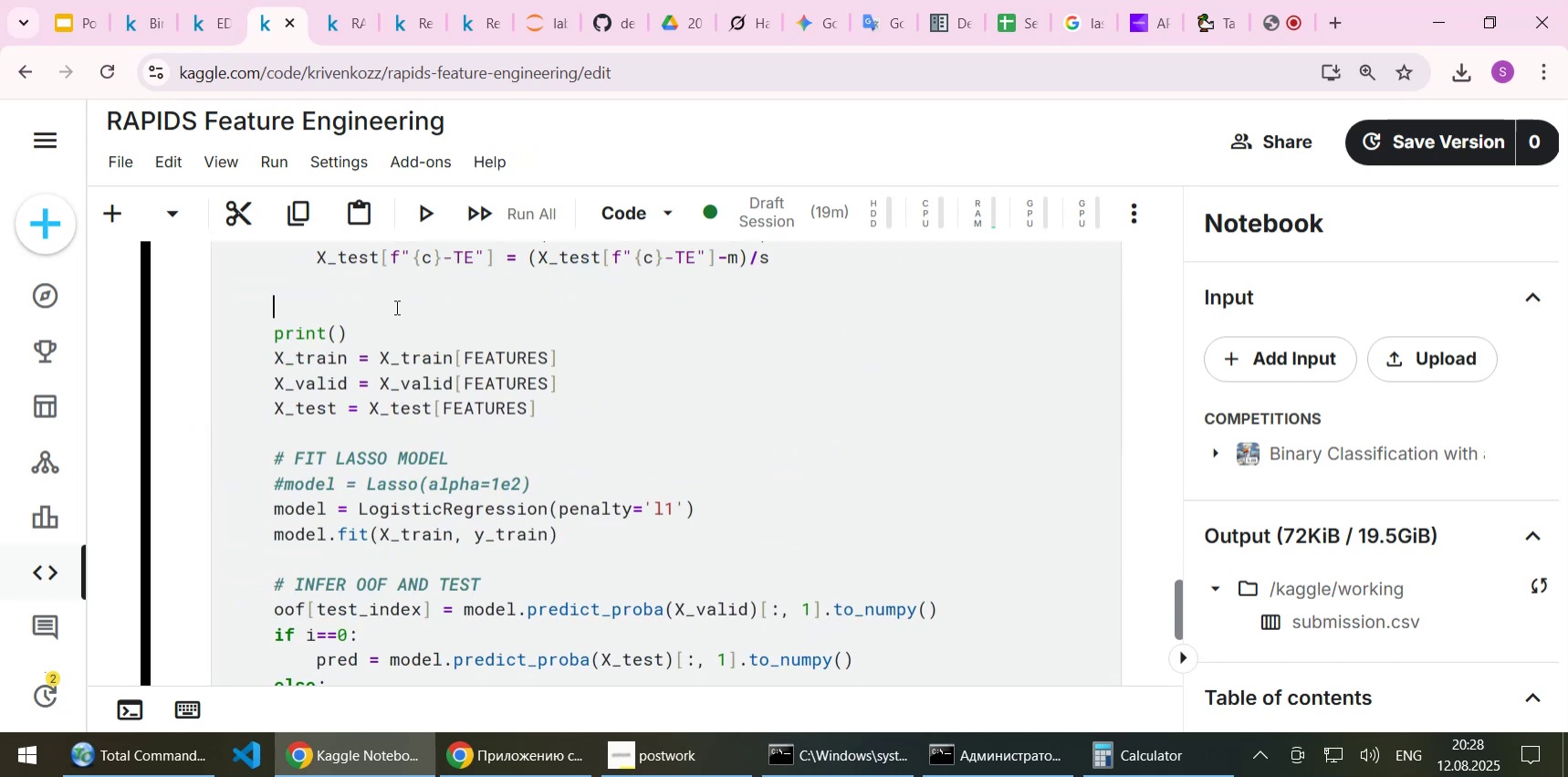 
key(ArrowDown)
 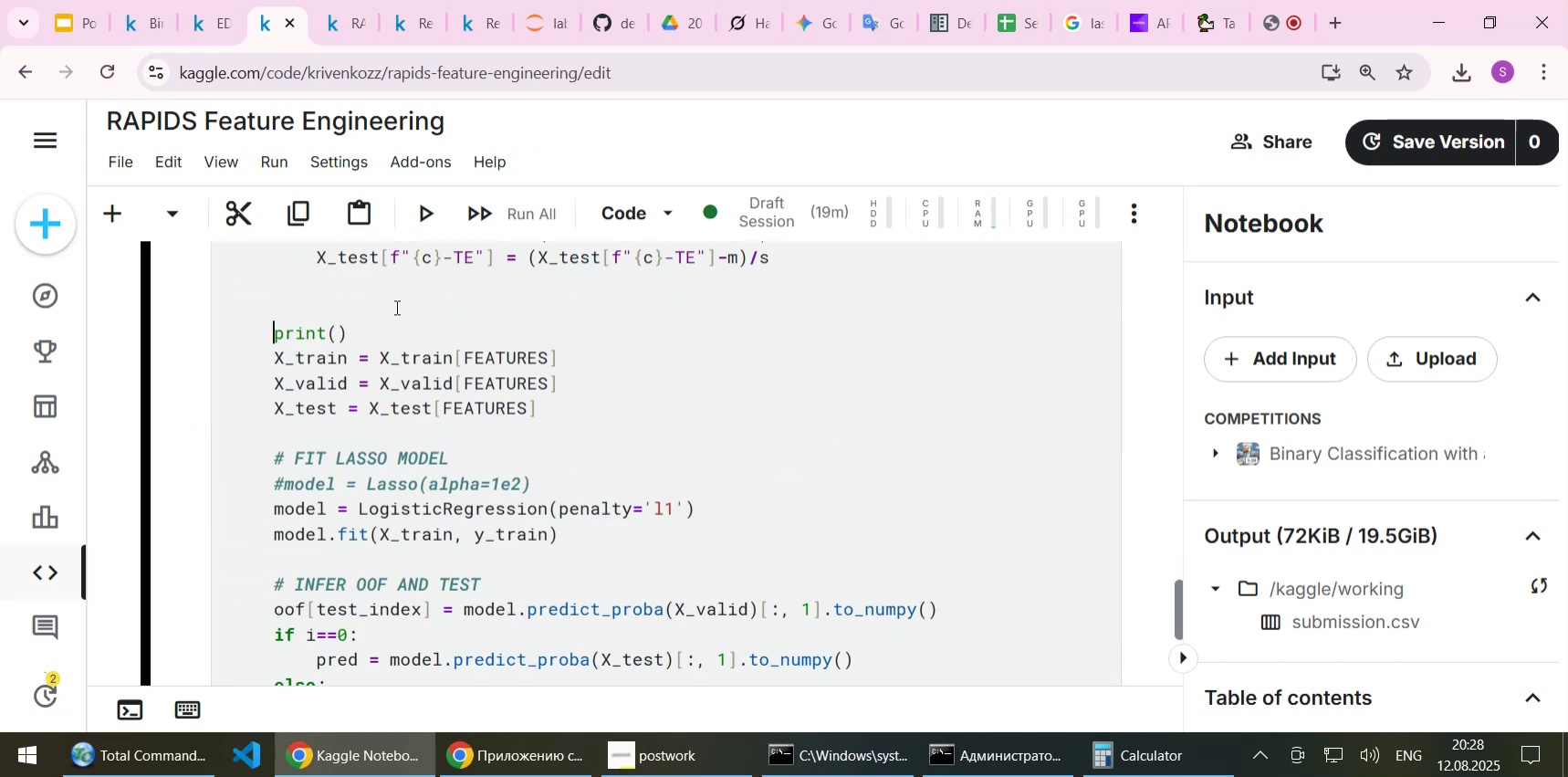 
key(ArrowDown)
 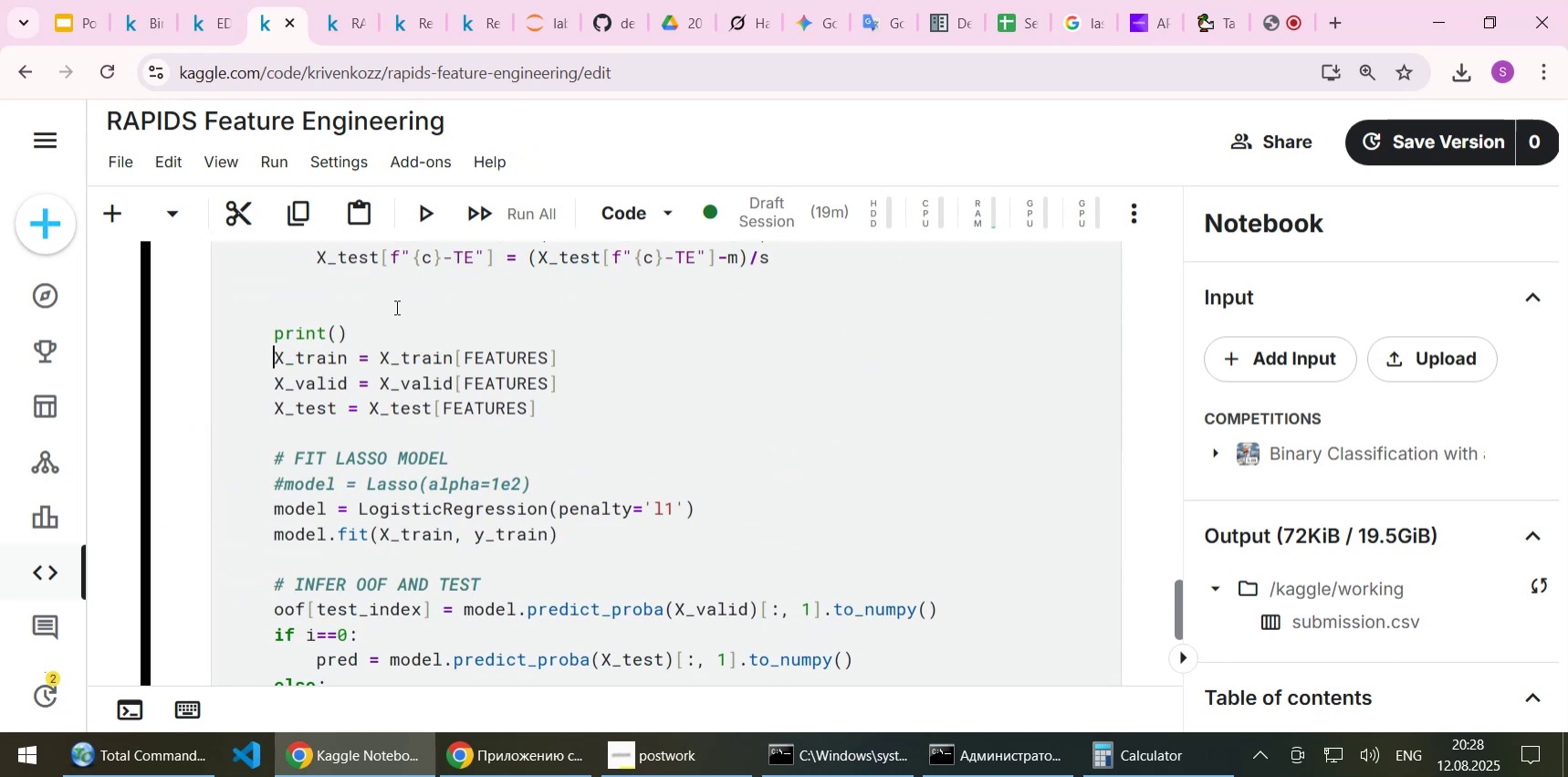 
key(ArrowUp)
 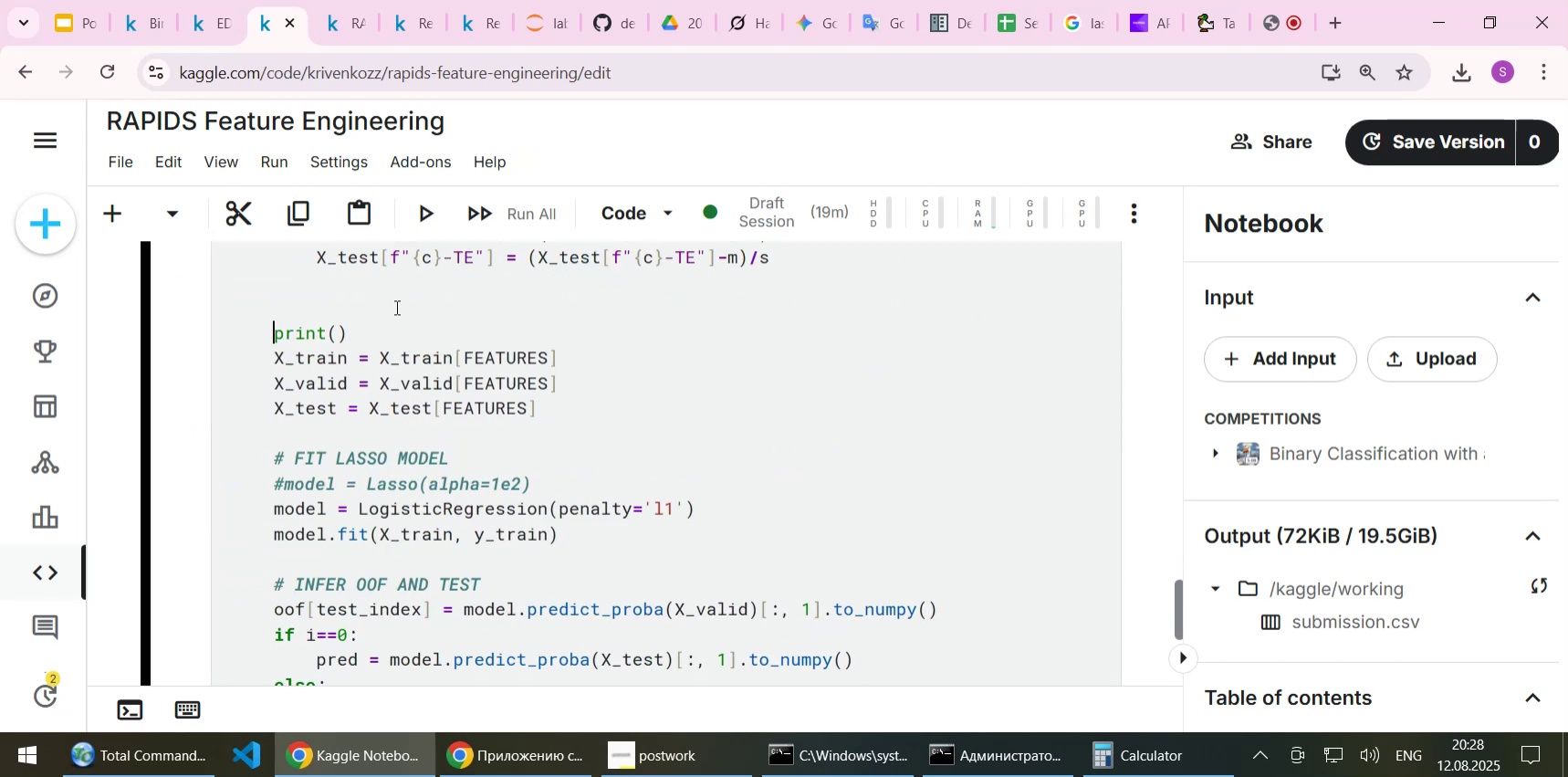 
key(ArrowUp)
 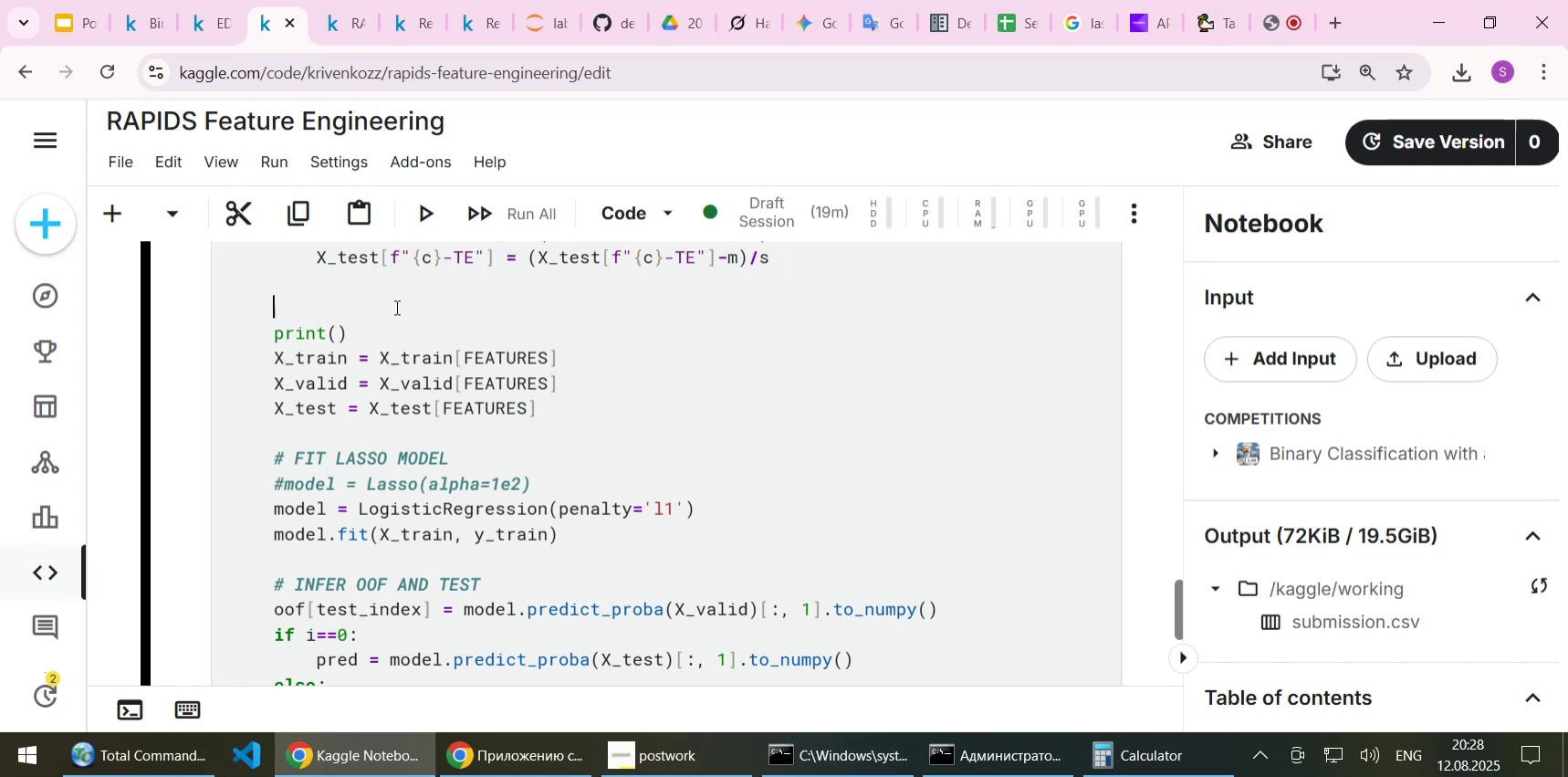 
key(Home)
 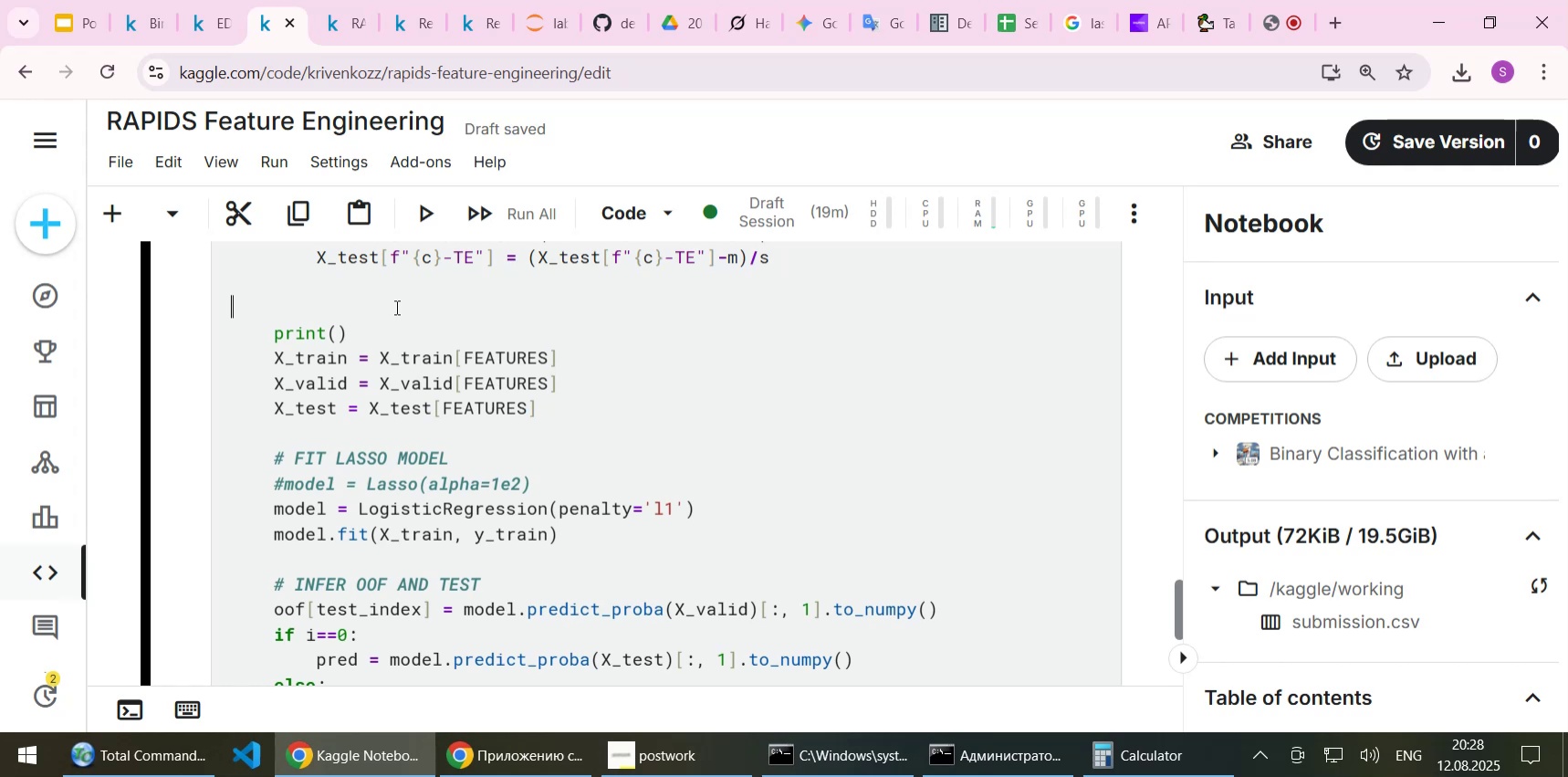 
key(Backspace)
 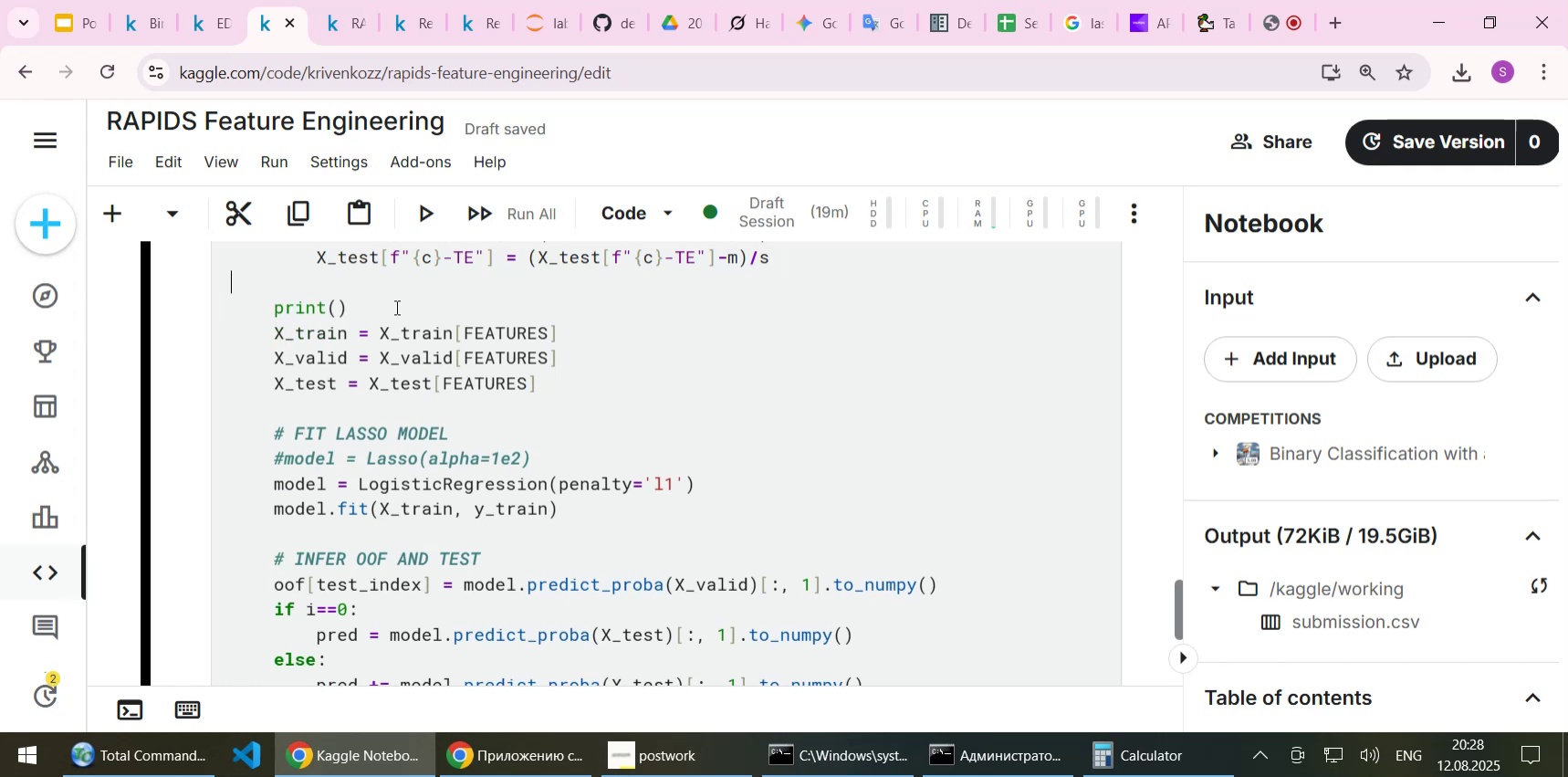 
key(ArrowDown)
 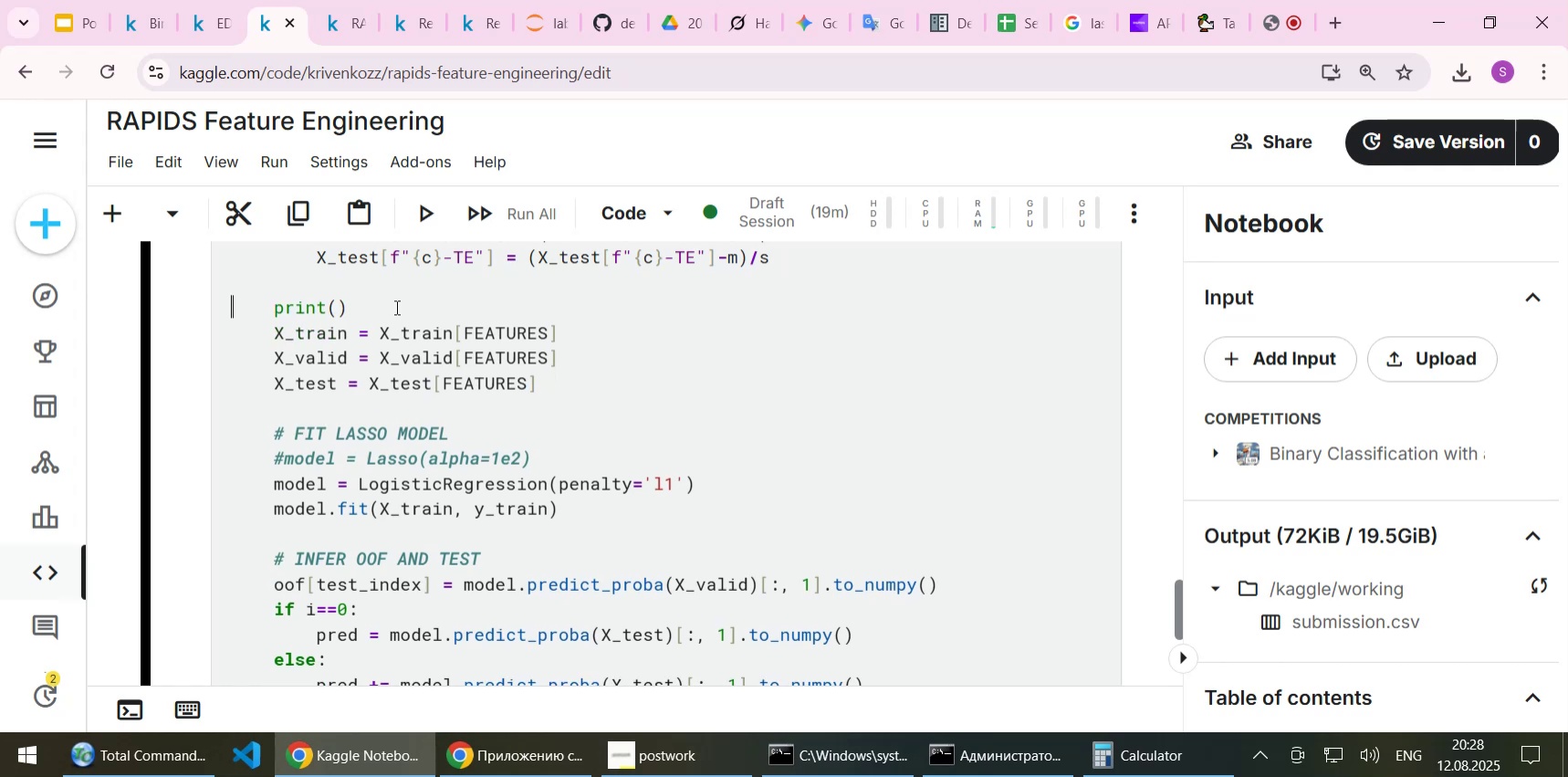 
key(ArrowDown)
 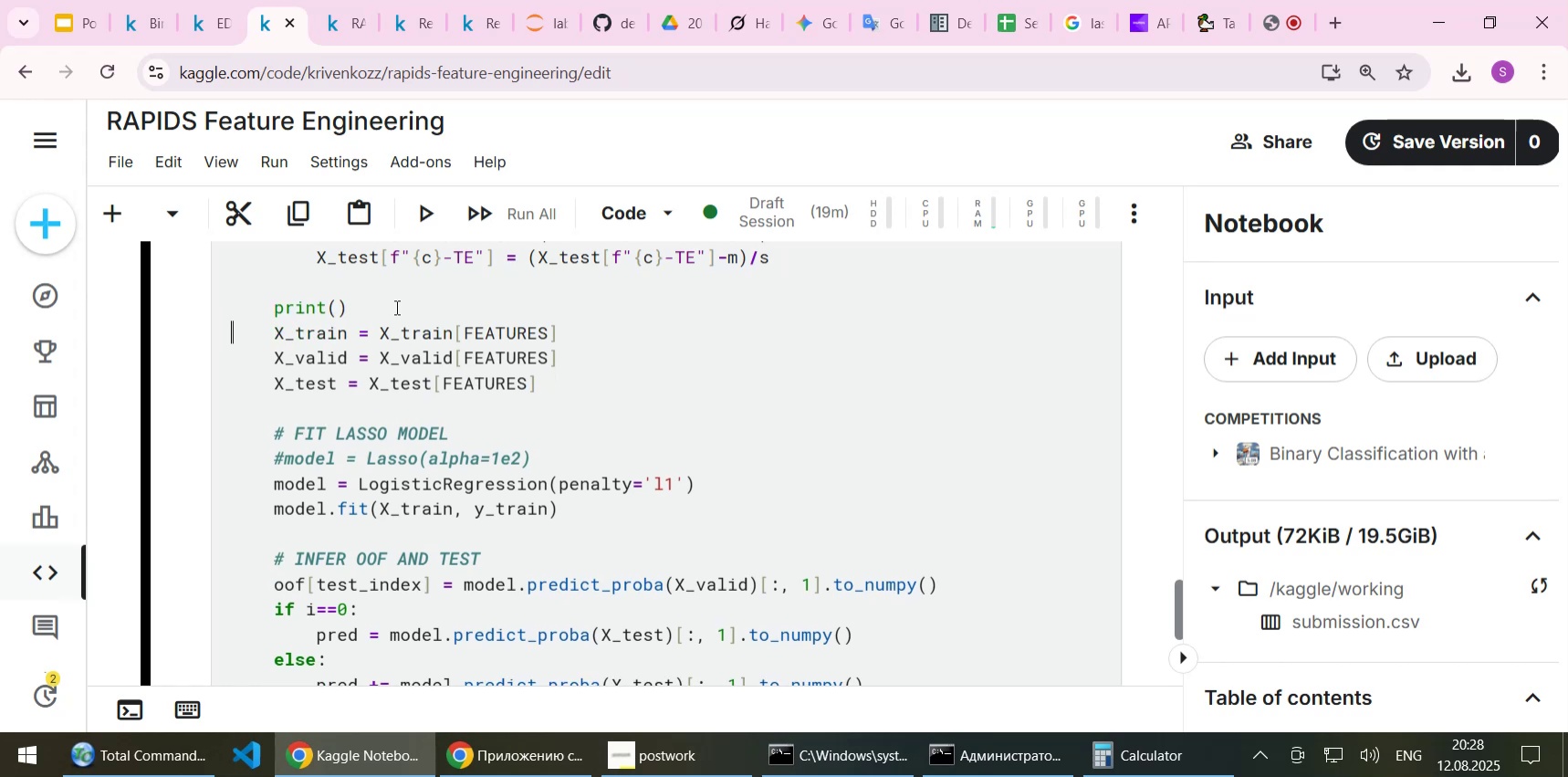 
key(ArrowDown)
 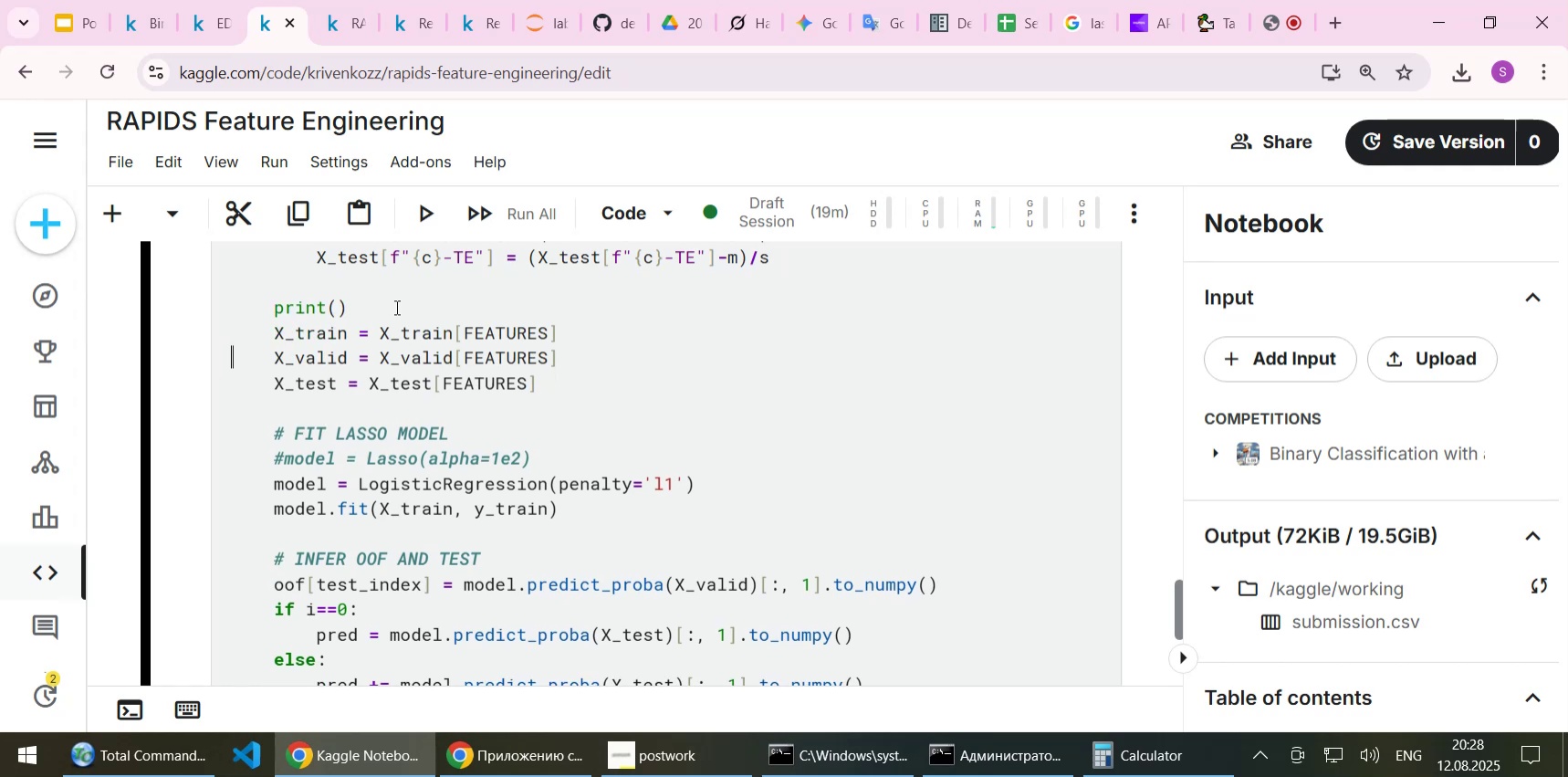 
key(ArrowDown)
 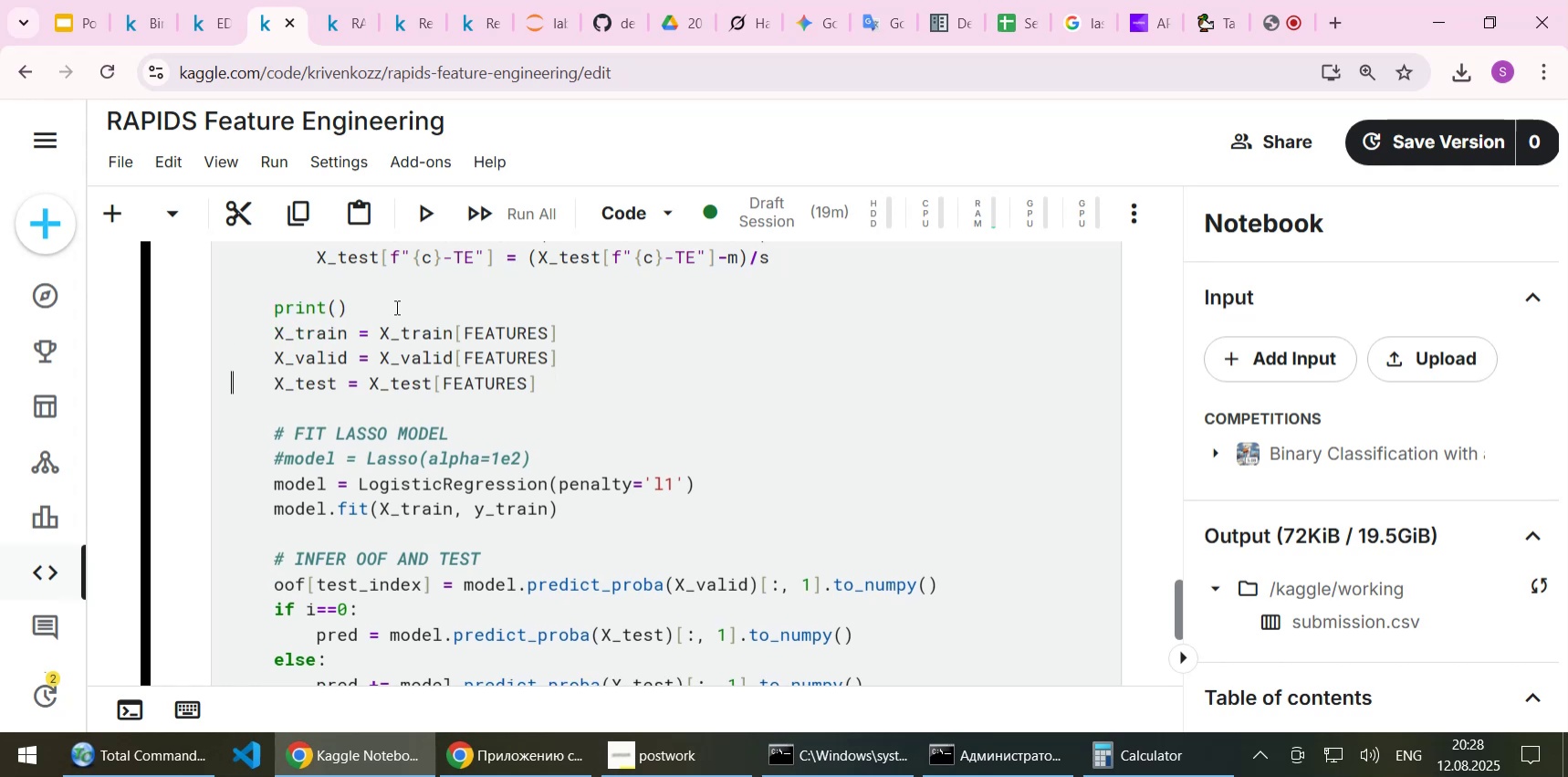 
key(End)
 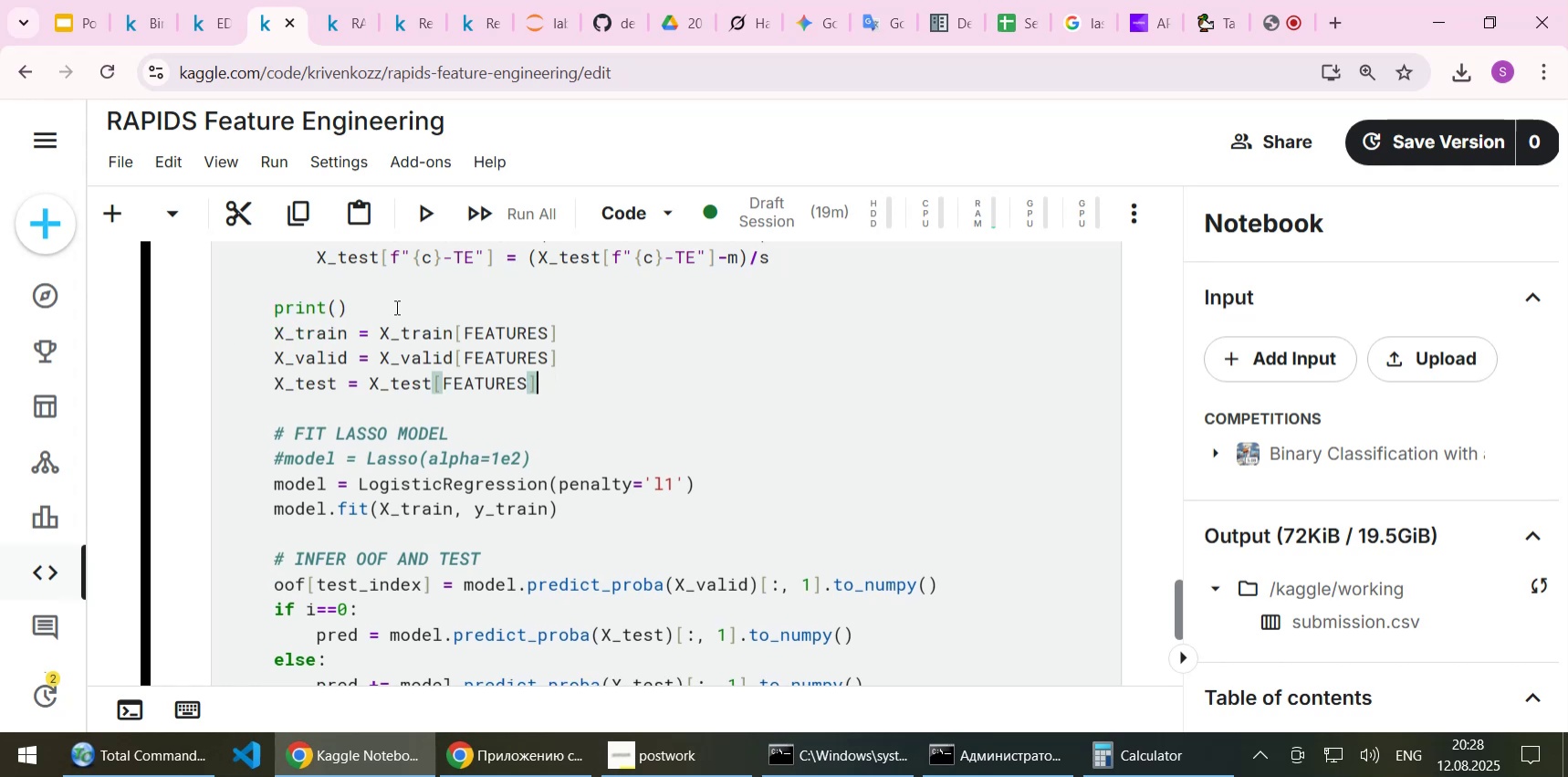 
key(Enter)
 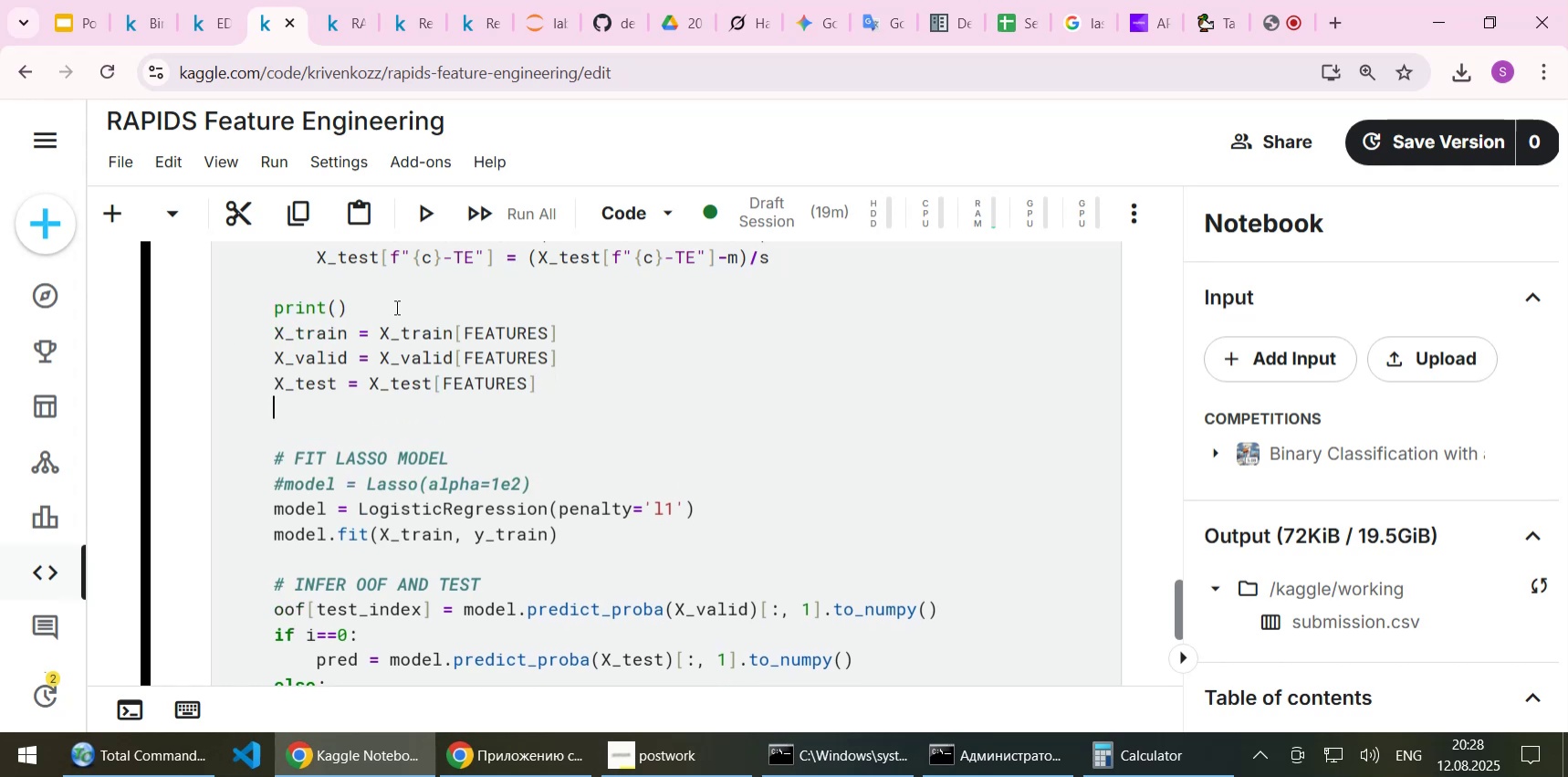 
key(Control+ControlLeft)
 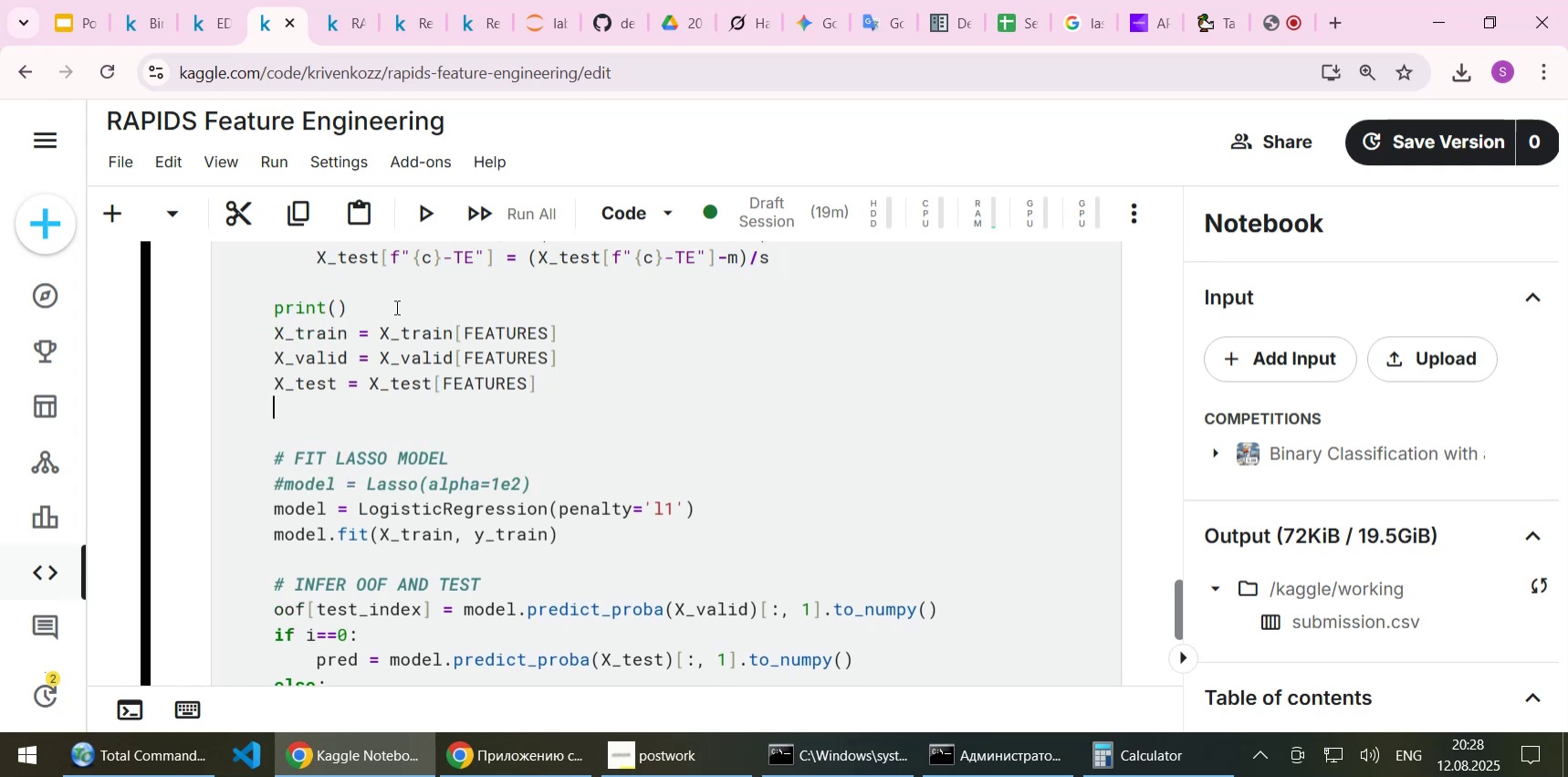 
key(Control+V)
 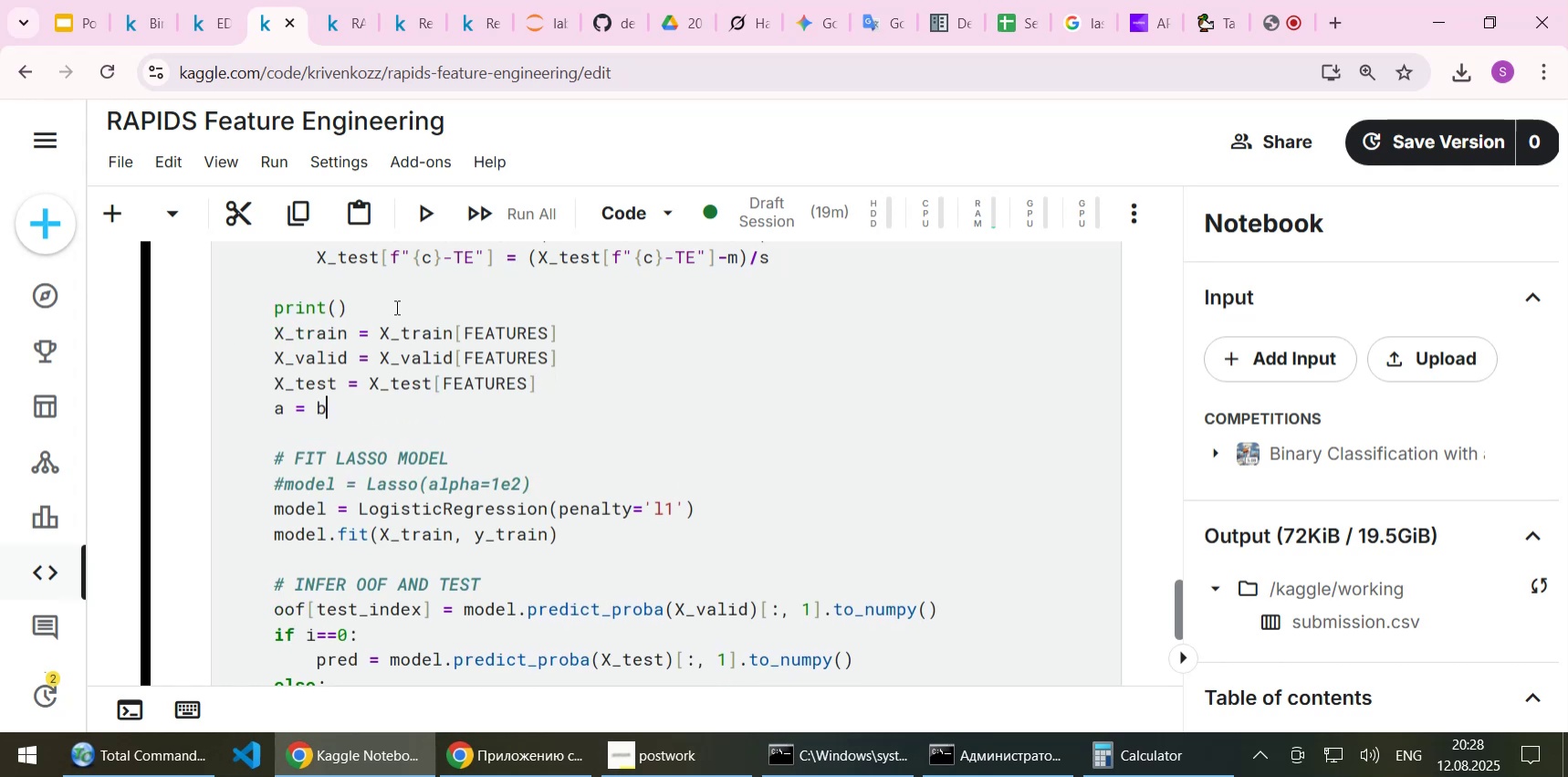 
key(Control+ControlLeft)
 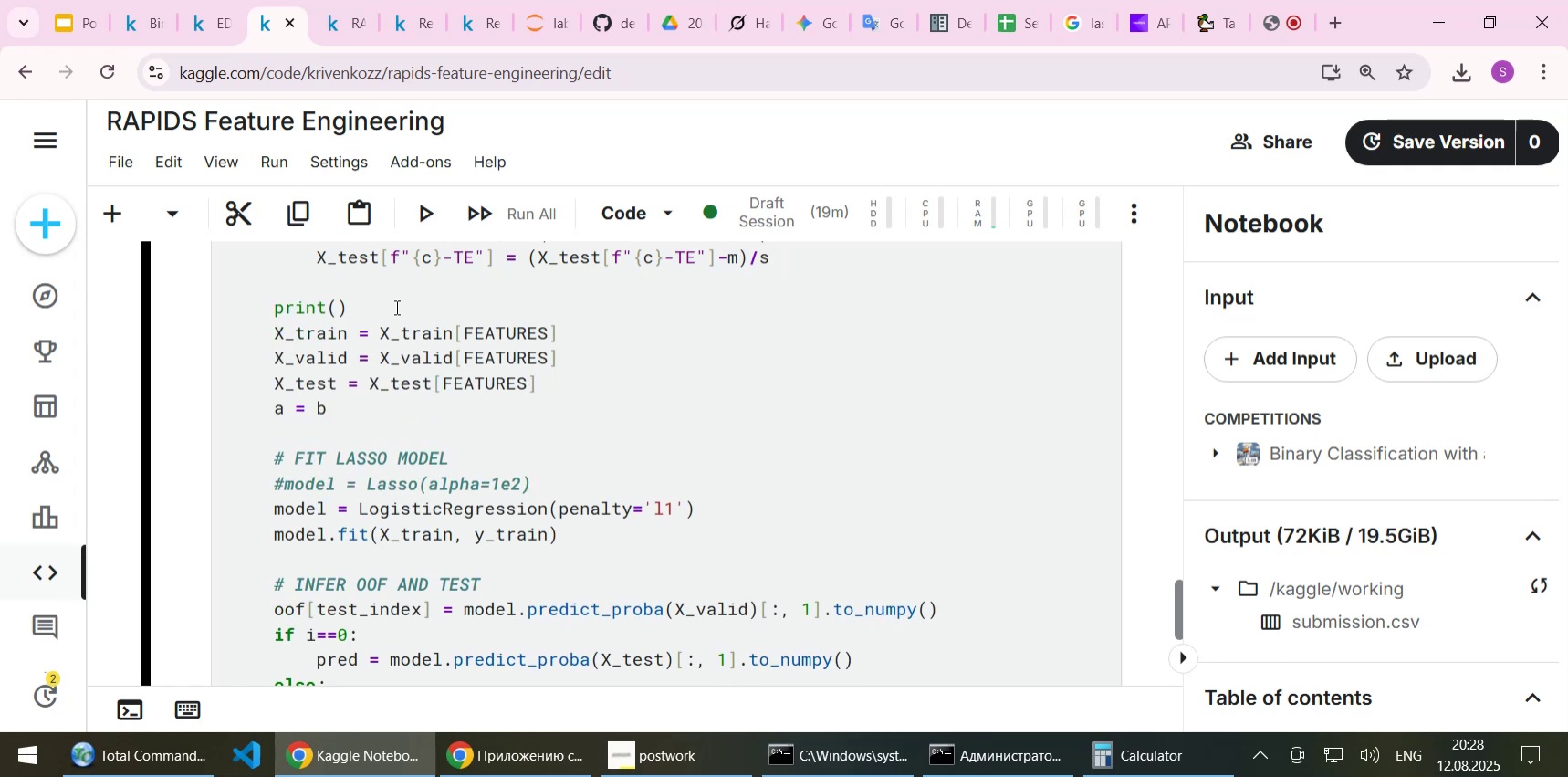 
key(Control+S)
 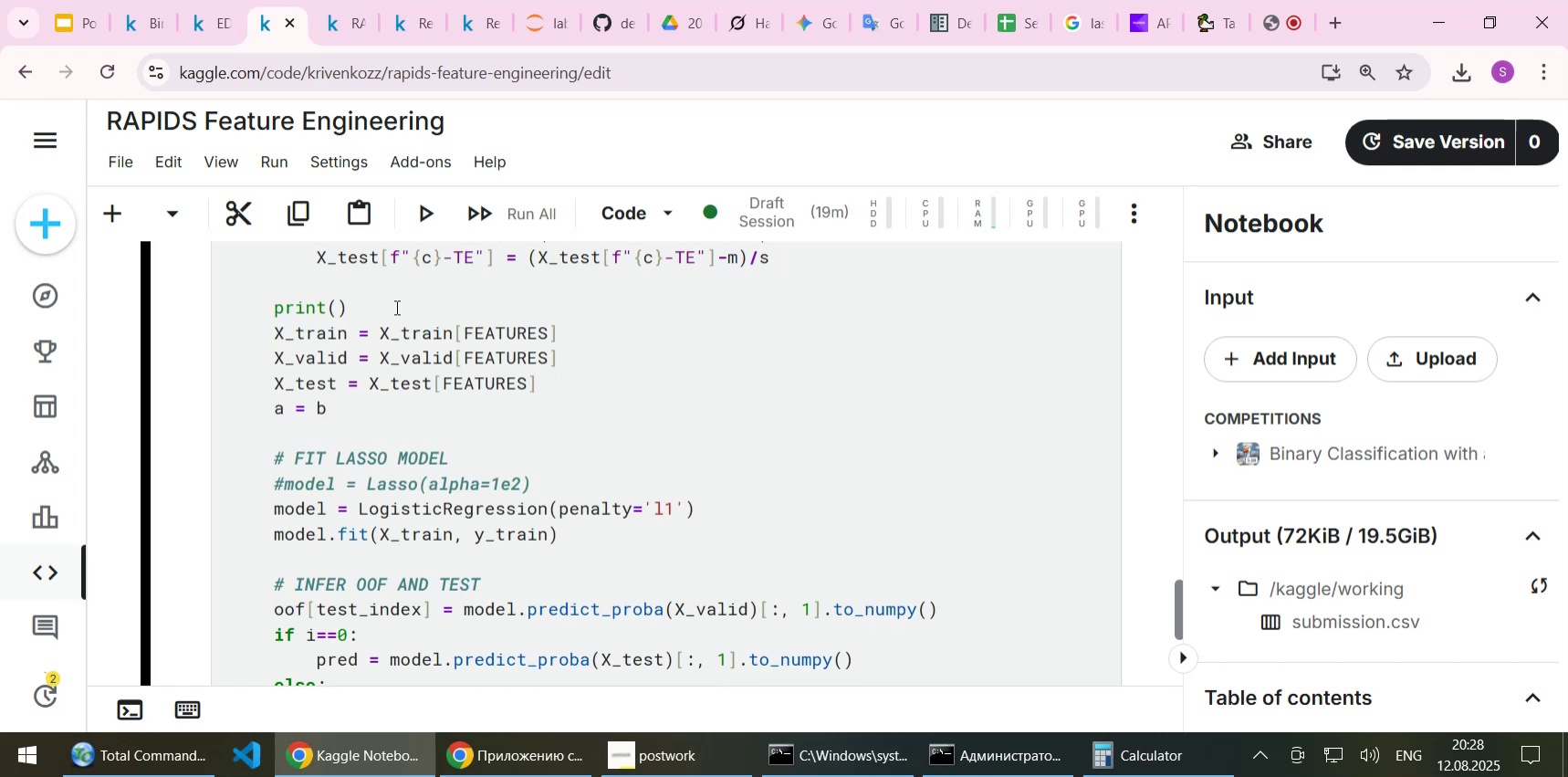 
key(Shift+ShiftLeft)
 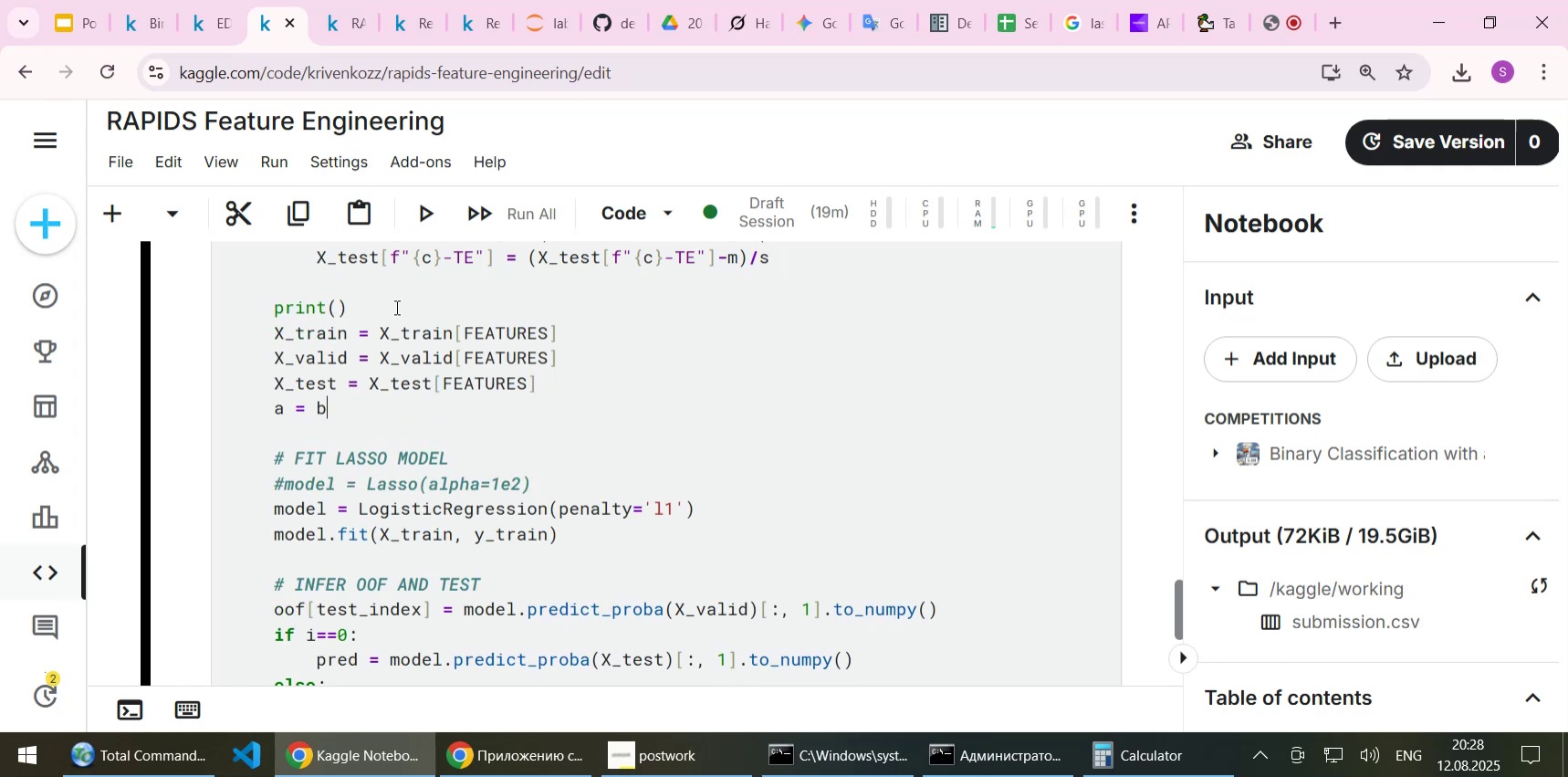 
key(Shift+Enter)
 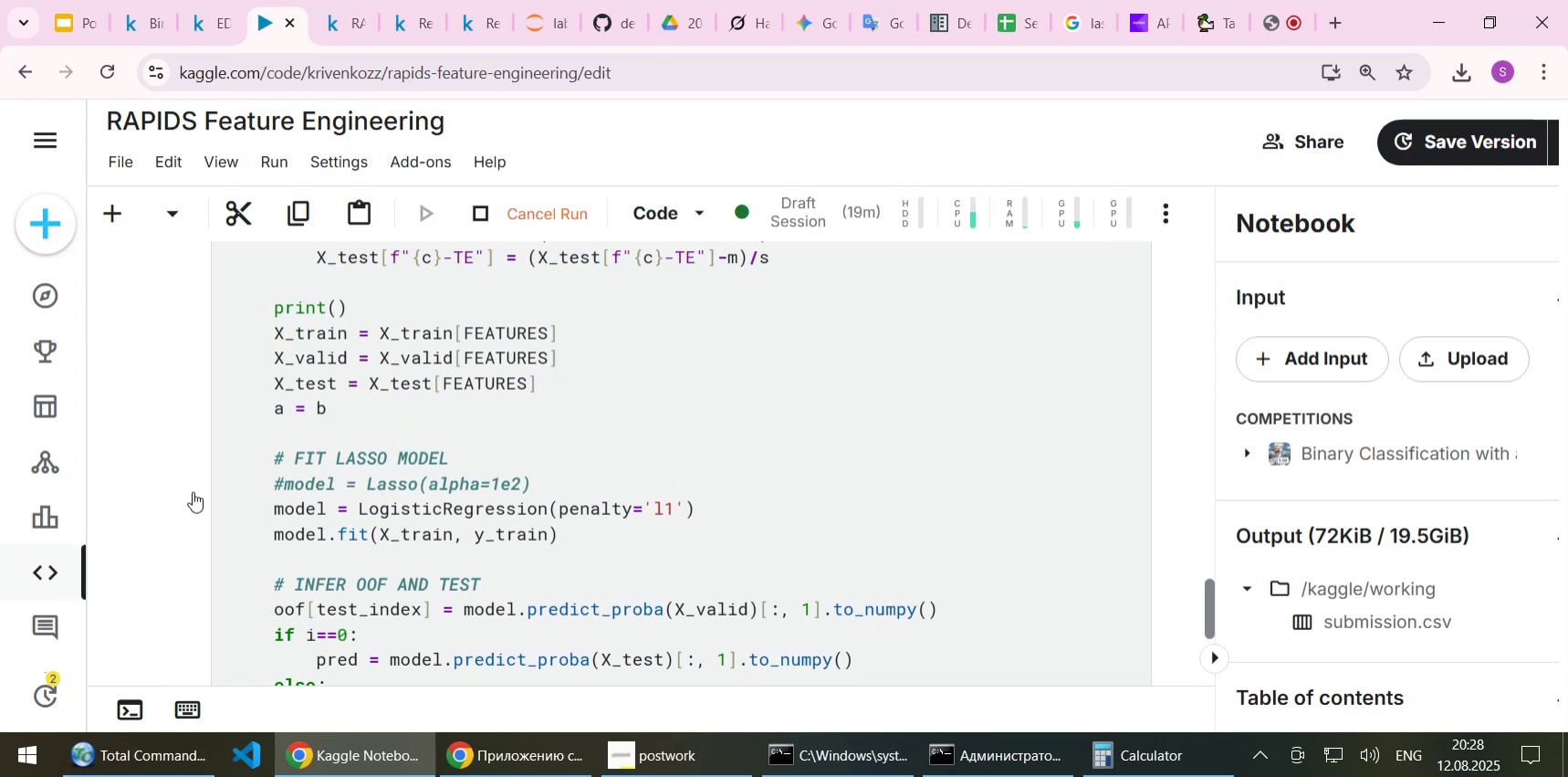 
scroll: coordinate [173, 495], scroll_direction: down, amount: 3.0
 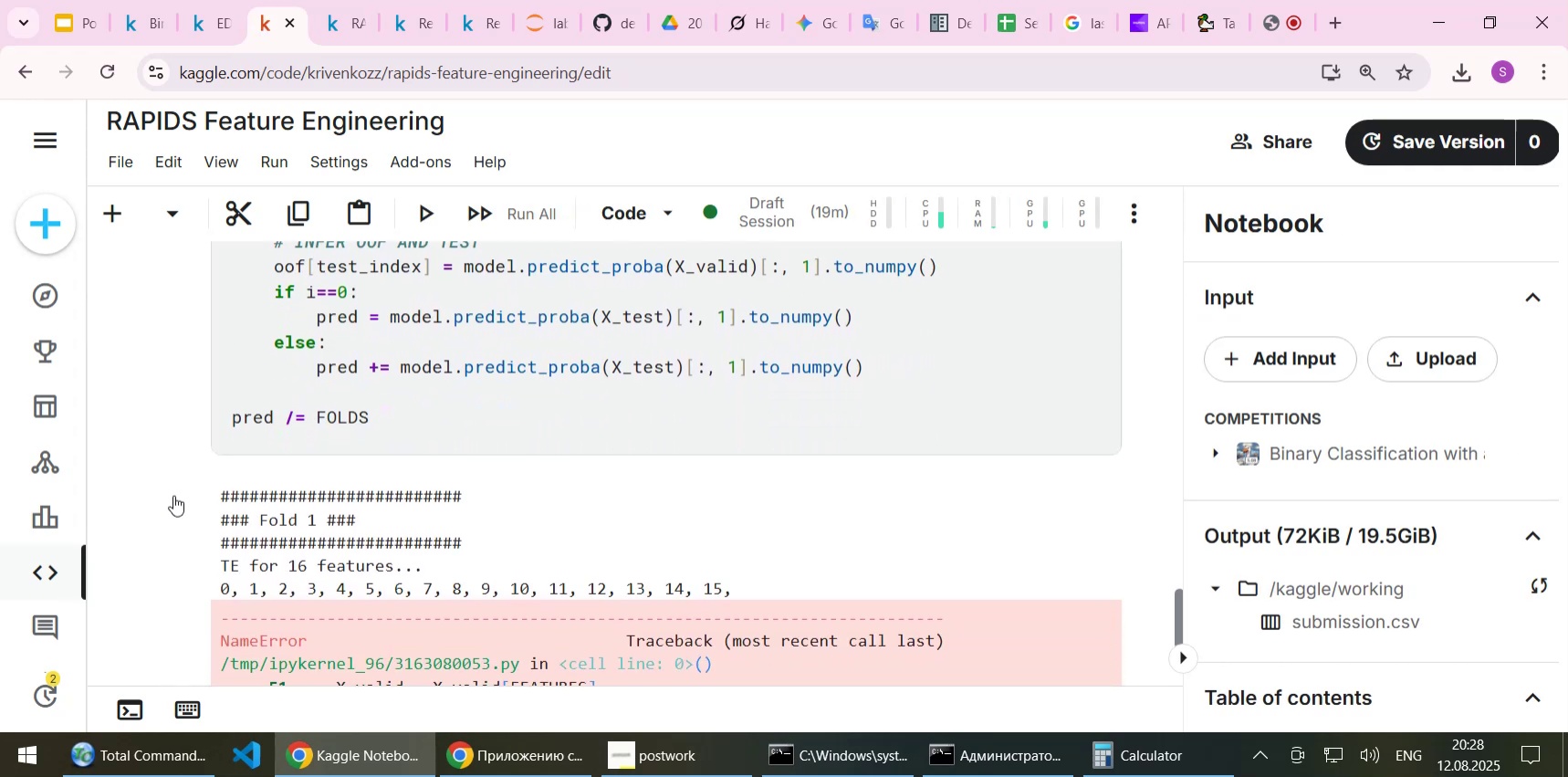 
scroll: coordinate [173, 495], scroll_direction: up, amount: 23.0
 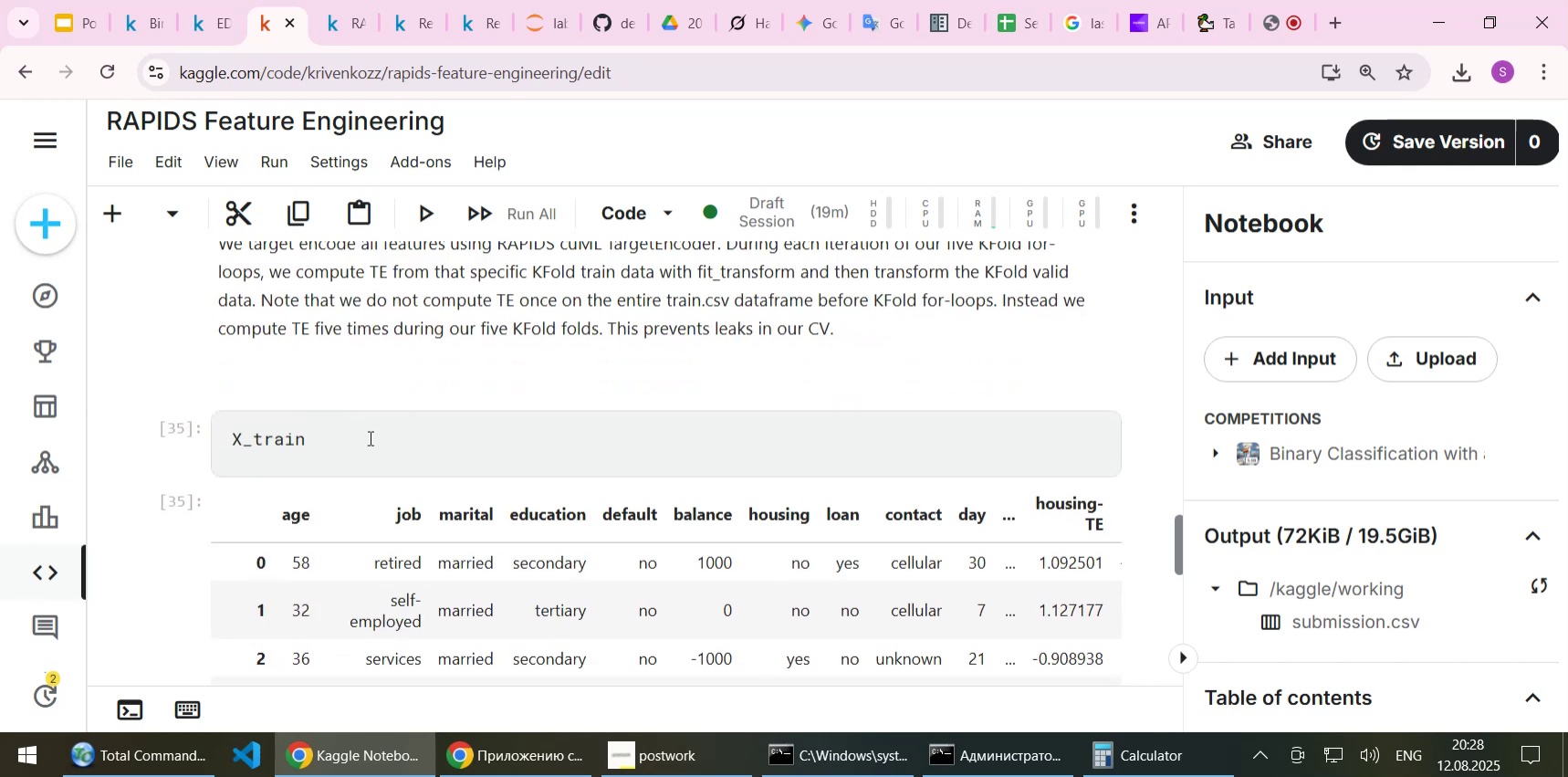 
left_click([369, 437])
 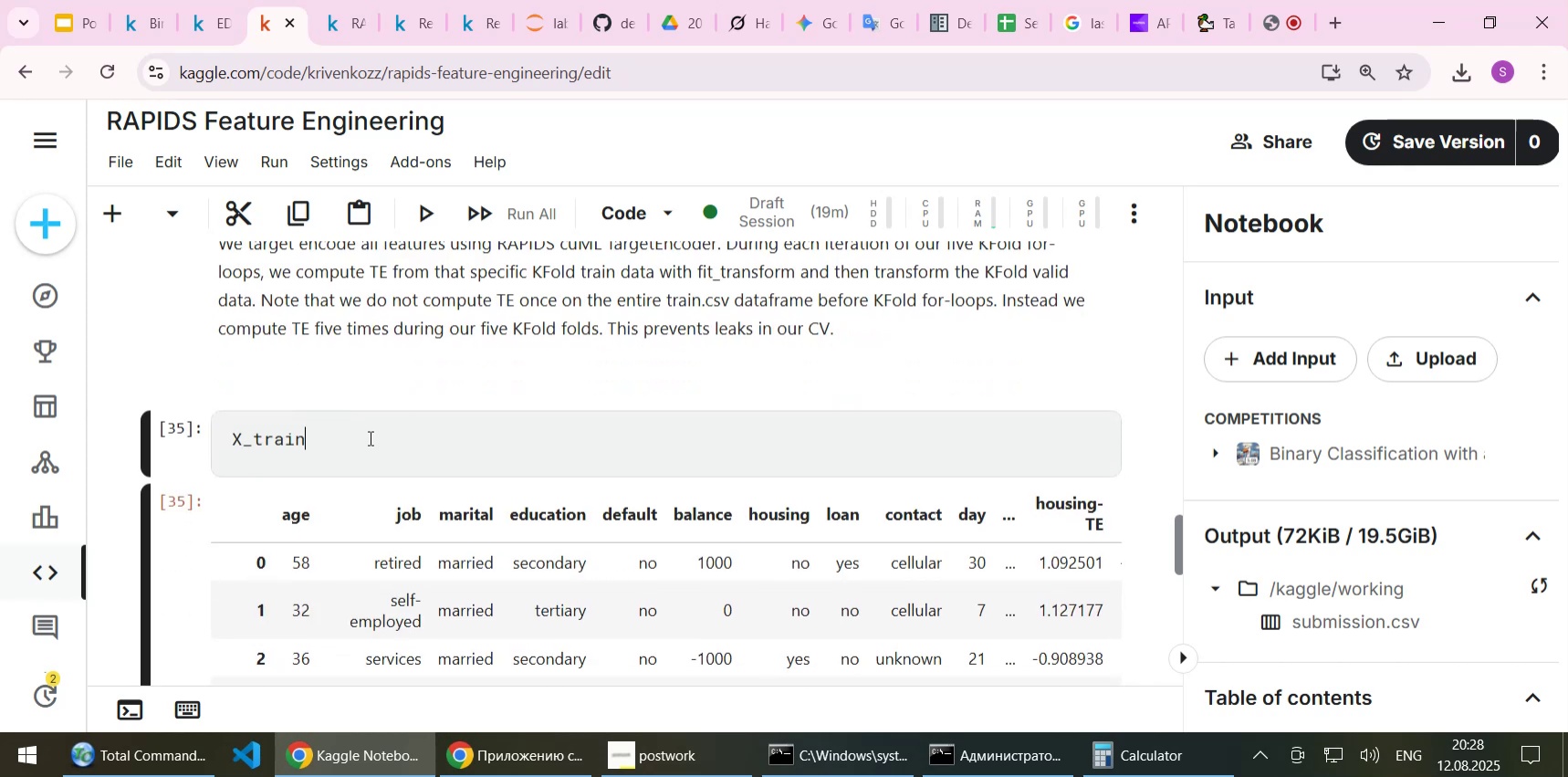 
key(Shift+Enter)
 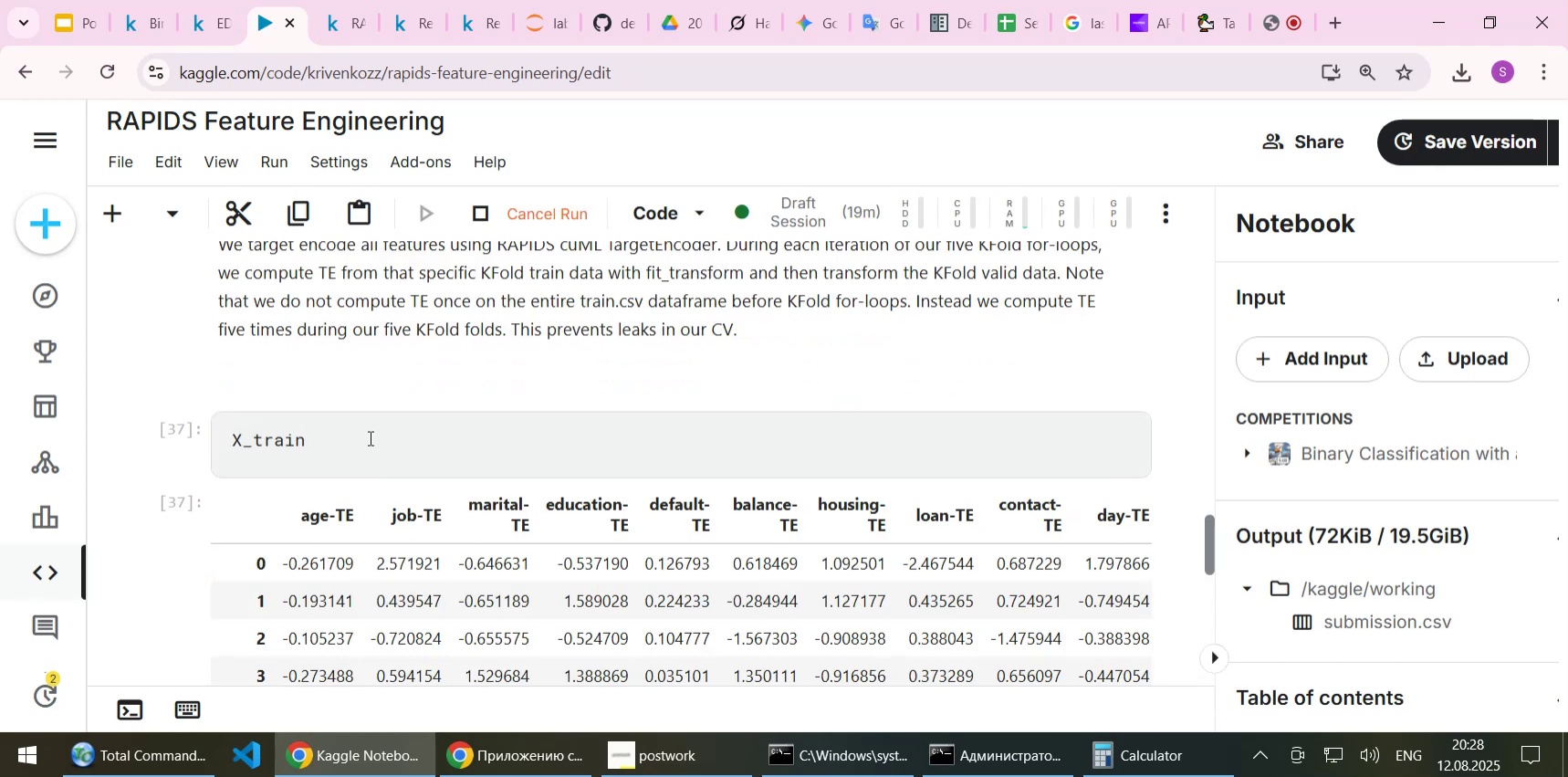 
scroll: coordinate [369, 437], scroll_direction: down, amount: 2.0
 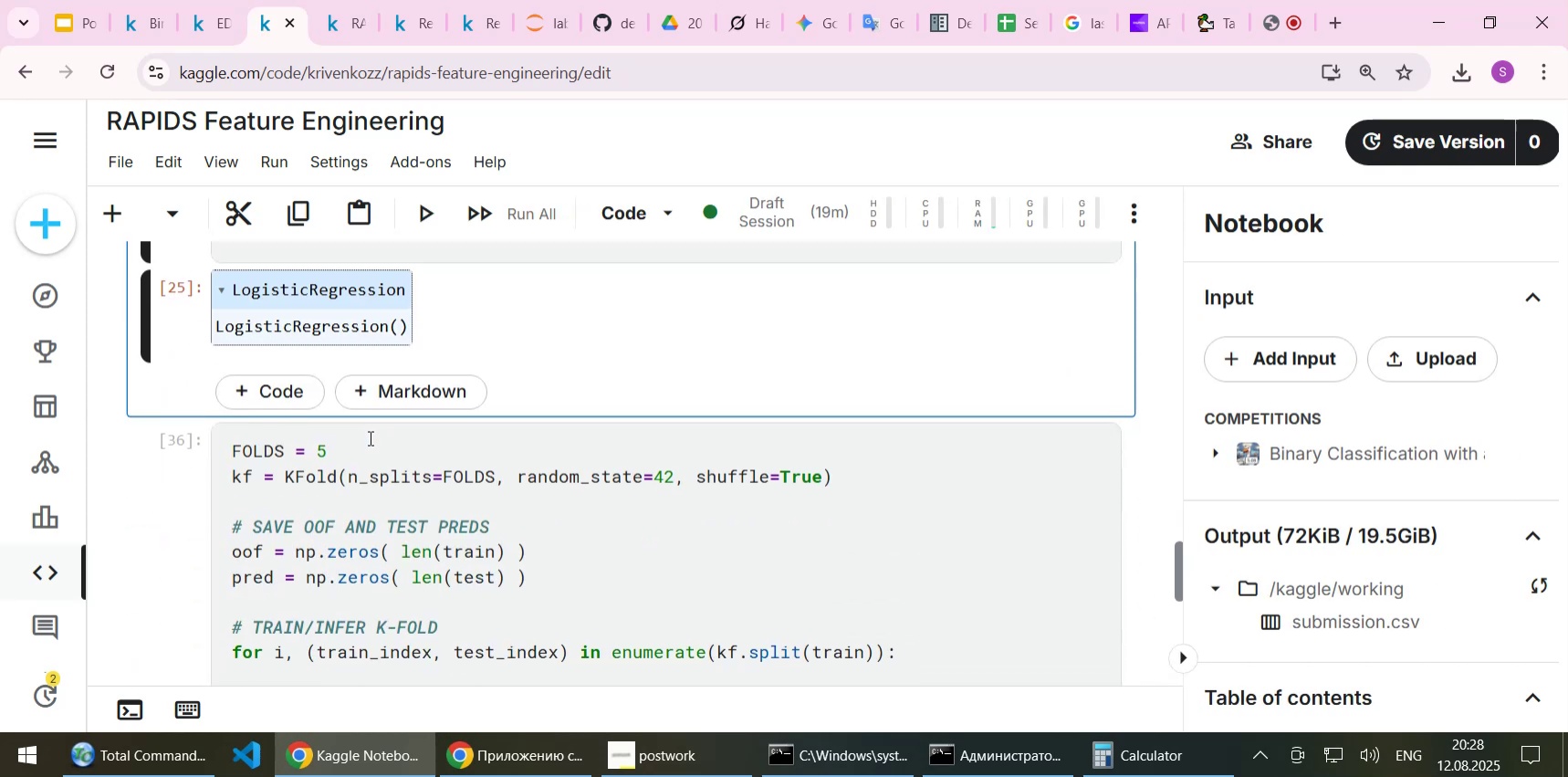 
scroll: coordinate [369, 437], scroll_direction: up, amount: 2.0
 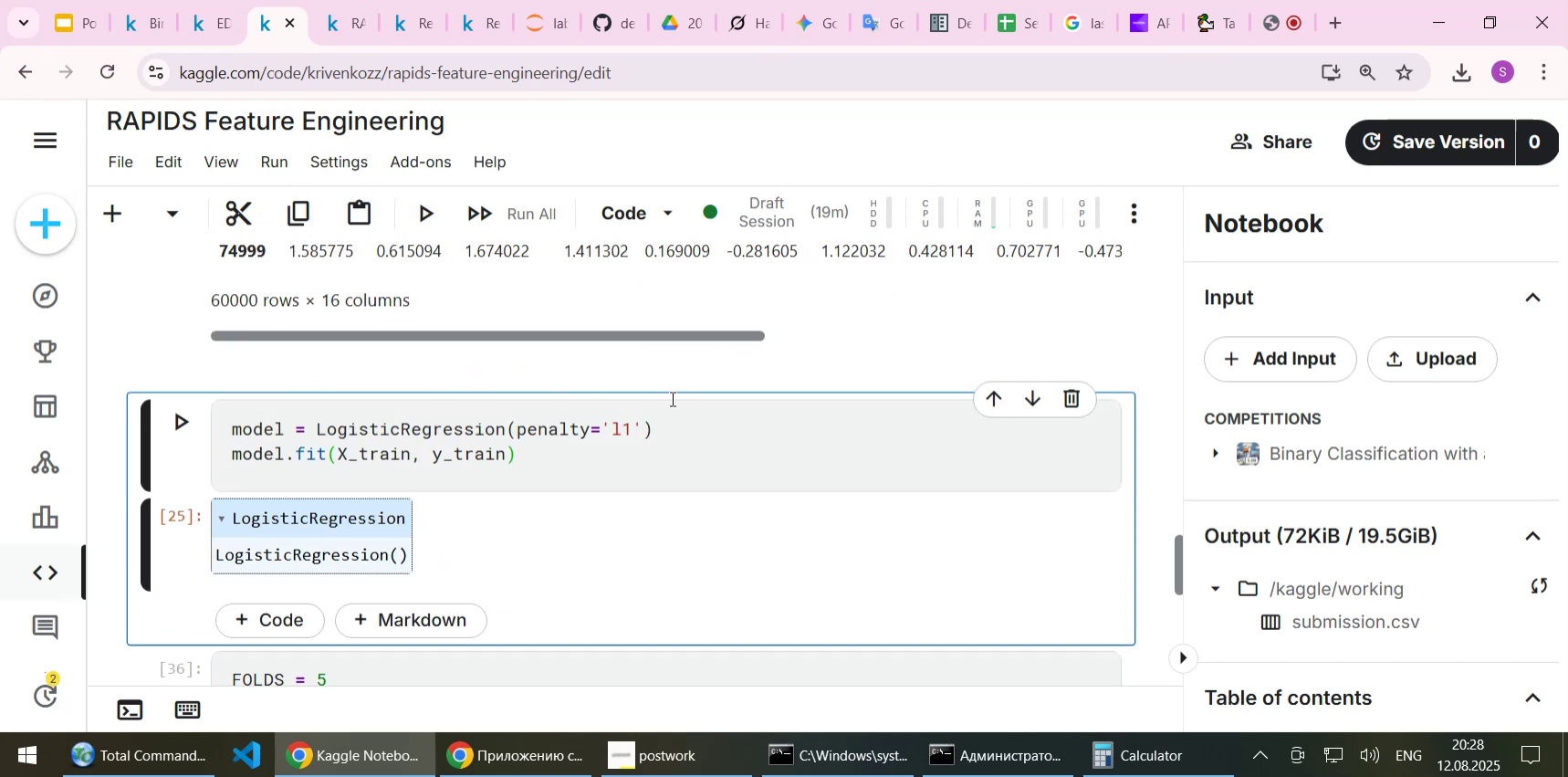 
left_click([596, 464])
 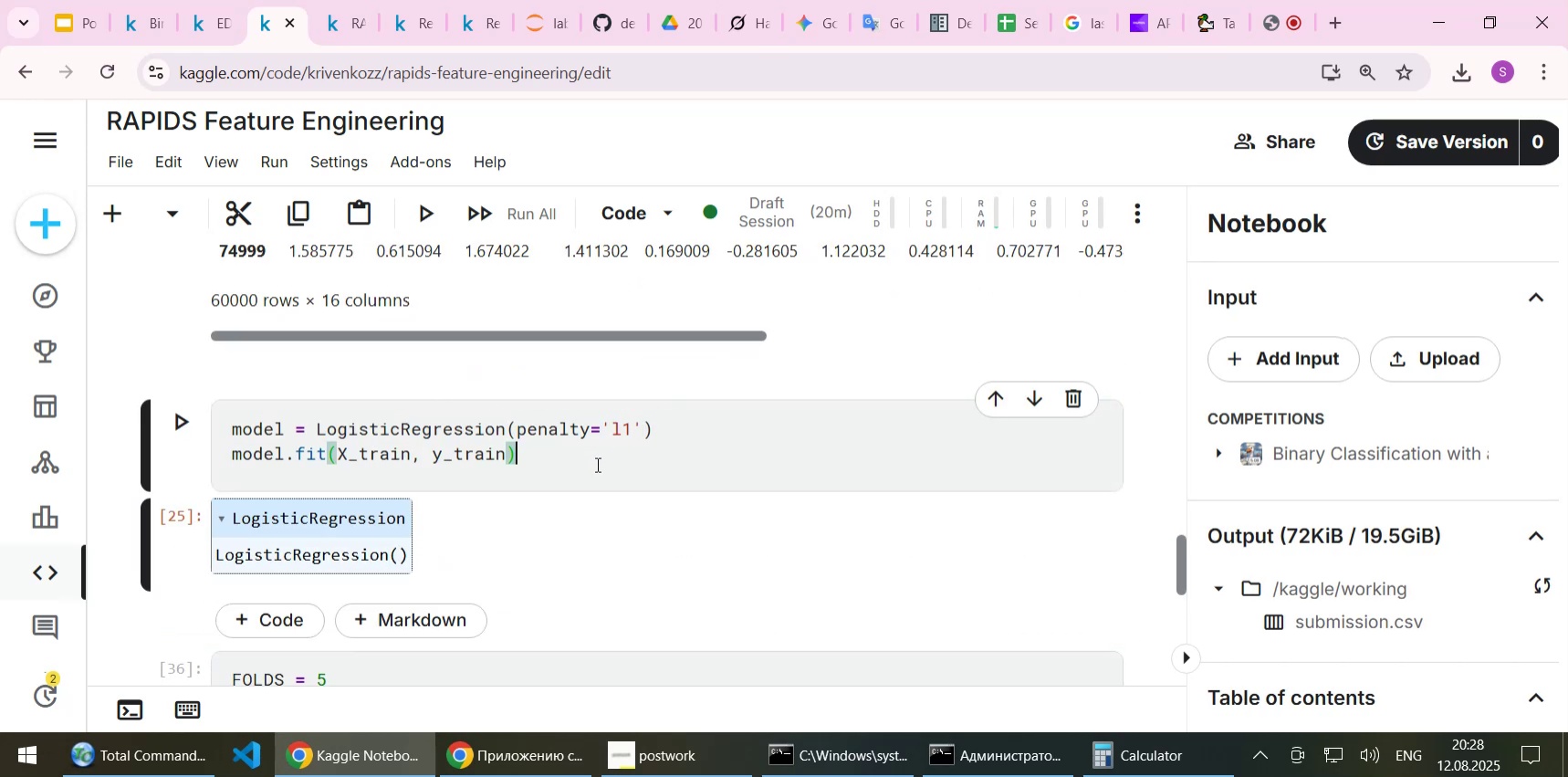 
key(Shift+Enter)
 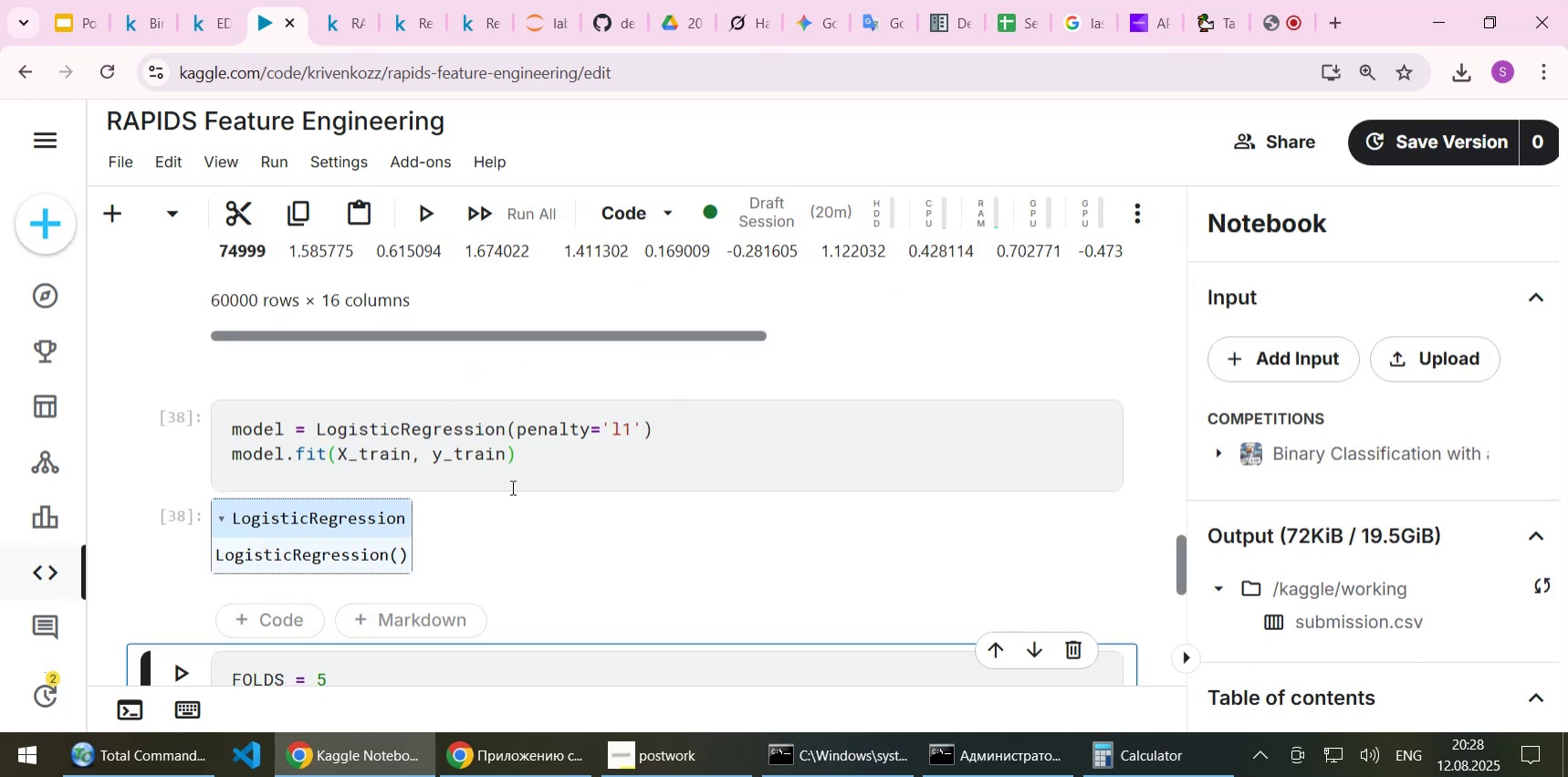 
left_click([392, 421])
 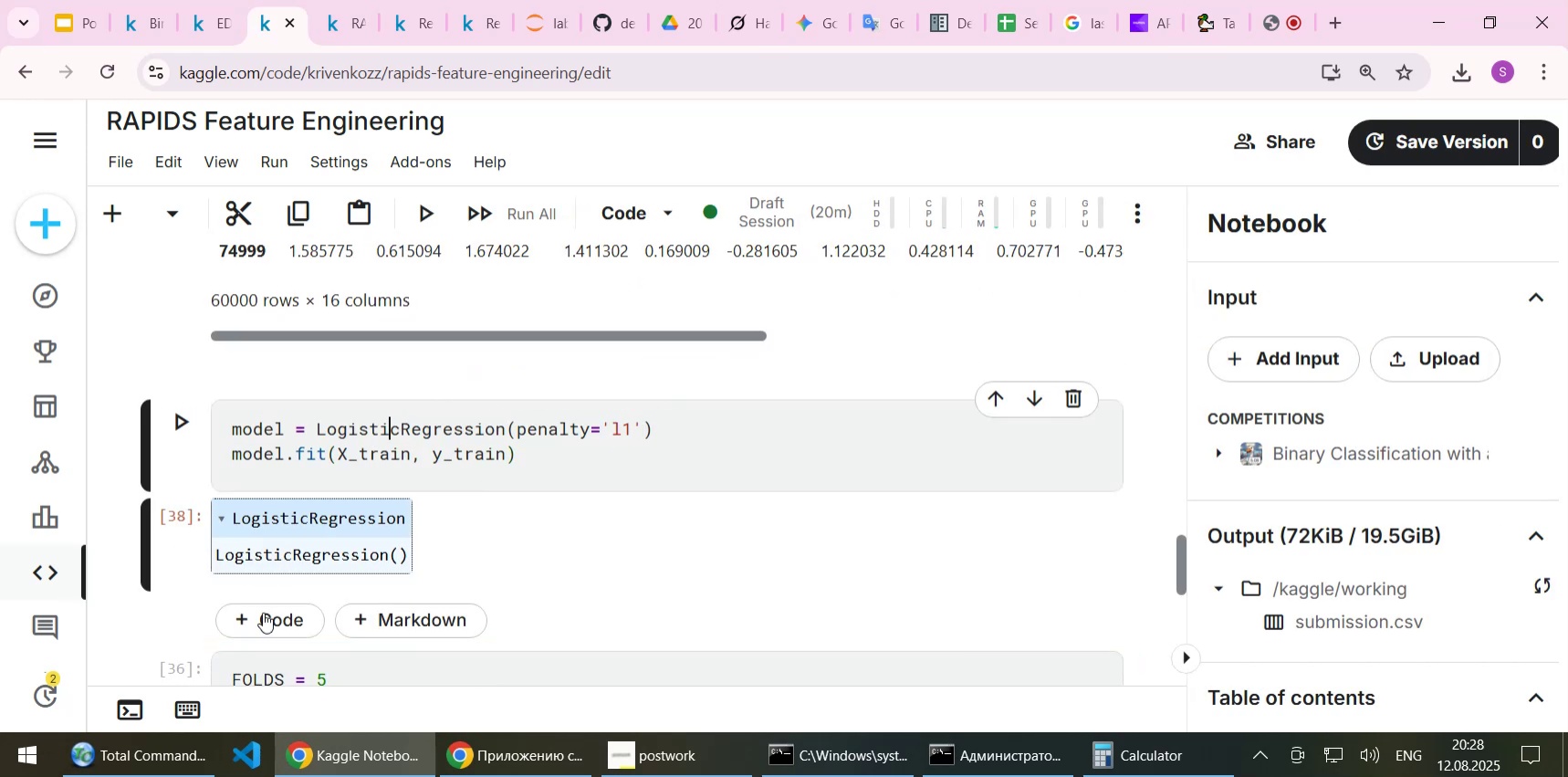 
left_click([262, 616])
 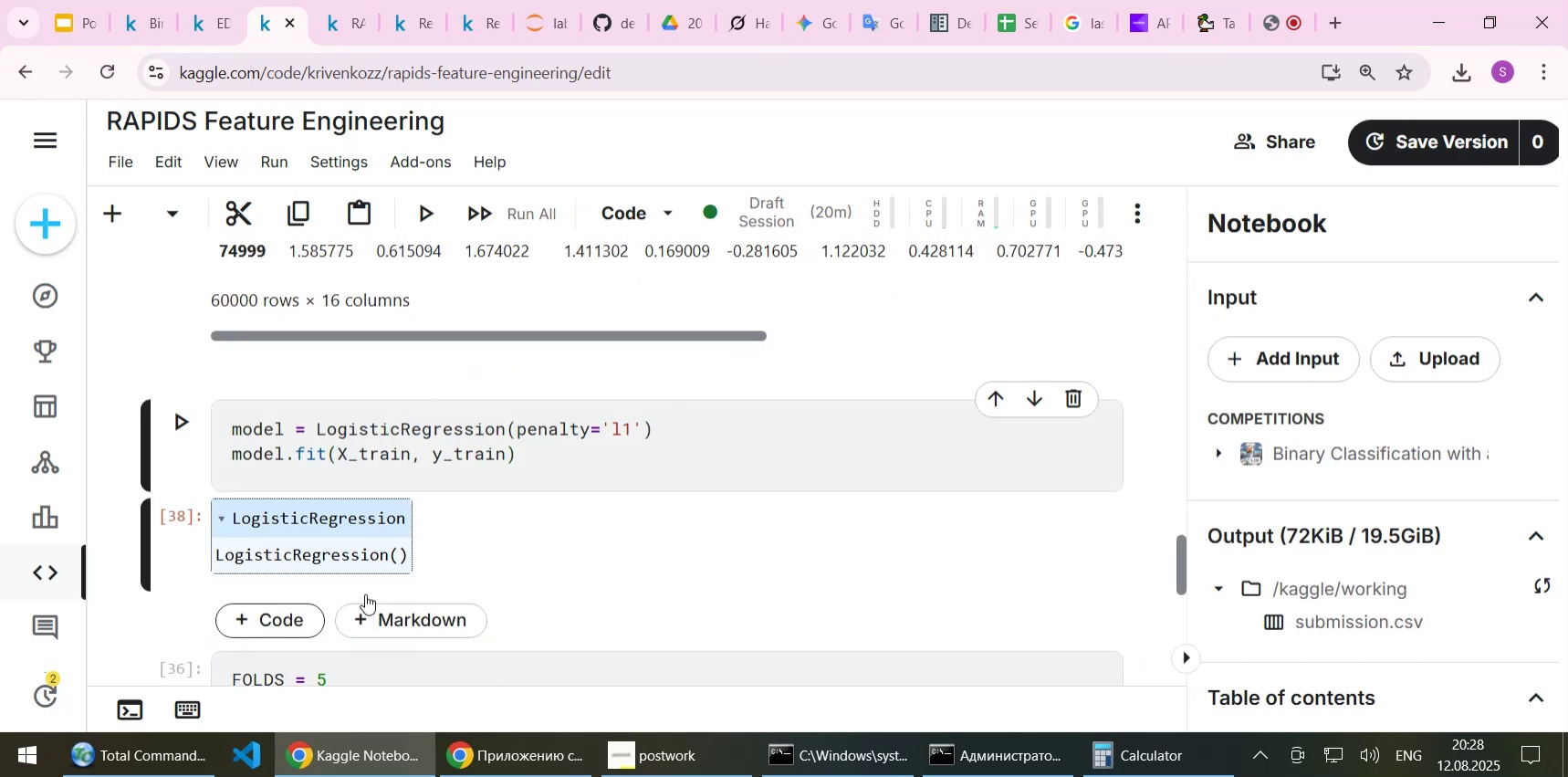 
mouse_move([511, 566])
 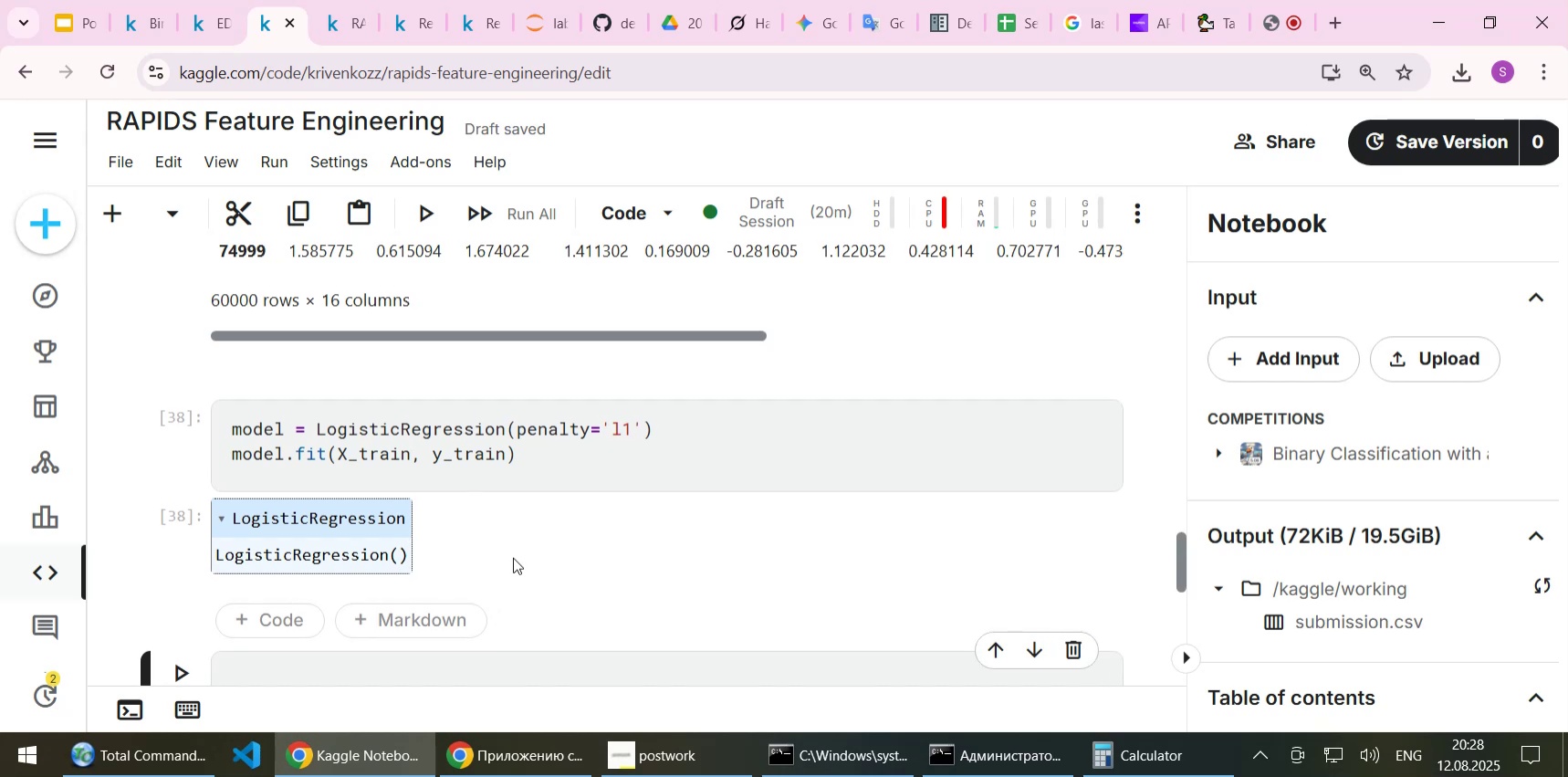 
scroll: coordinate [513, 557], scroll_direction: down, amount: 3.0
 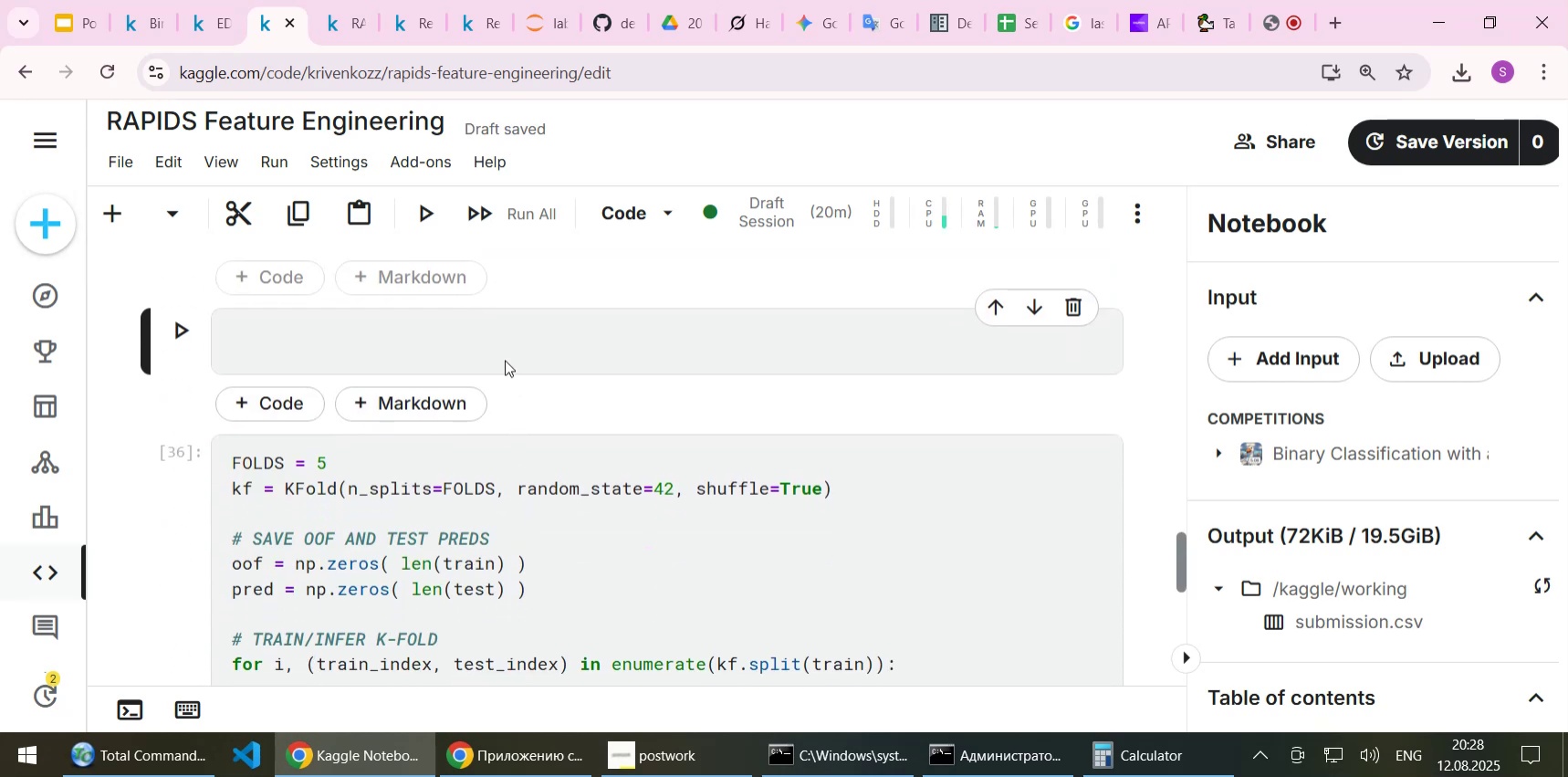 
left_click([503, 346])
 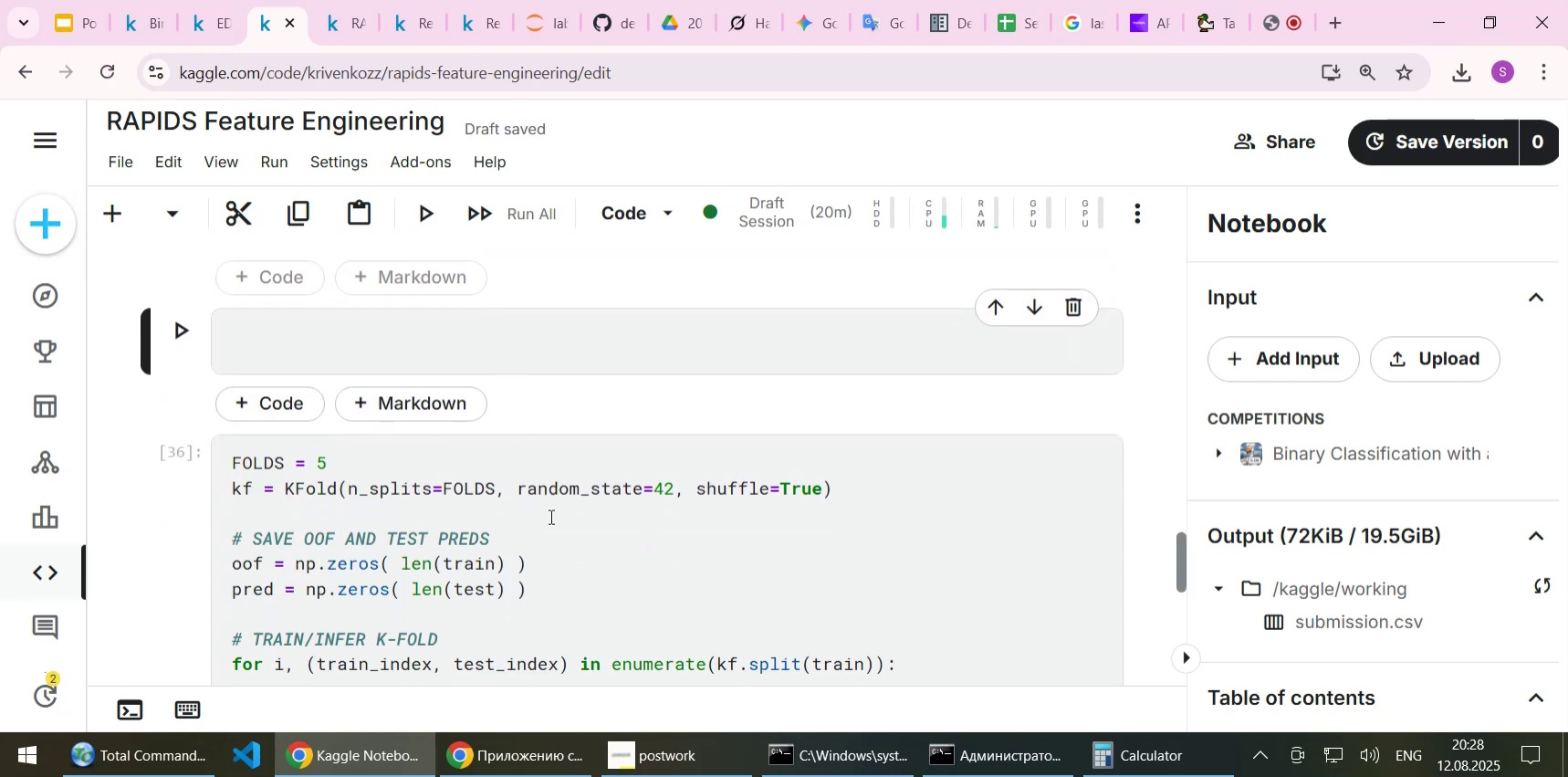 
scroll: coordinate [591, 560], scroll_direction: down, amount: 13.0
 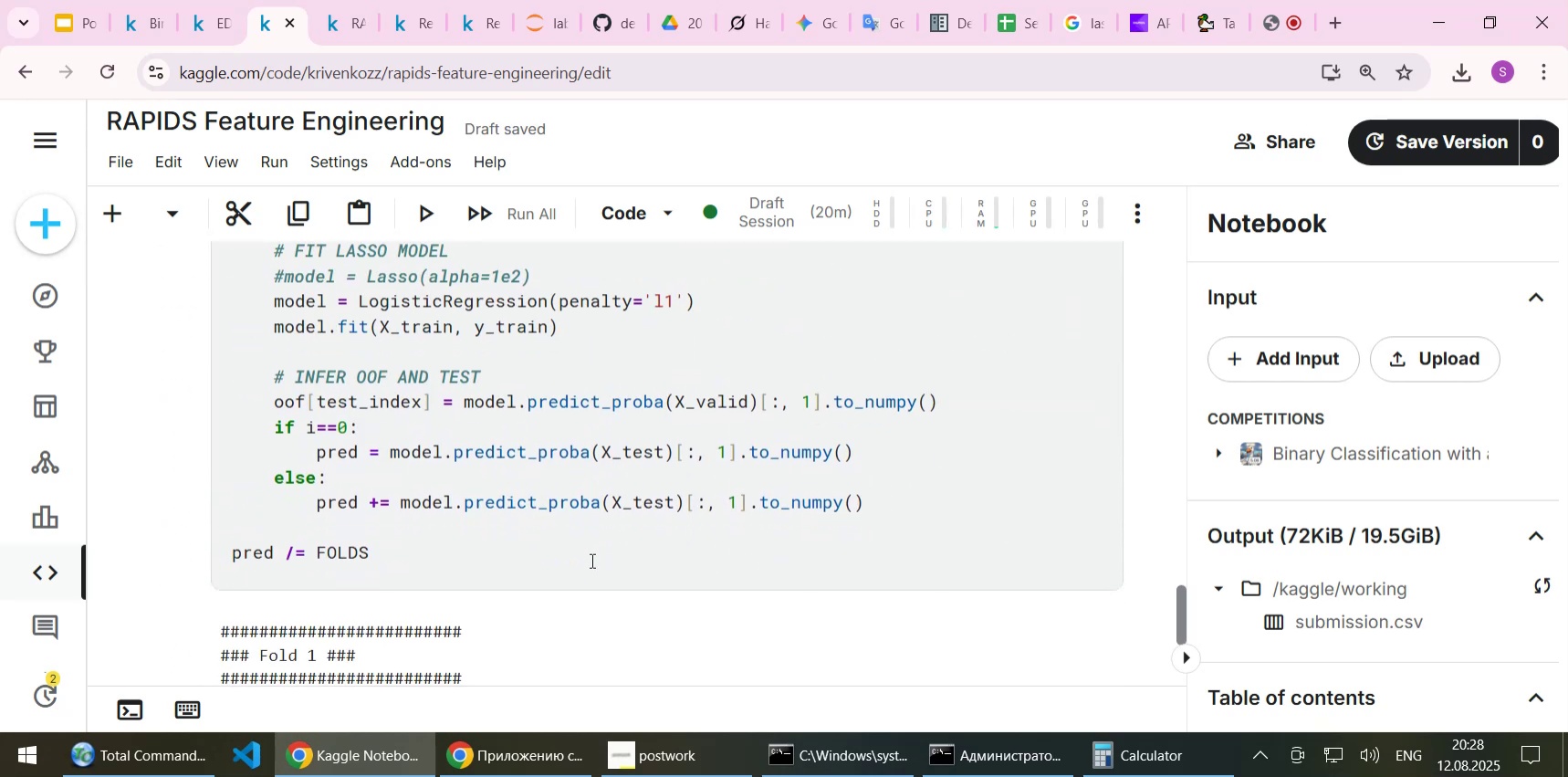 
scroll: coordinate [591, 560], scroll_direction: up, amount: 1.0
 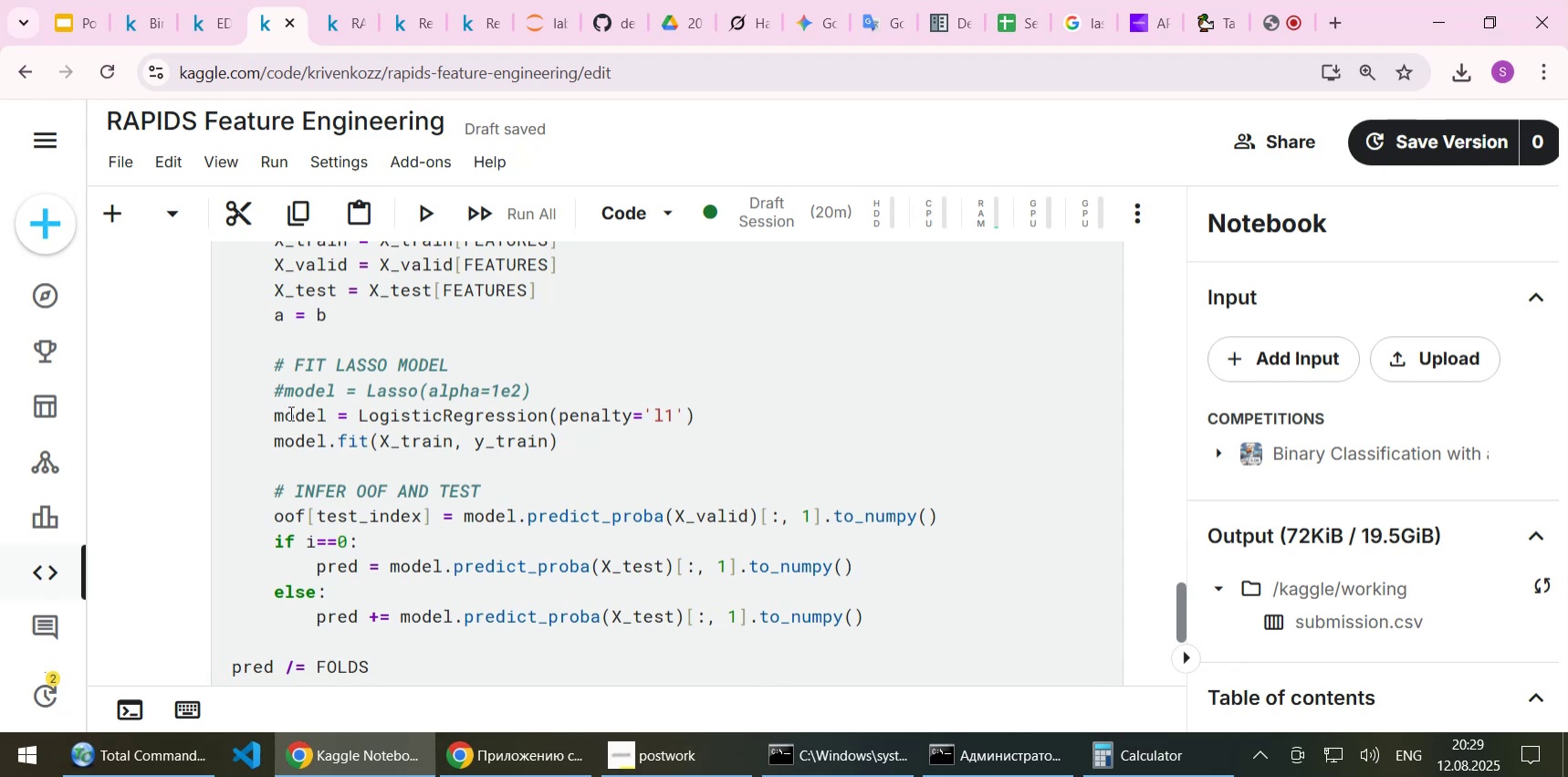 
wait(6.91)
 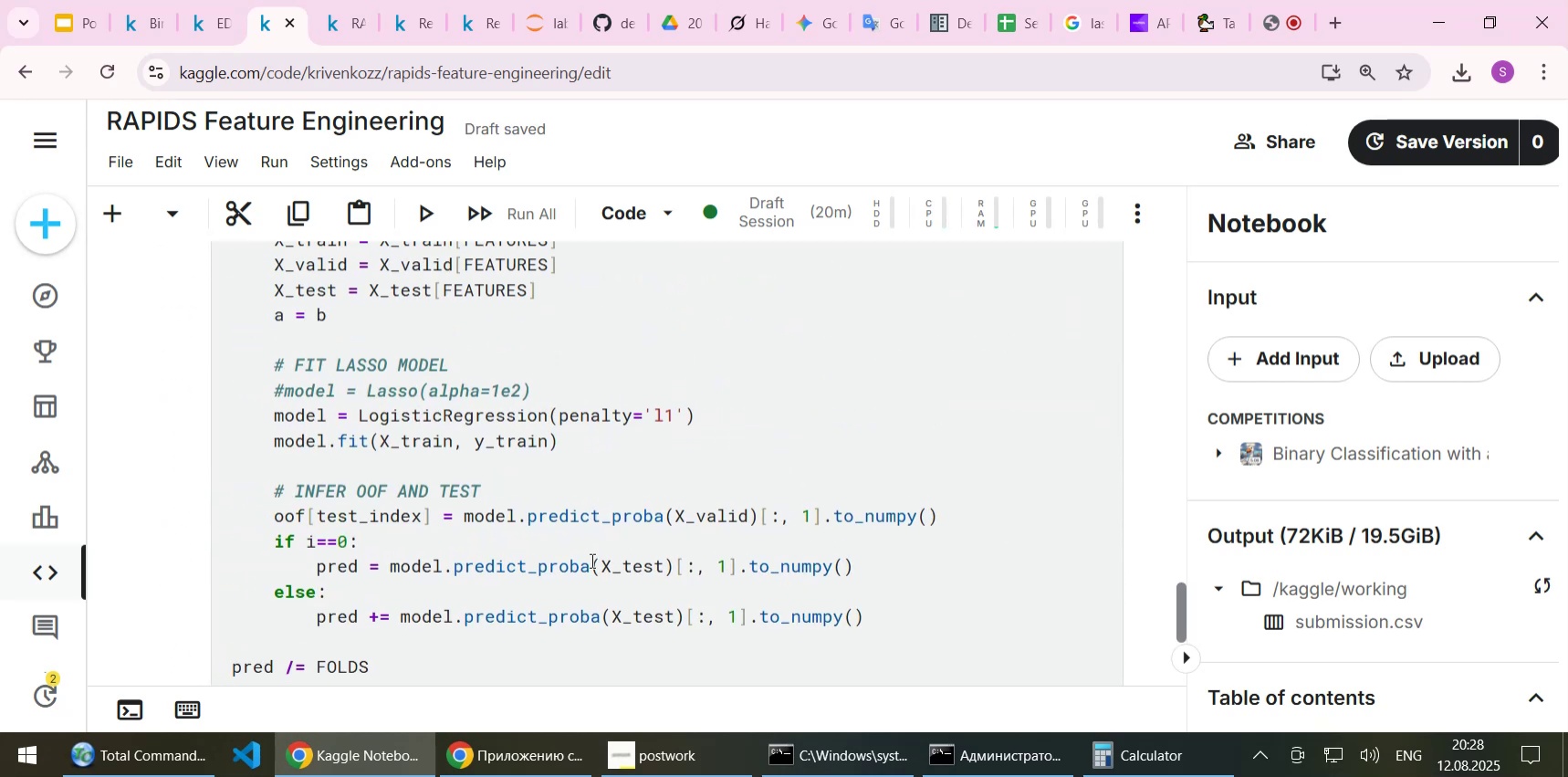 
scroll: coordinate [285, 490], scroll_direction: none, amount: 0.0
 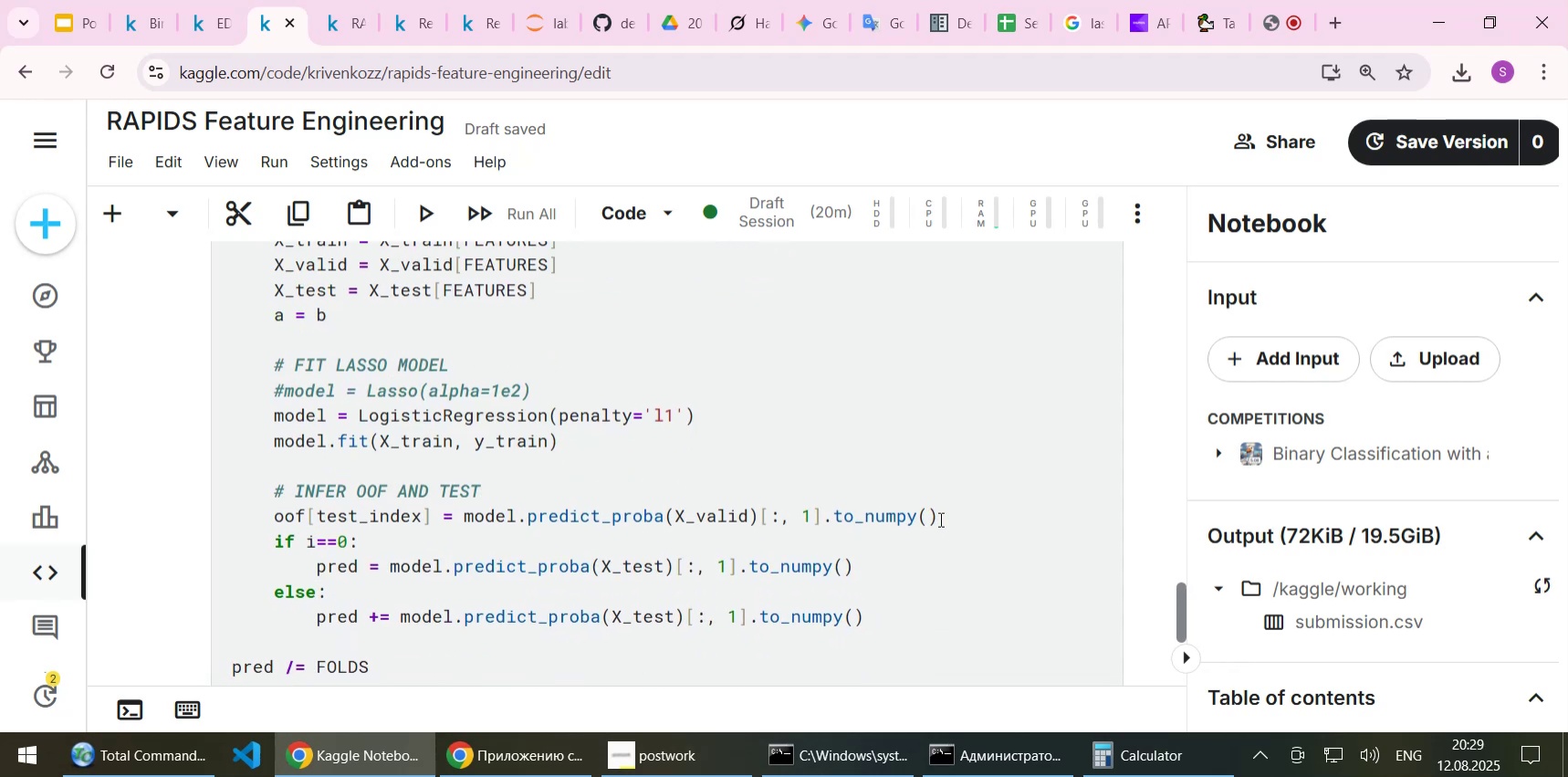 
wait(5.96)
 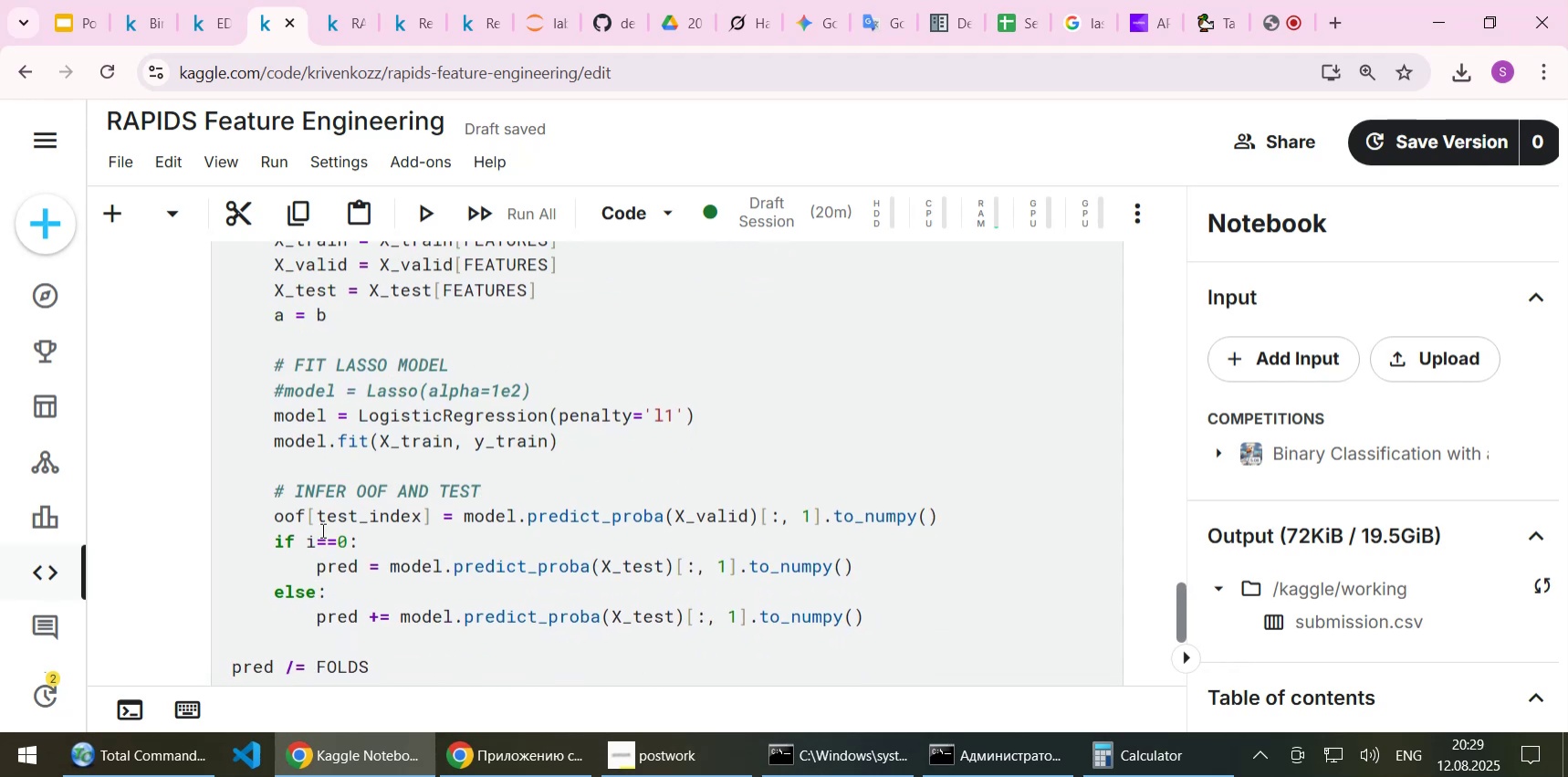 
key(Control+C)
 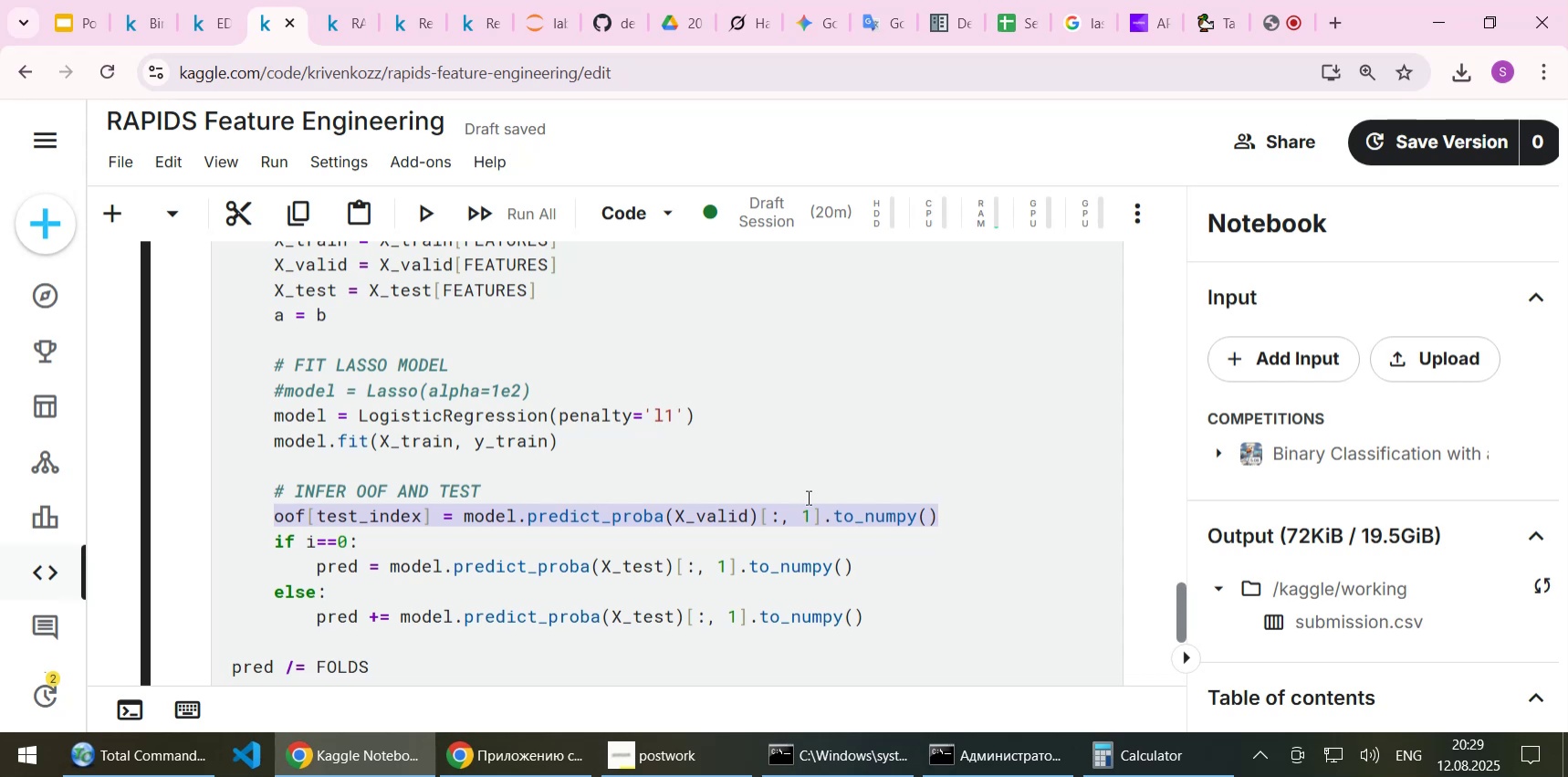 
scroll: coordinate [735, 477], scroll_direction: up, amount: 16.0
 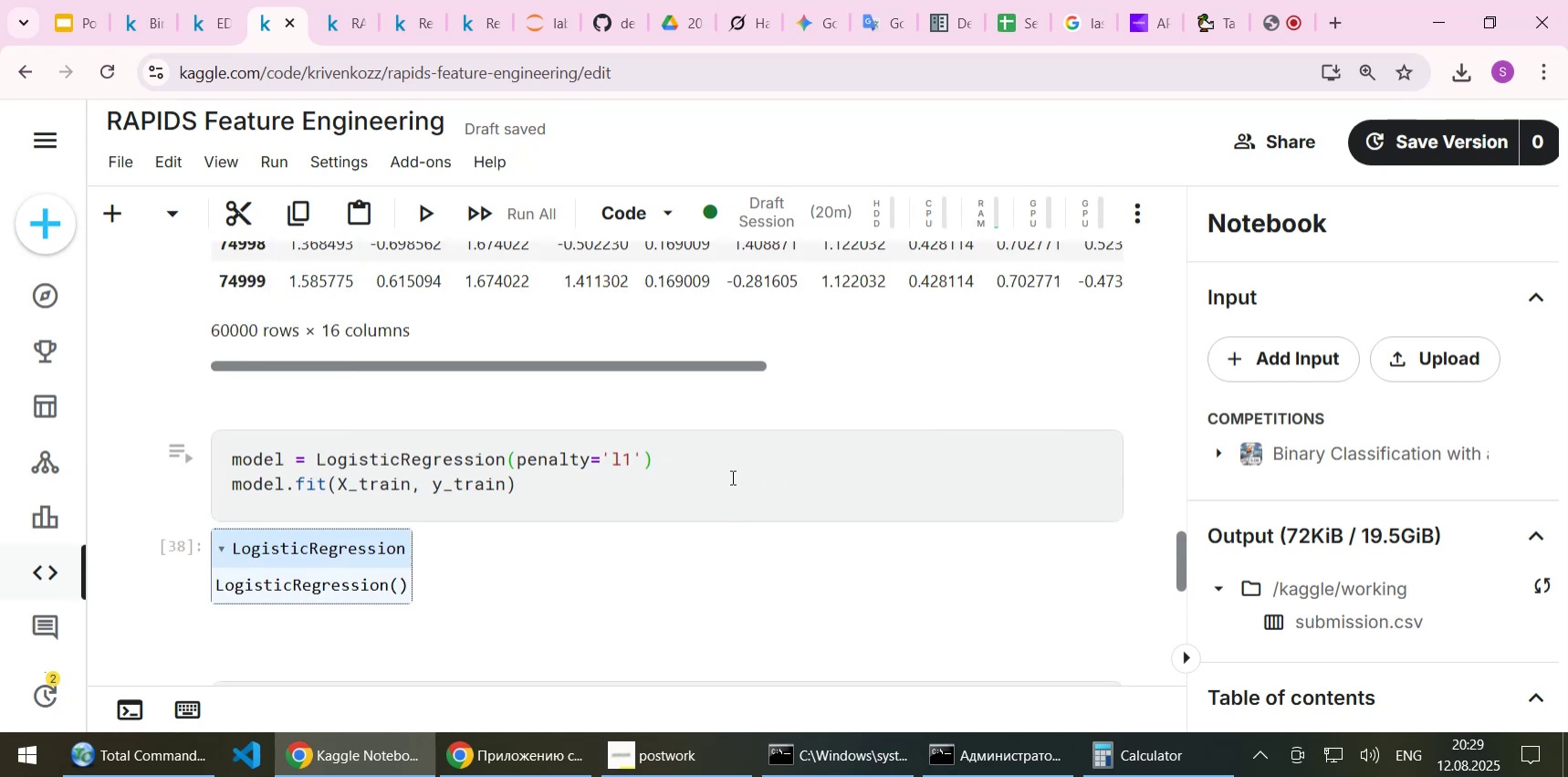 
scroll: coordinate [716, 486], scroll_direction: down, amount: 1.0
 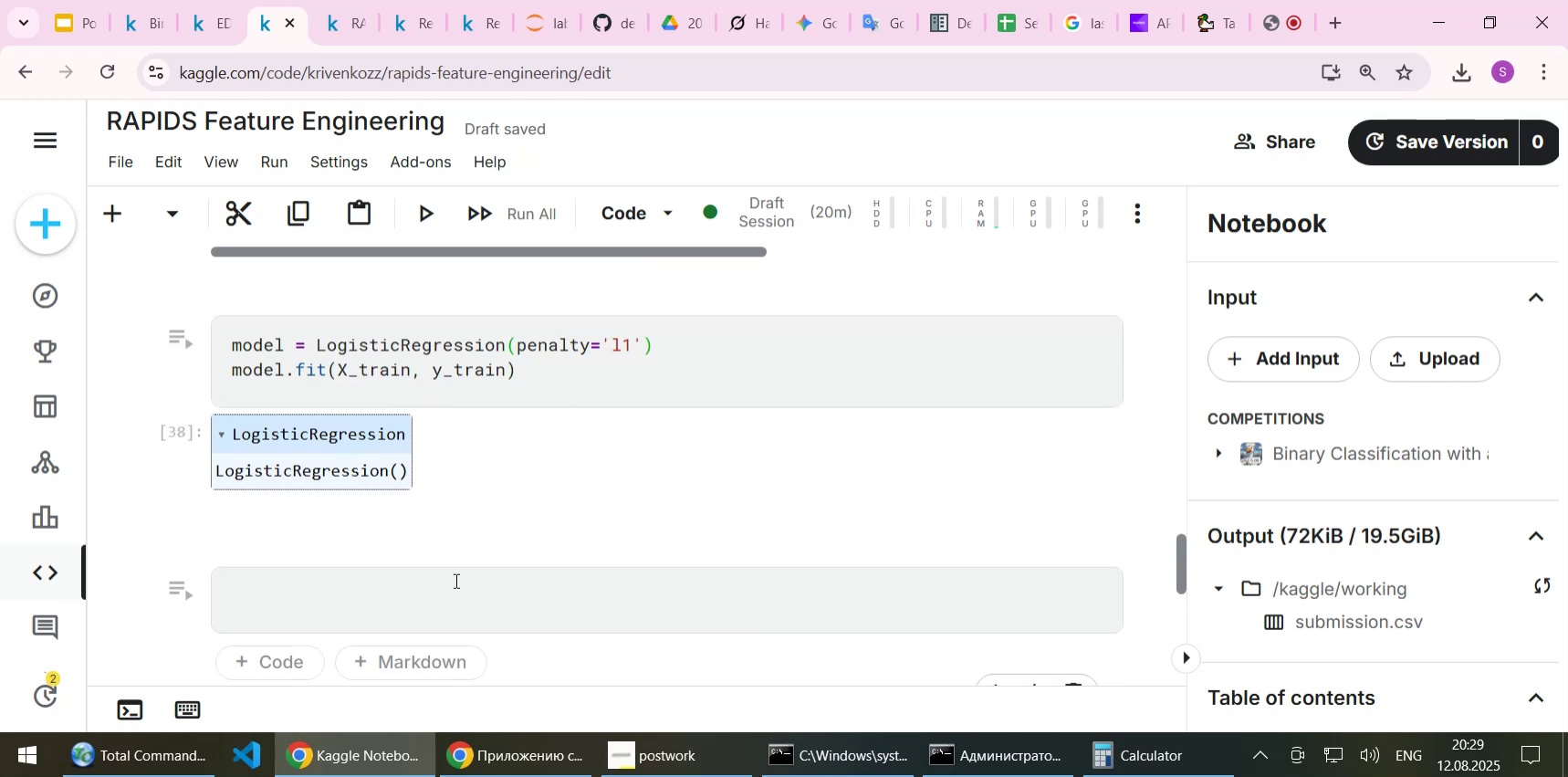 
left_click([454, 580])
 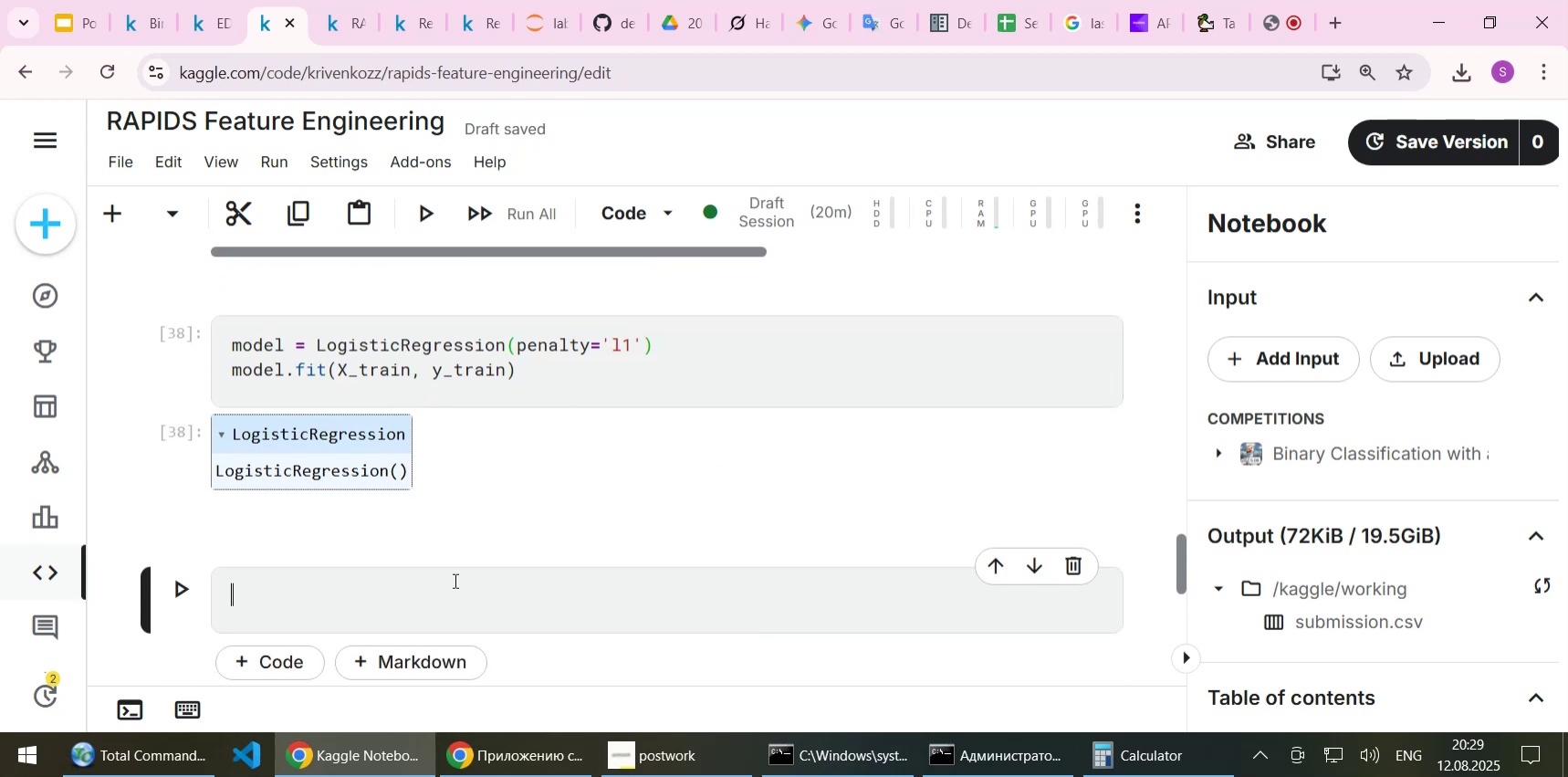 
key(Control+V)
 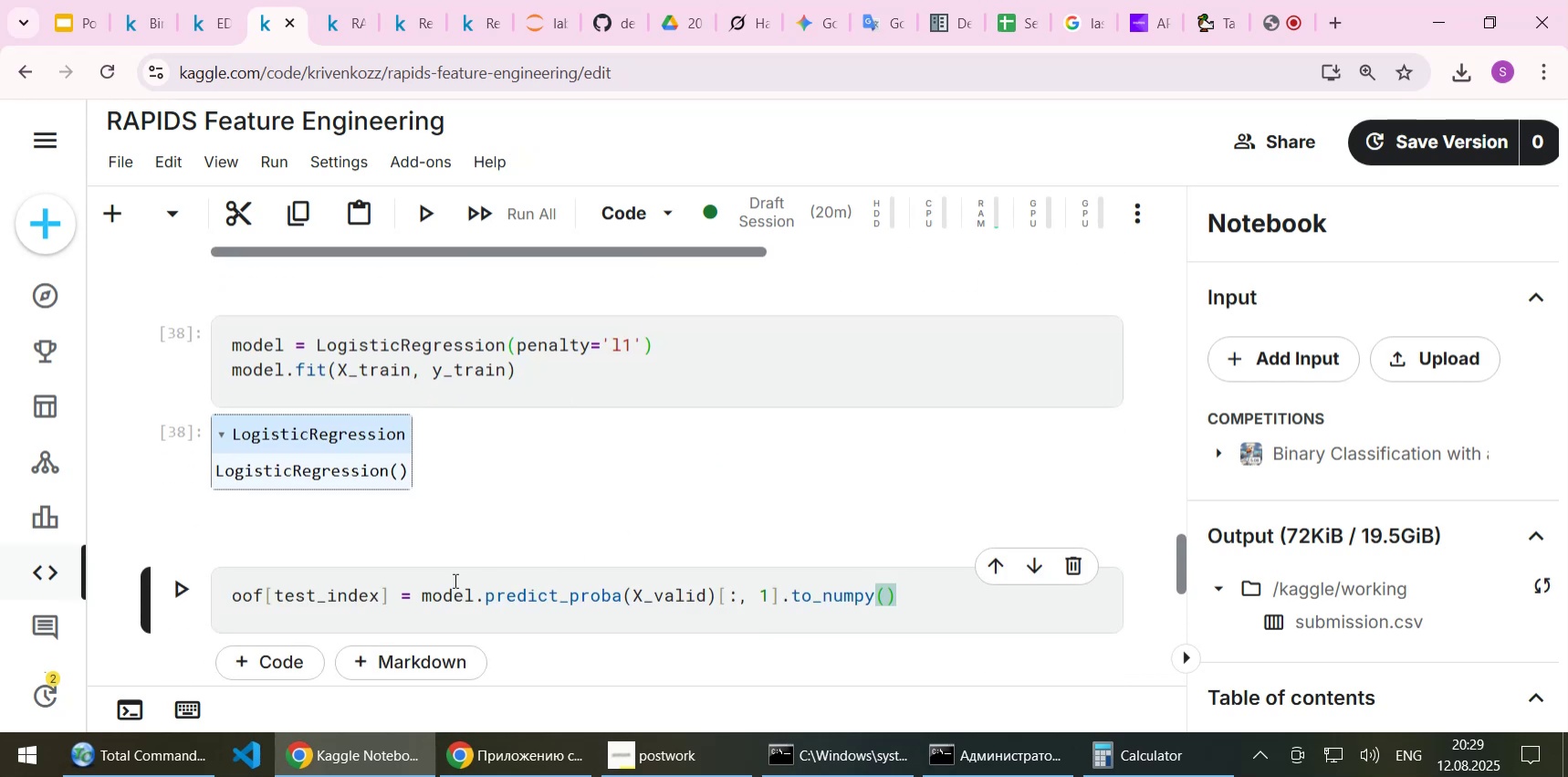 
key(Shift+Enter)
 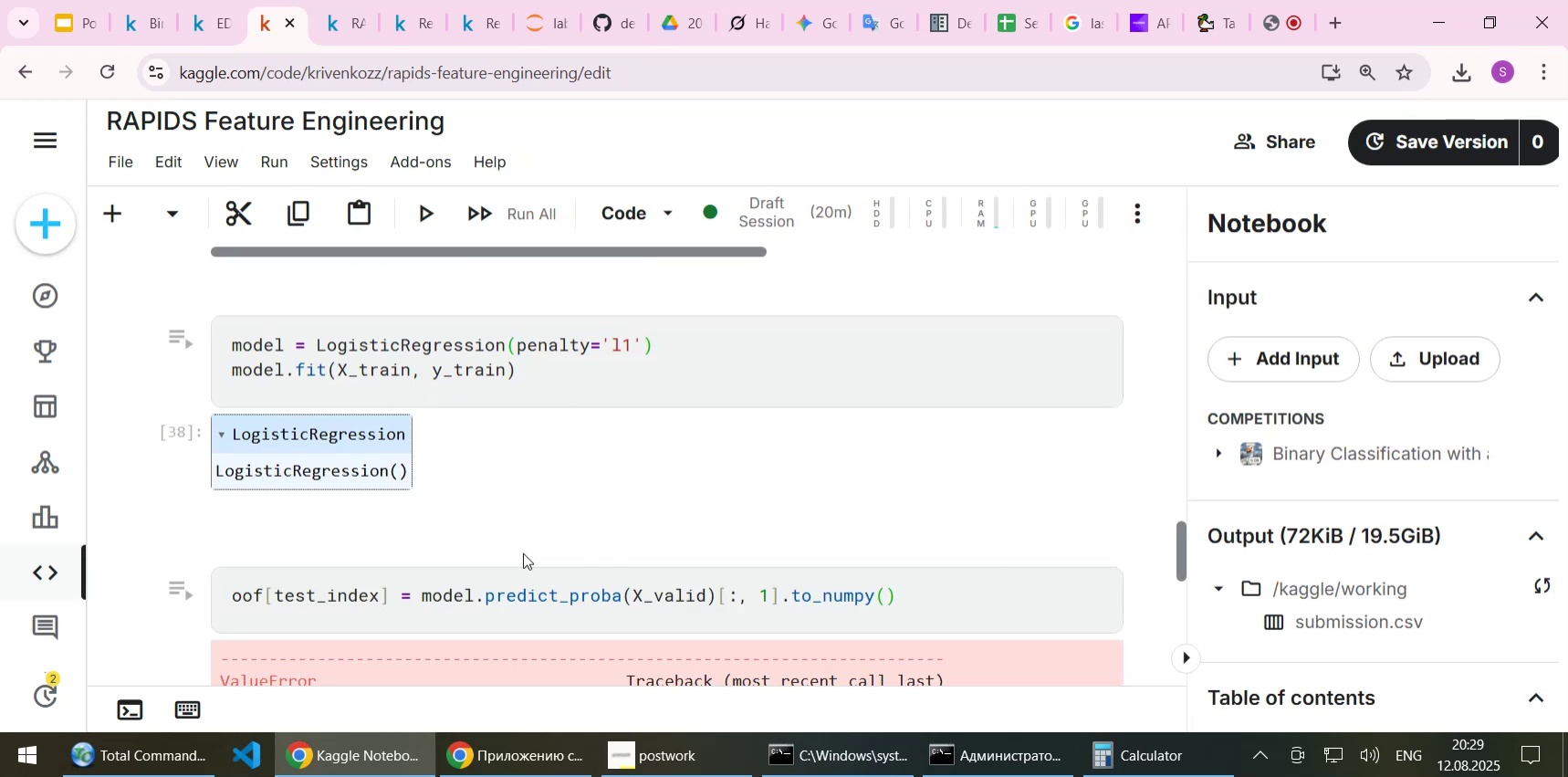 
scroll: coordinate [568, 548], scroll_direction: down, amount: 7.0
 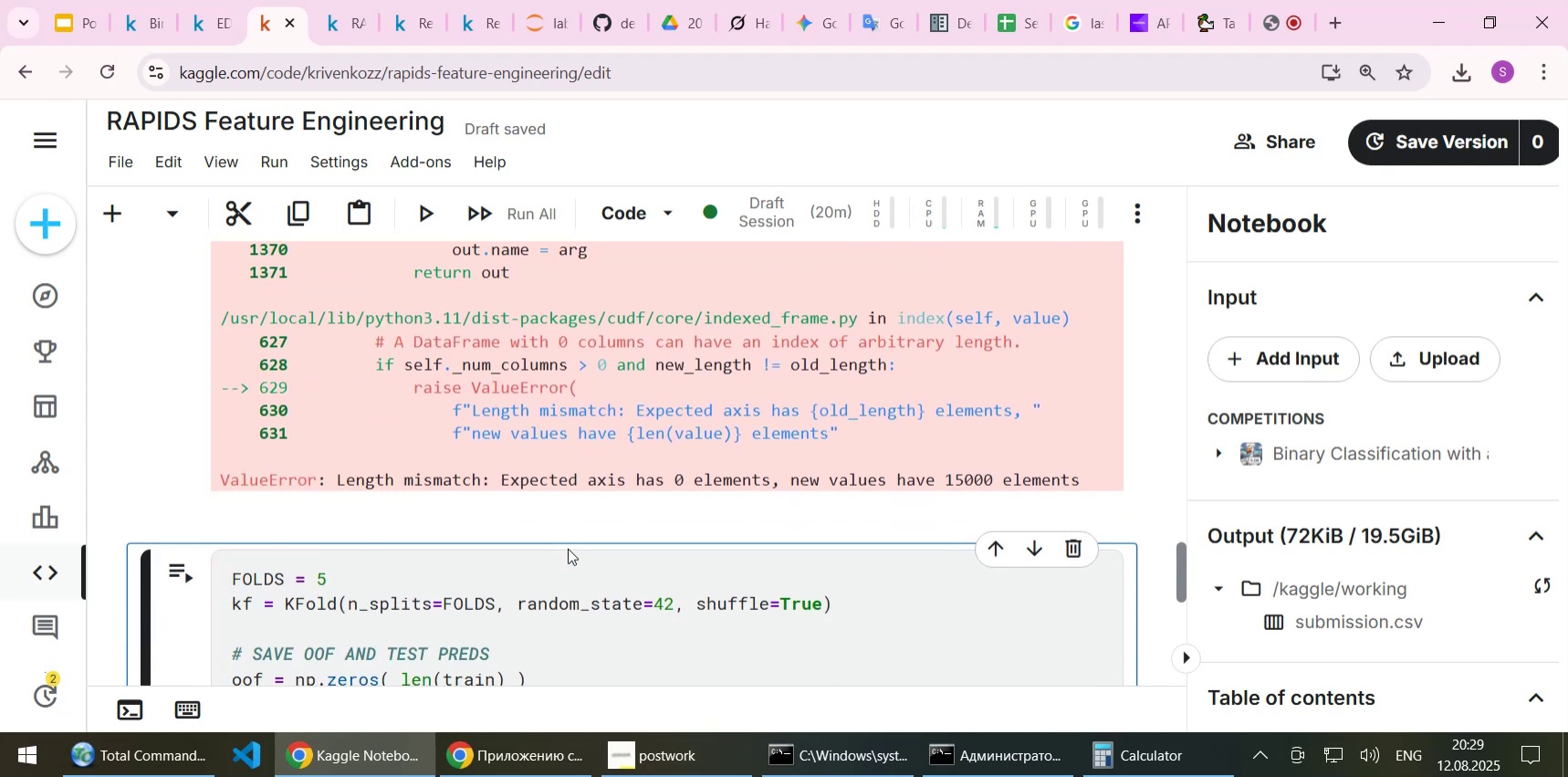 
scroll: coordinate [568, 548], scroll_direction: up, amount: 7.0
 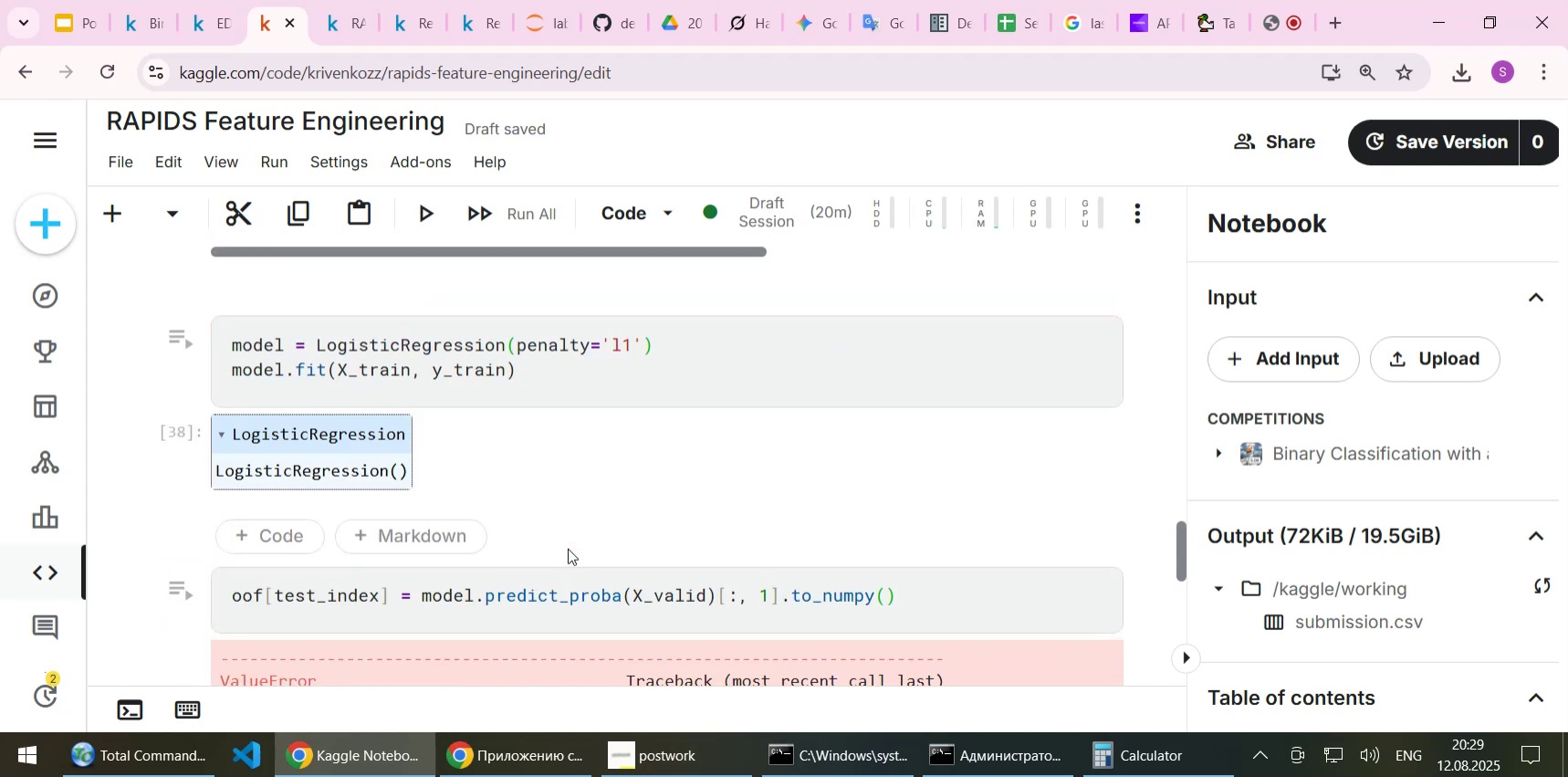 
wait(6.06)
 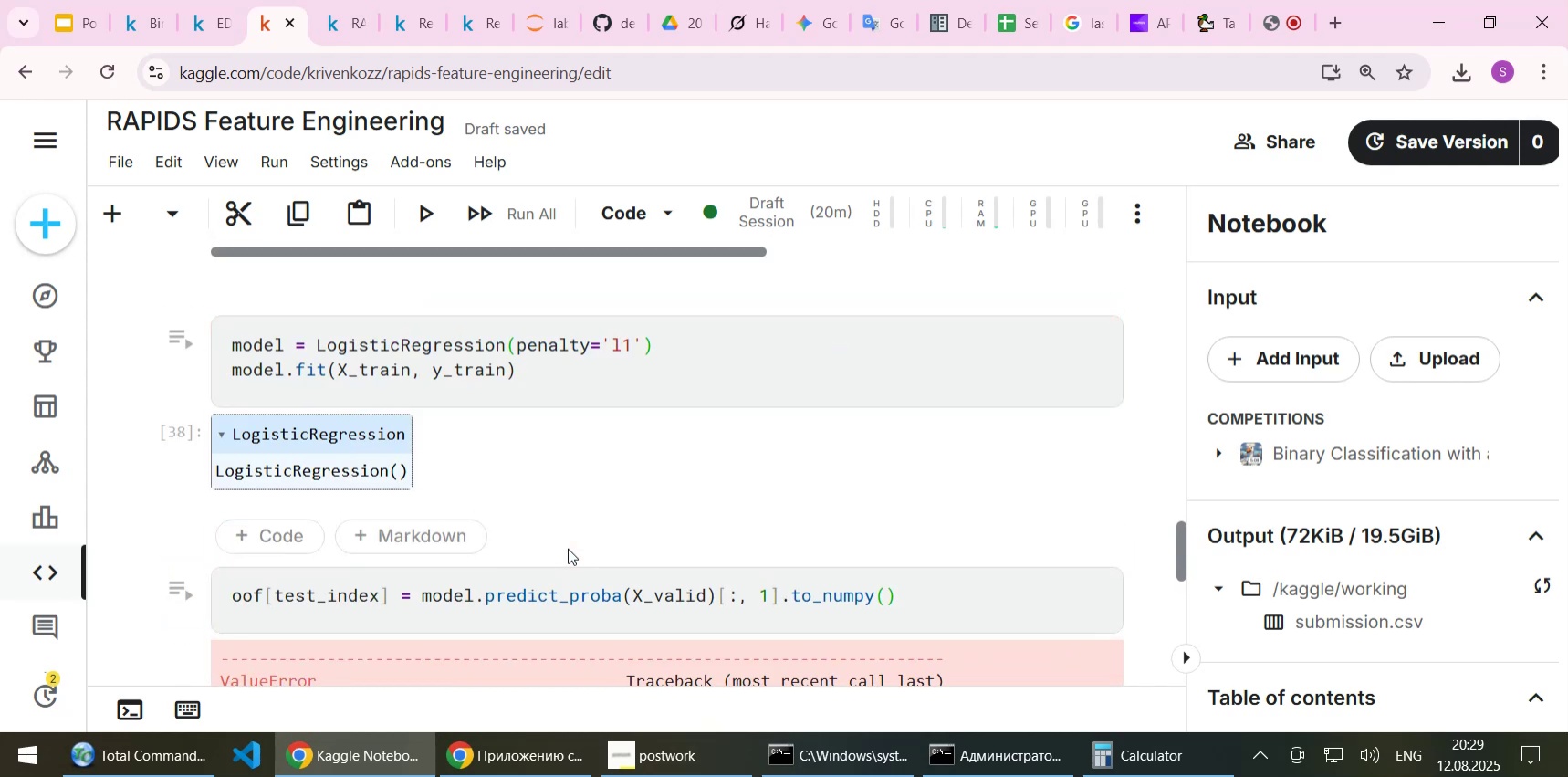 
double_click([665, 596])
 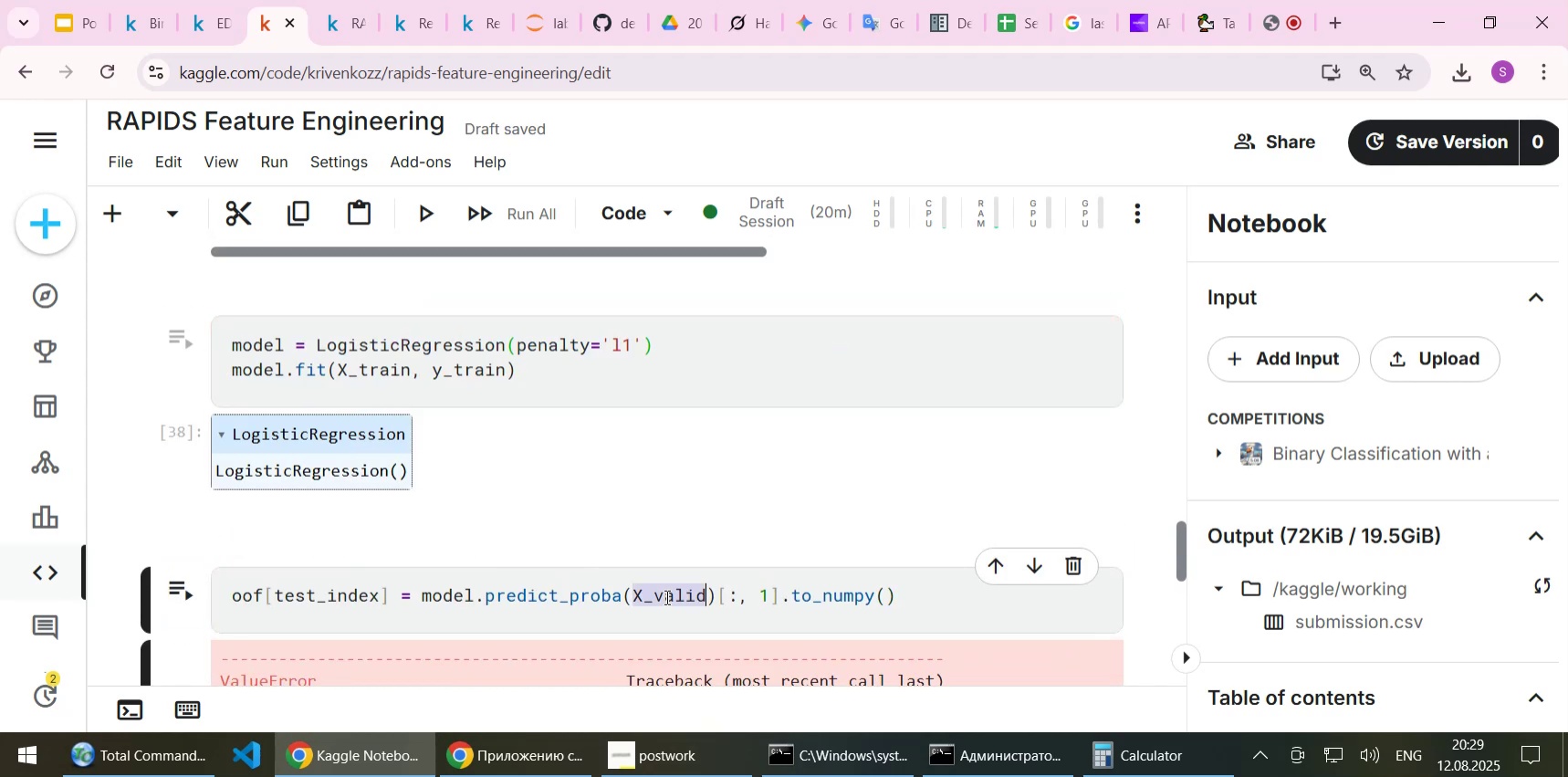 
key(Control+C)
 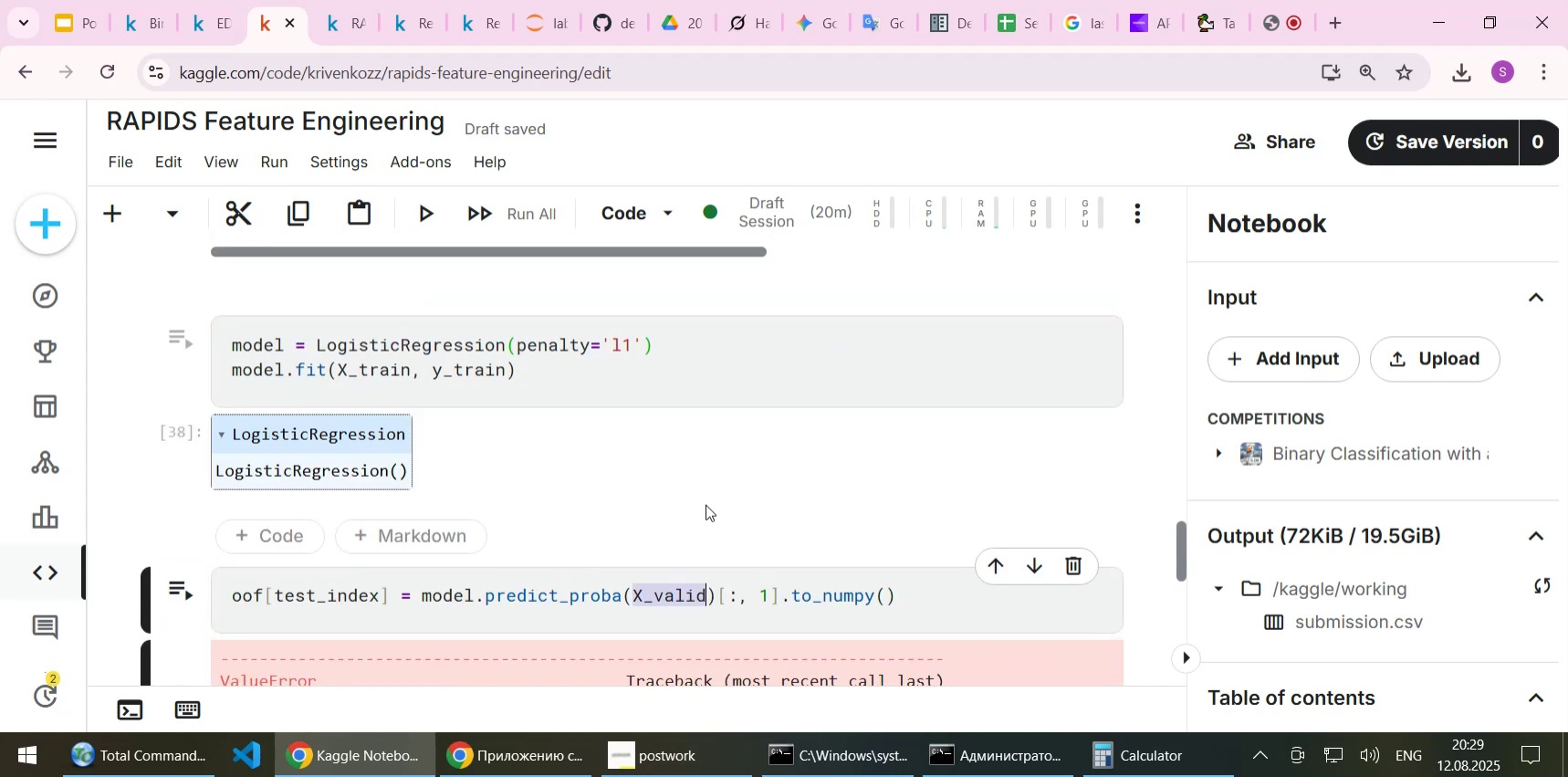 
scroll: coordinate [705, 503], scroll_direction: up, amount: 7.0
 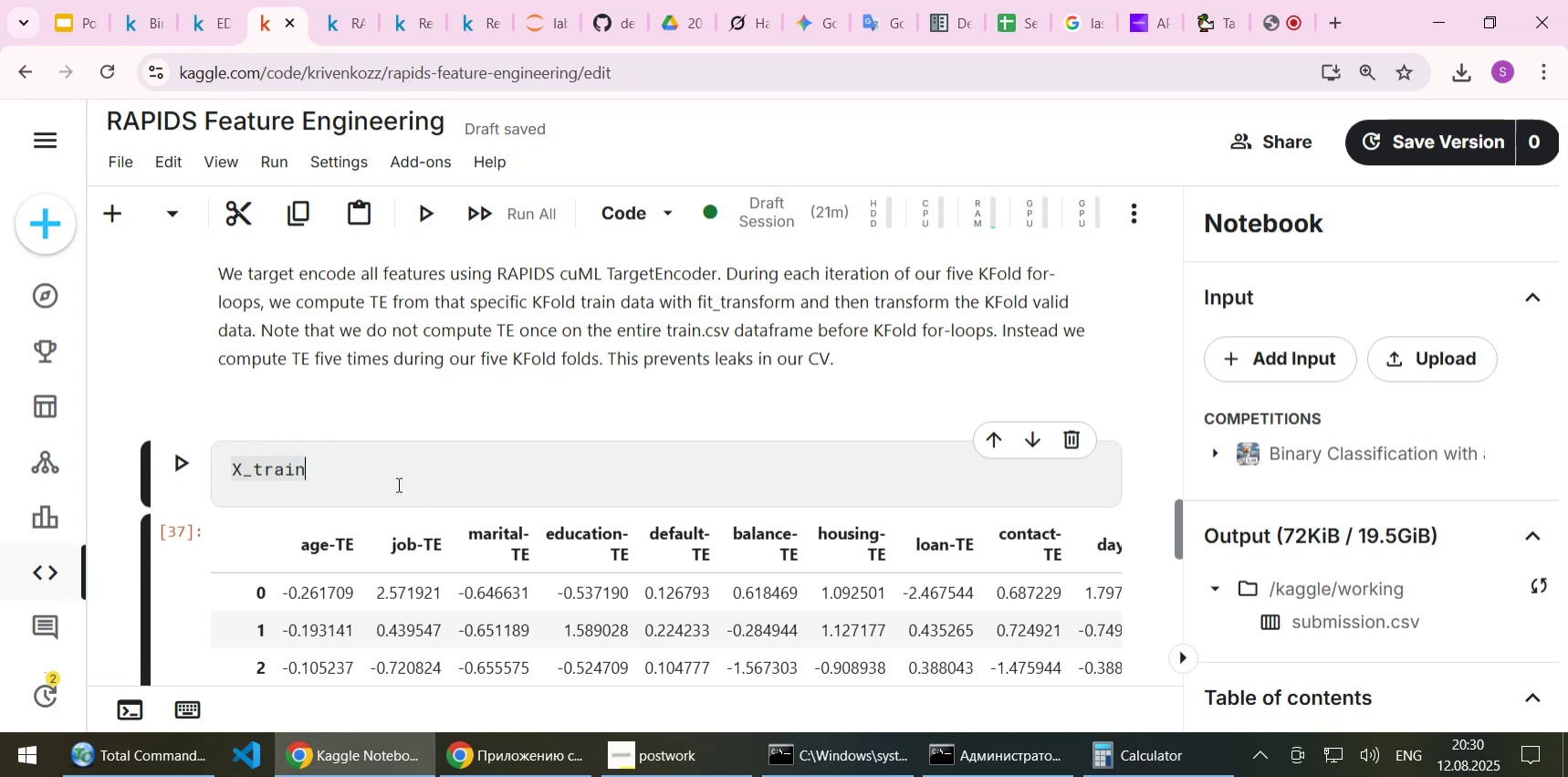 
wait(63.15)
 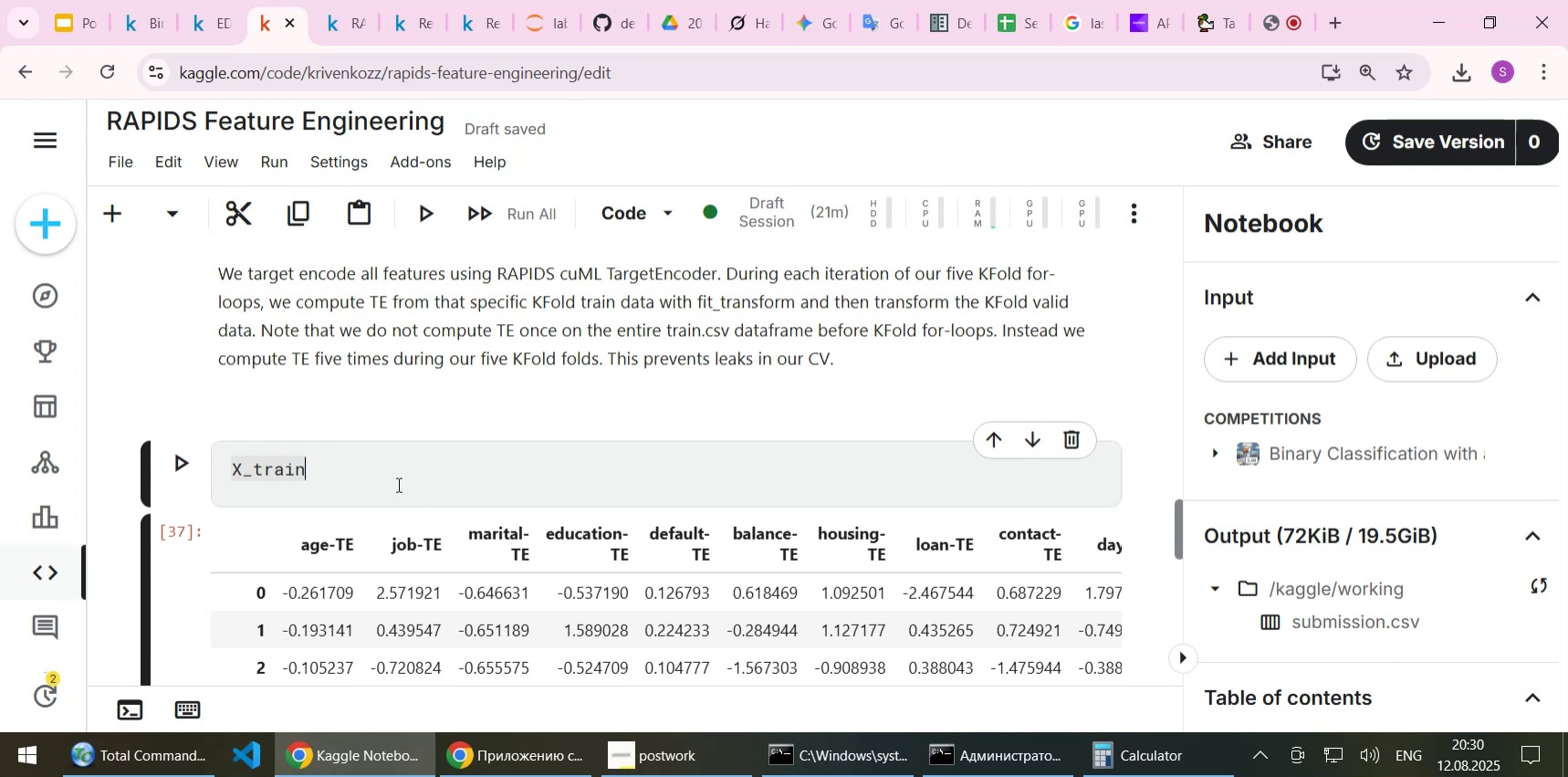 
scroll: coordinate [390, 545], scroll_direction: down, amount: 8.0
 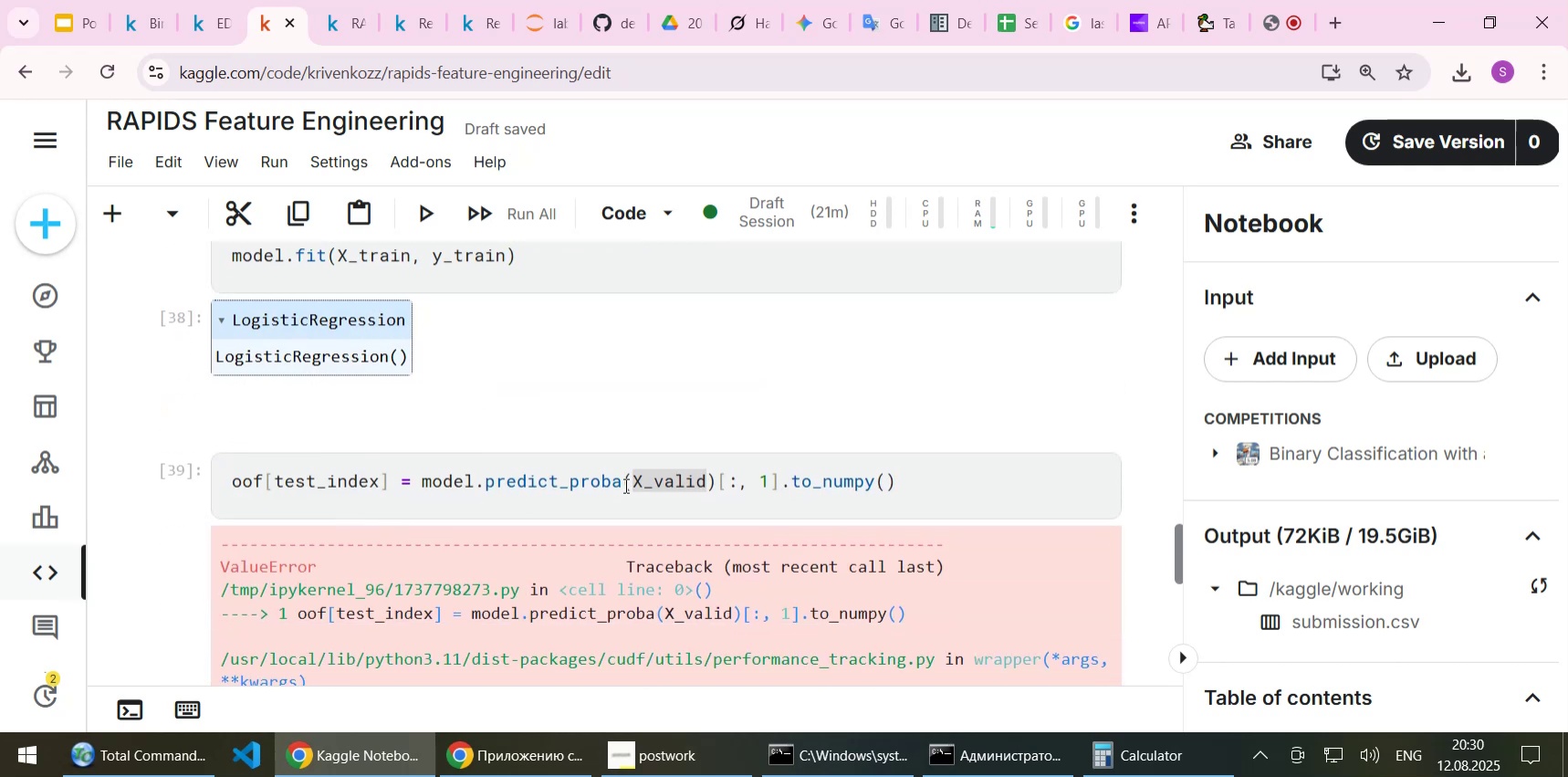 
scroll: coordinate [622, 483], scroll_direction: up, amount: 9.0
 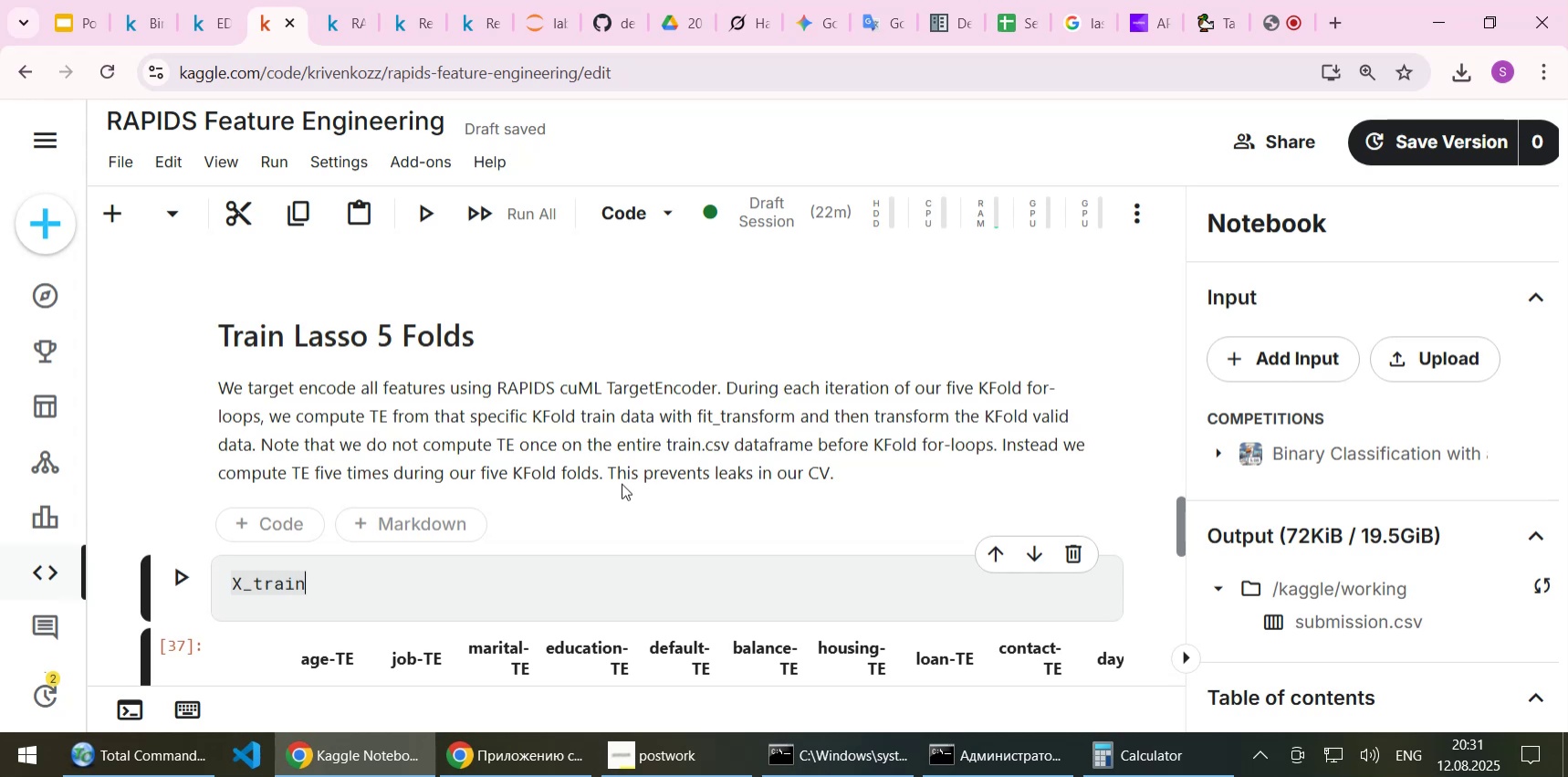 
wait(29.51)
 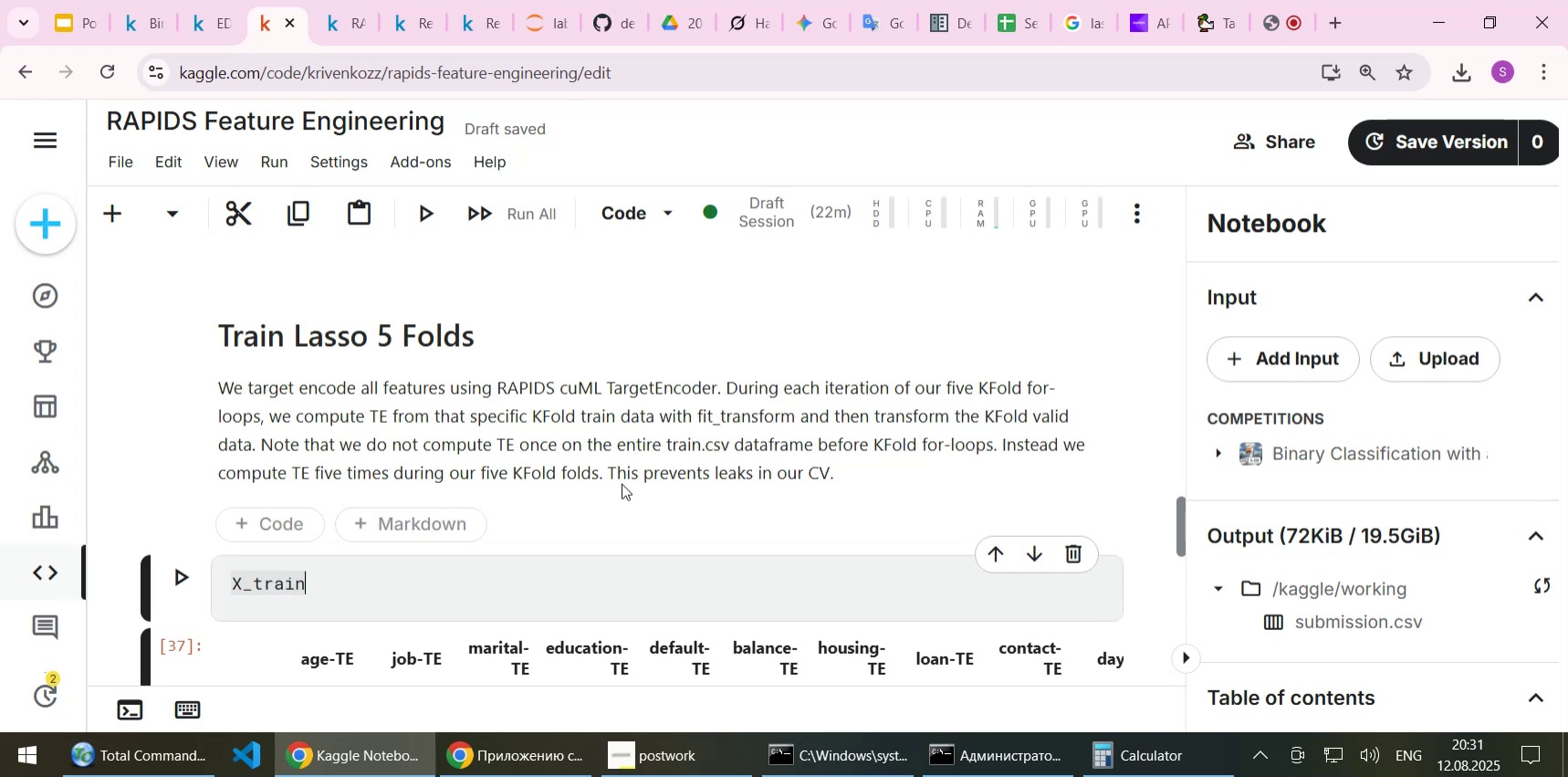 
scroll: coordinate [863, 440], scroll_direction: down, amount: 2.0
 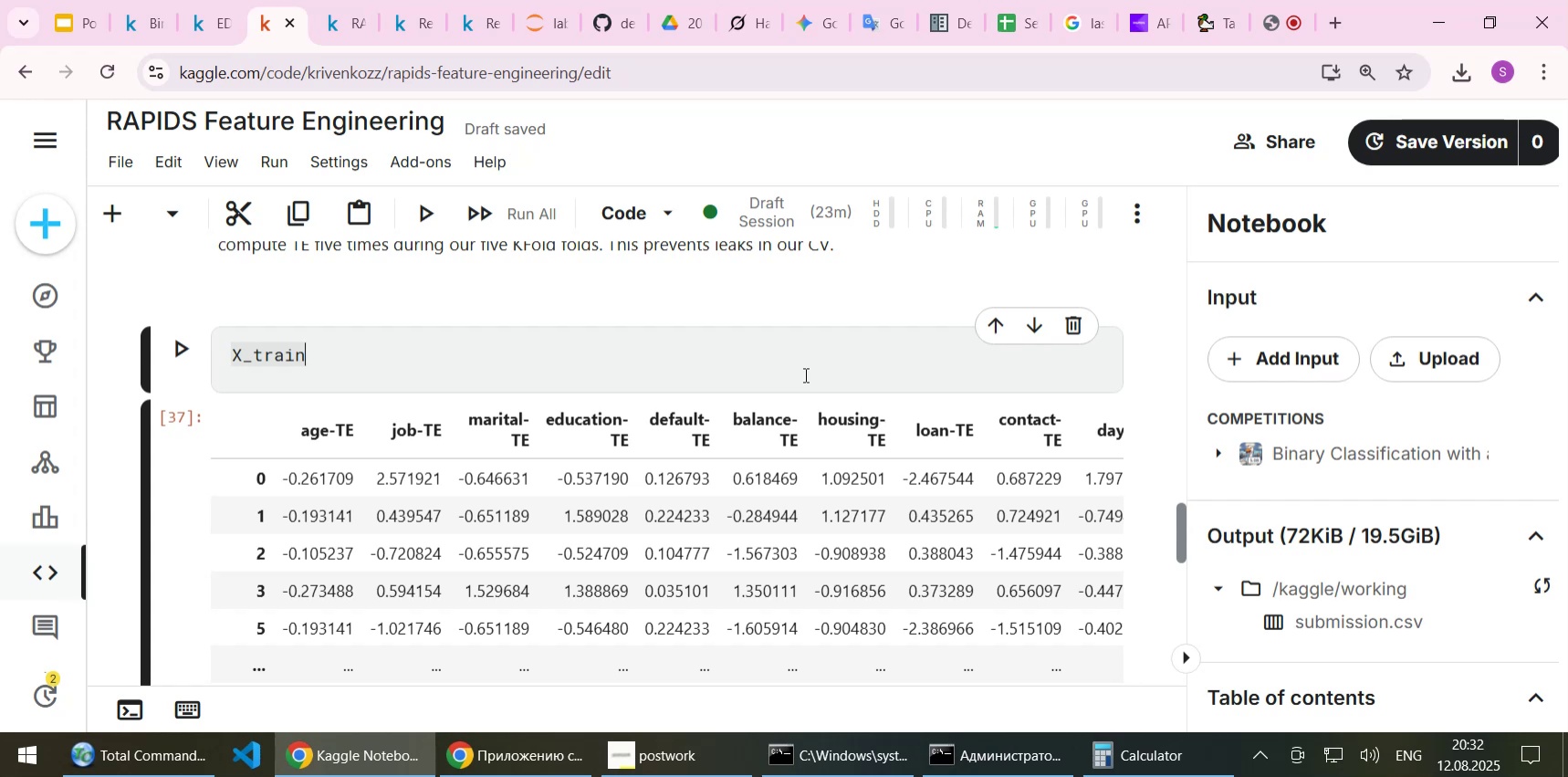 
wait(58.71)
 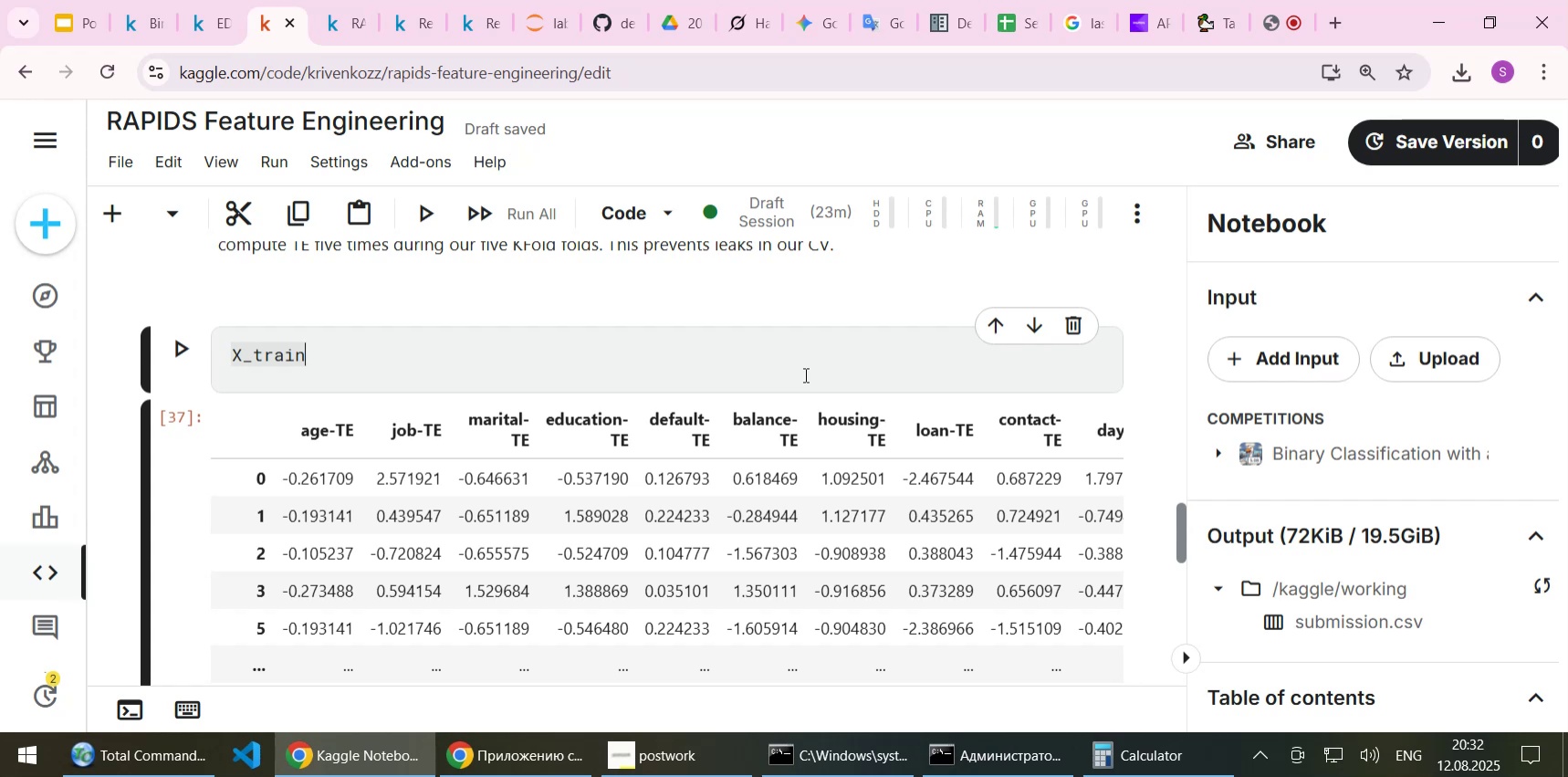 
scroll: coordinate [727, 466], scroll_direction: none, amount: 0.0
 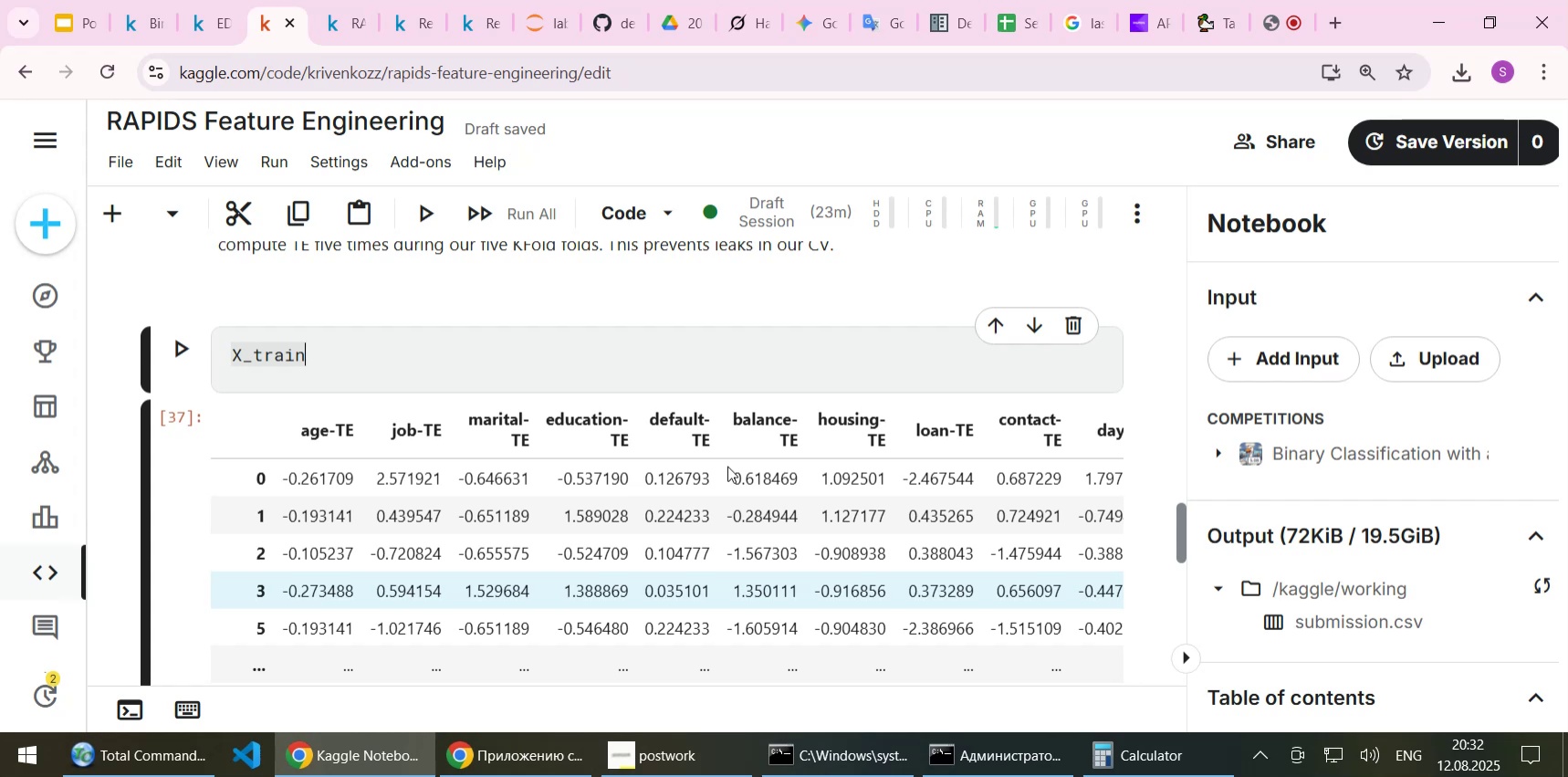 
wait(5.06)
 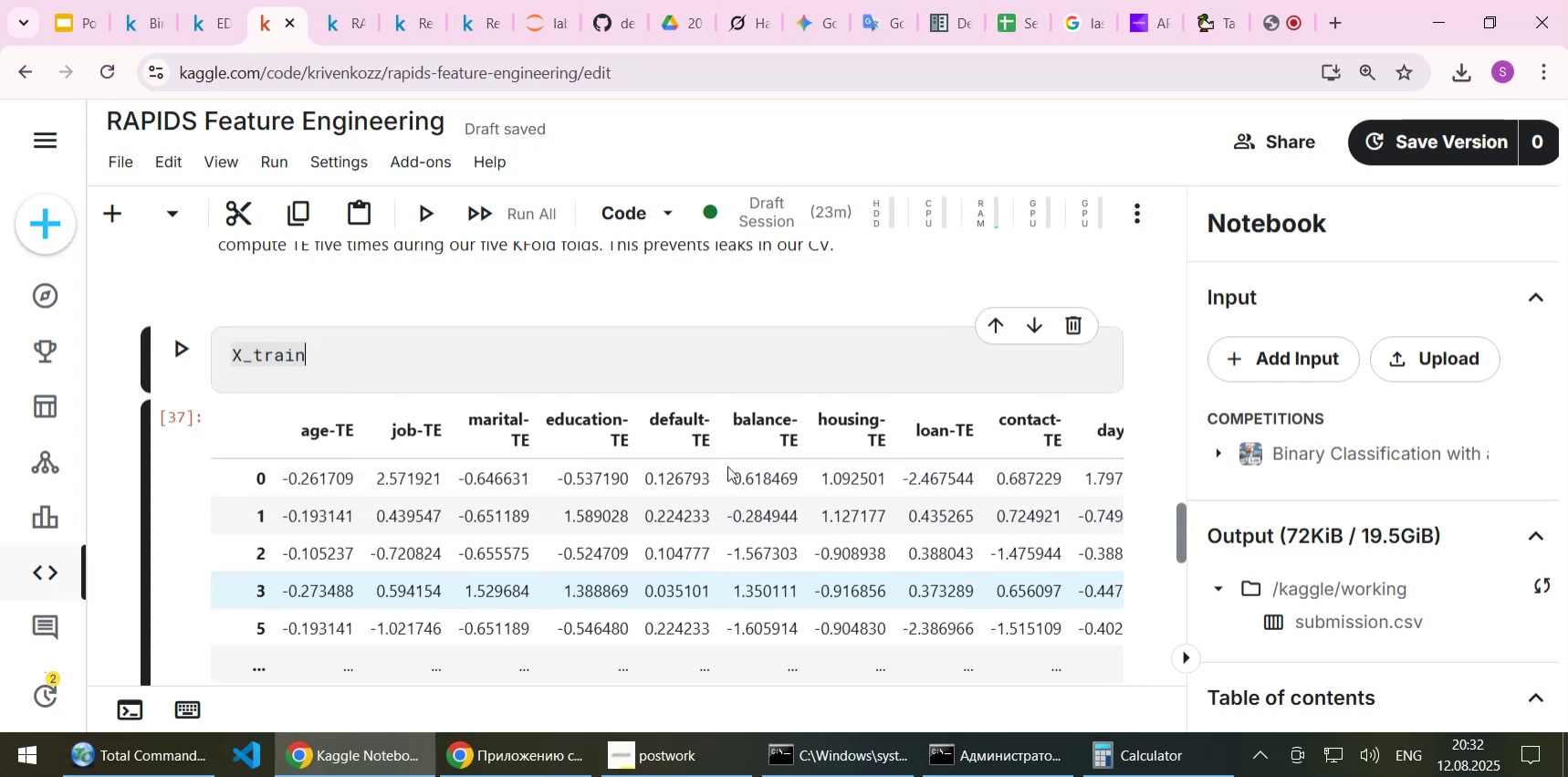 
scroll: coordinate [675, 421], scroll_direction: down, amount: 4.0
 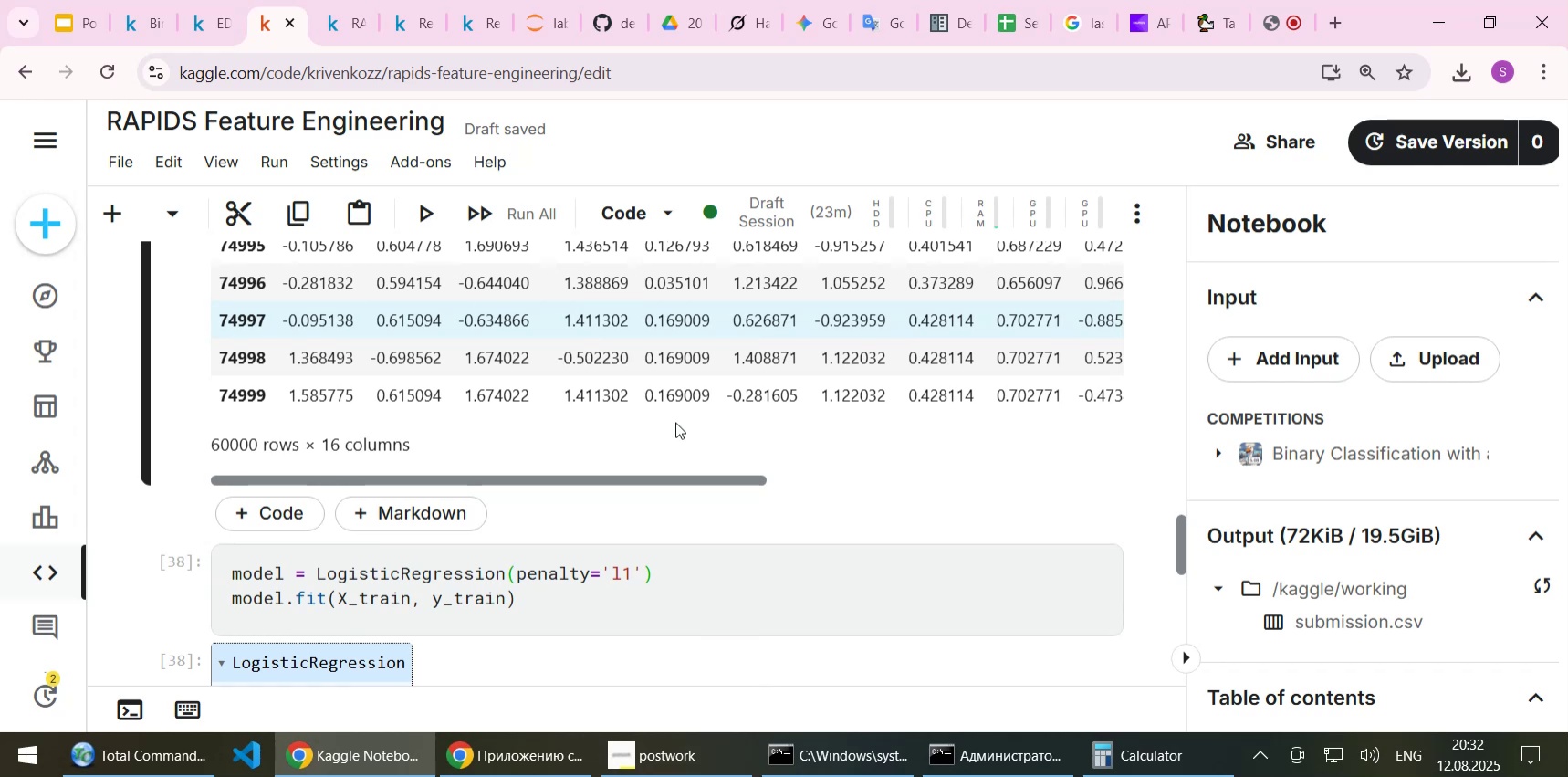 
wait(19.82)
 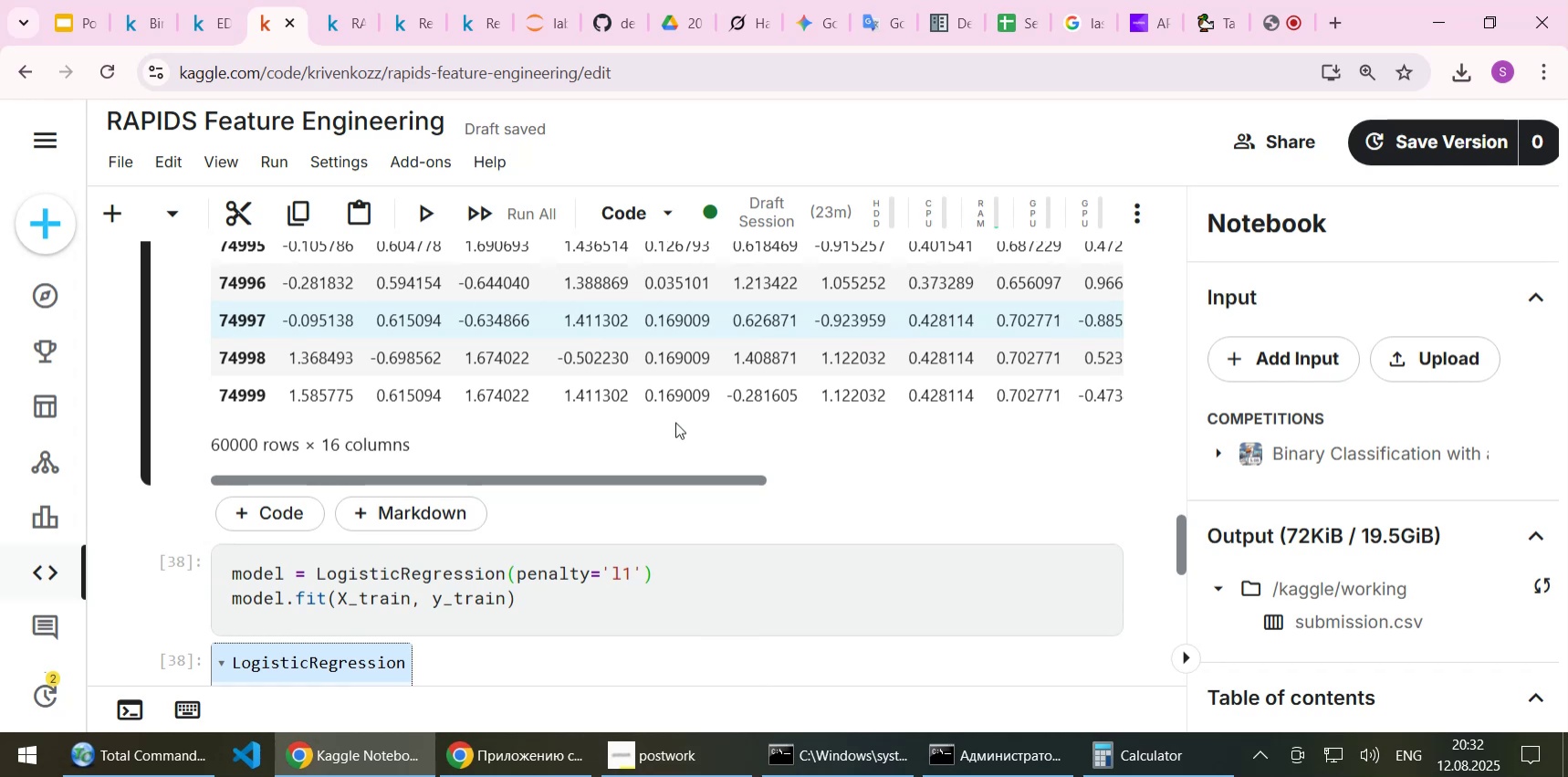 
scroll: coordinate [690, 402], scroll_direction: down, amount: 4.0
 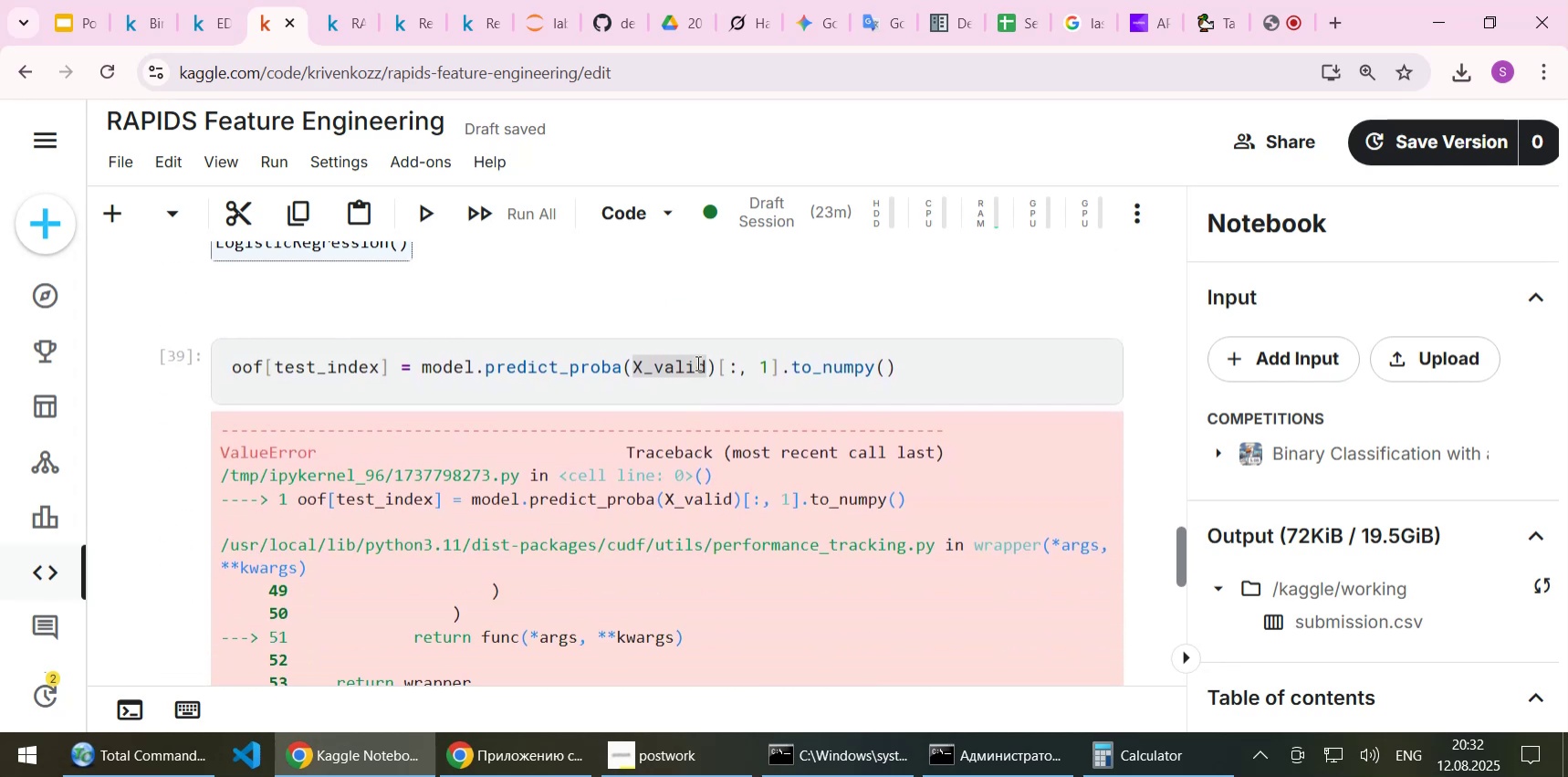 
left_click([696, 362])
 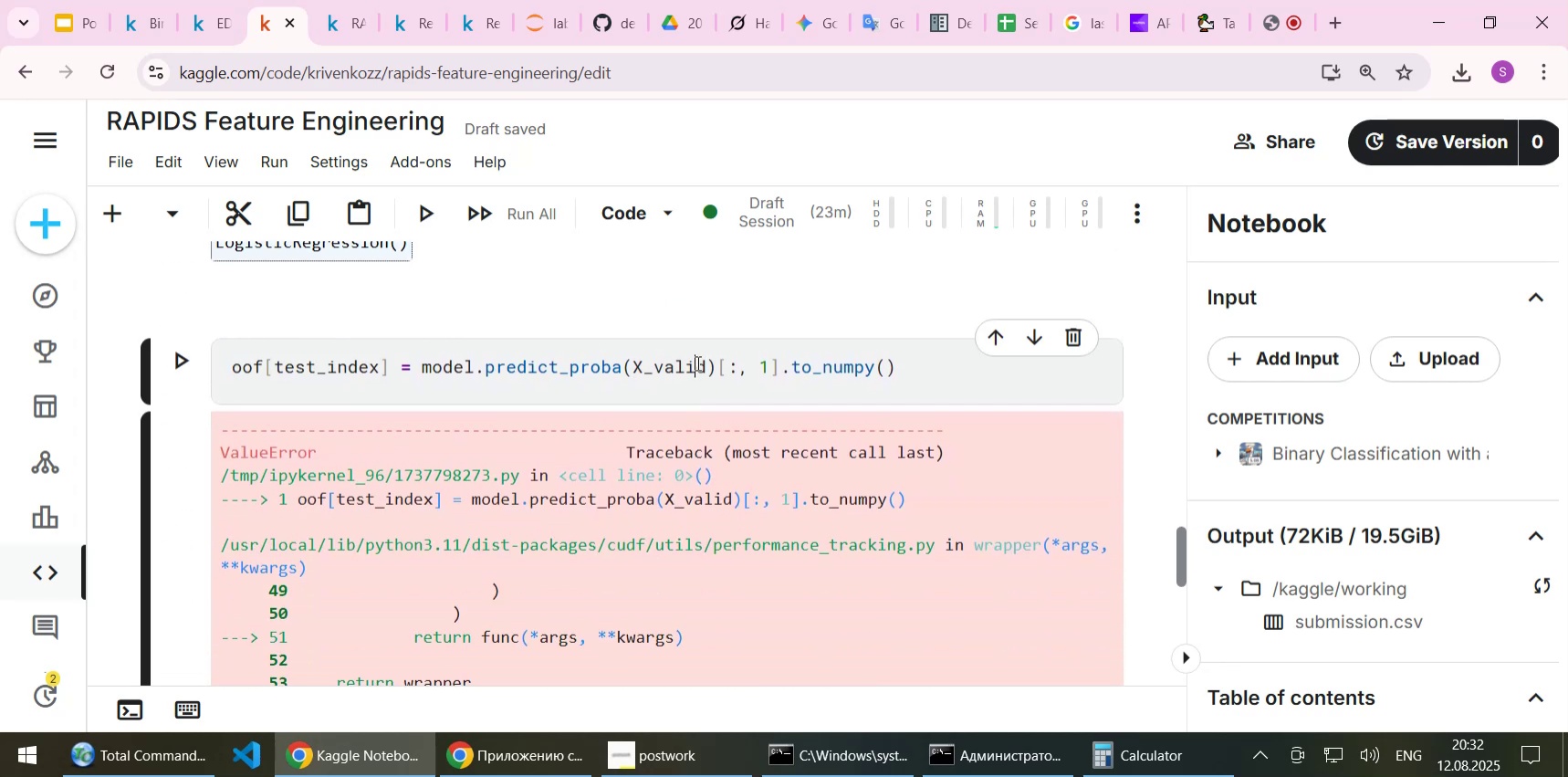 
scroll: coordinate [696, 362], scroll_direction: up, amount: 9.0
 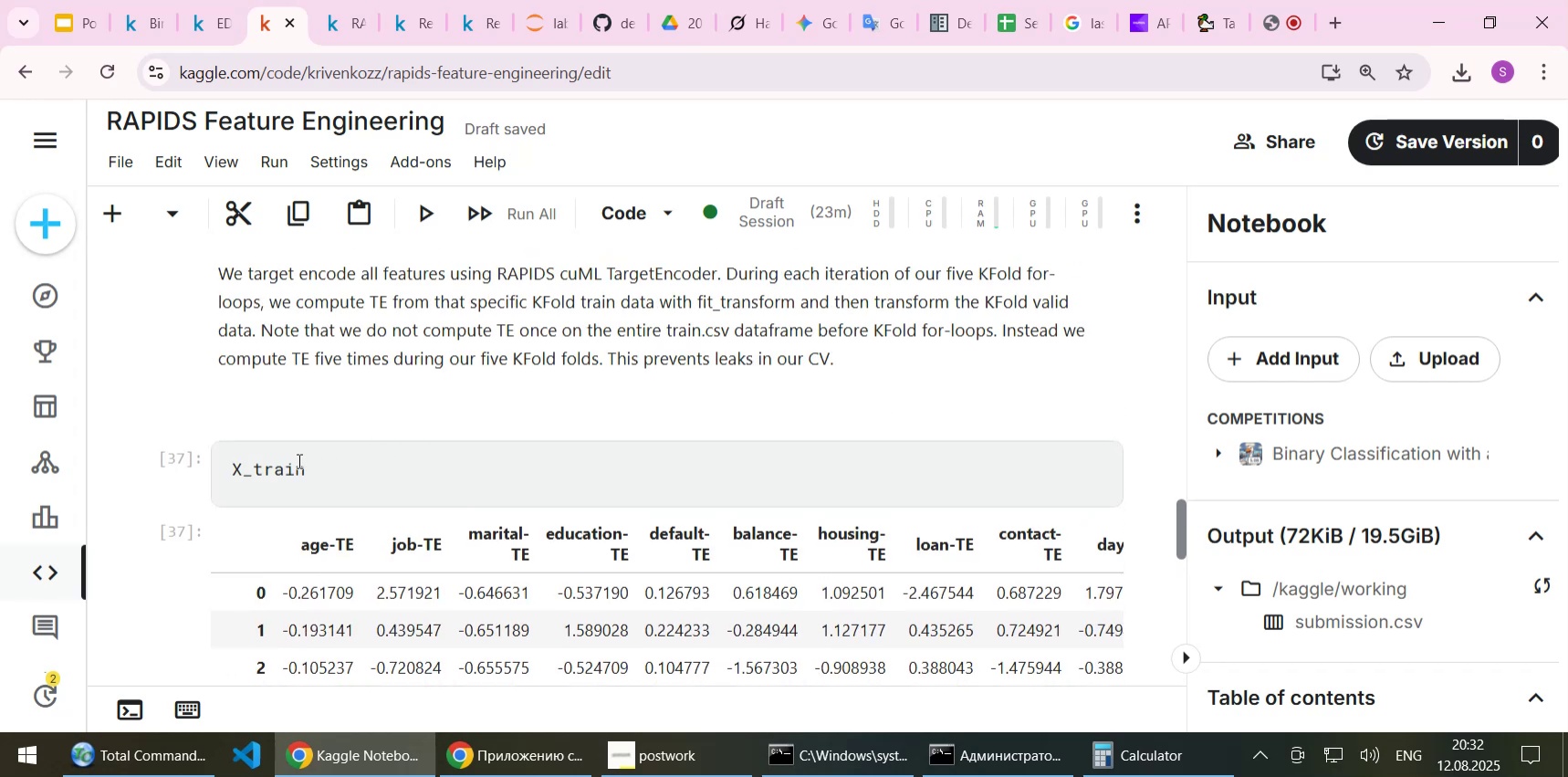 
double_click([296, 461])
 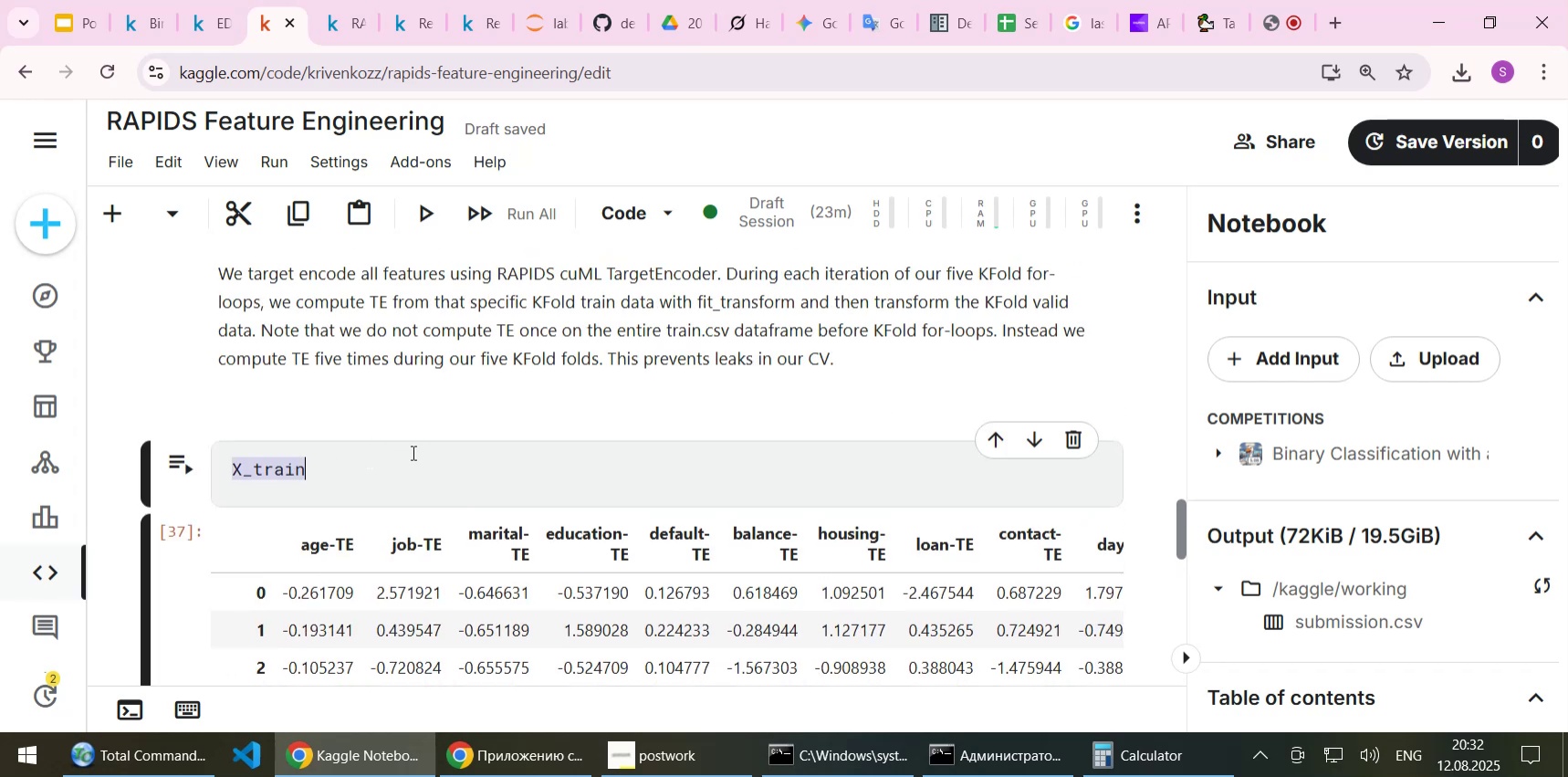 
key(Control+ControlLeft)
 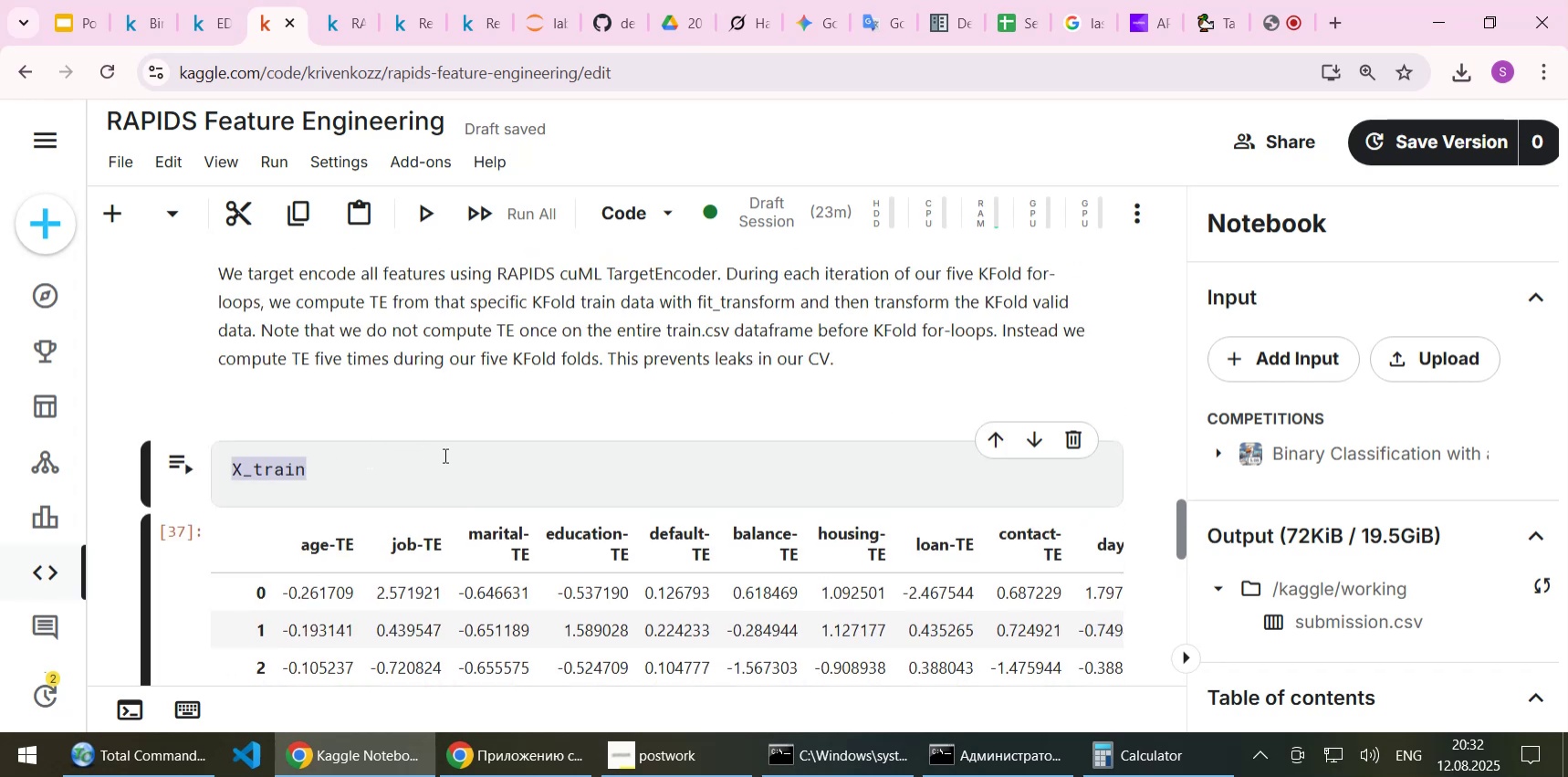 
key(Control+V)
 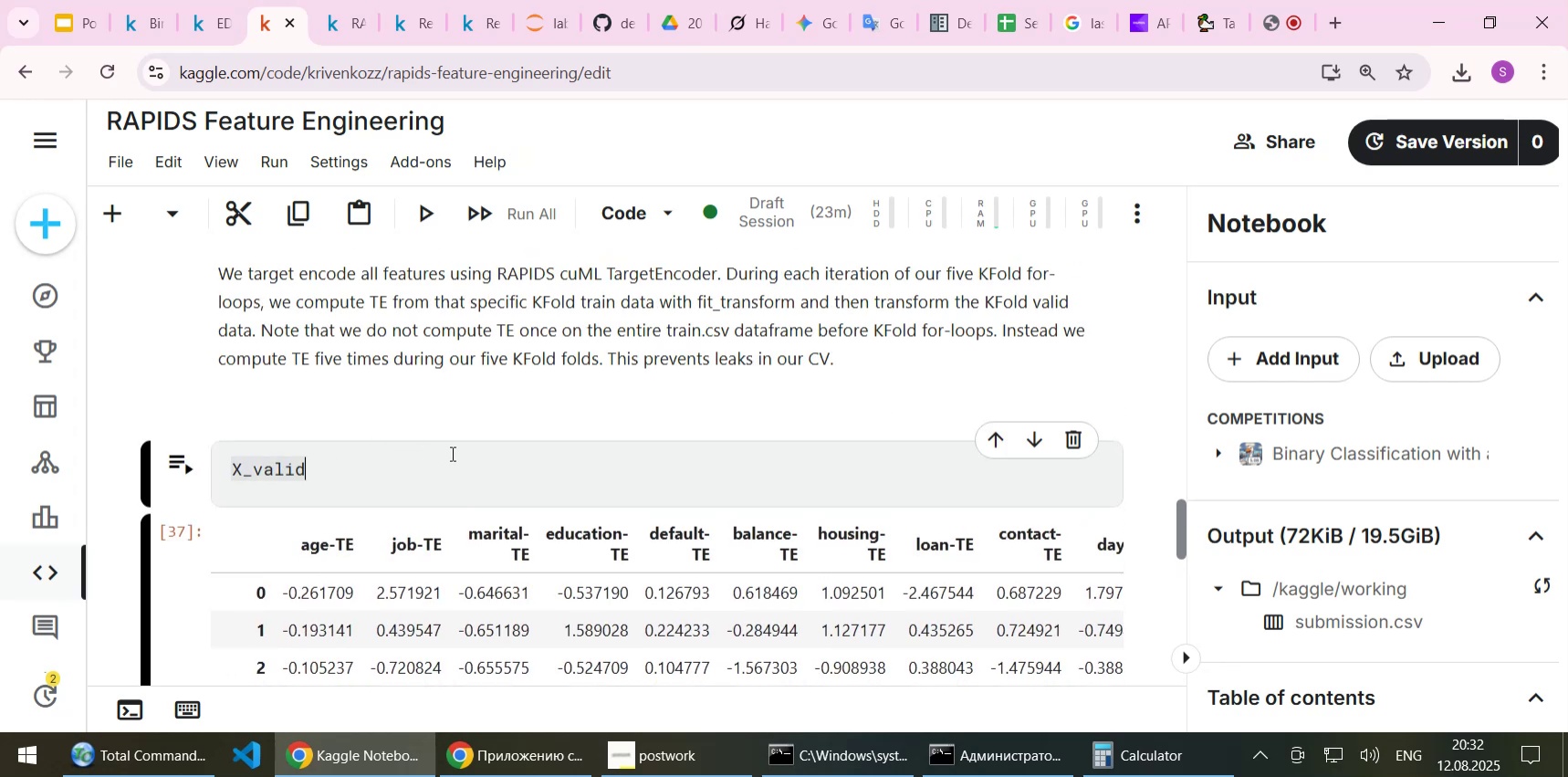 
key(Shift+Enter)
 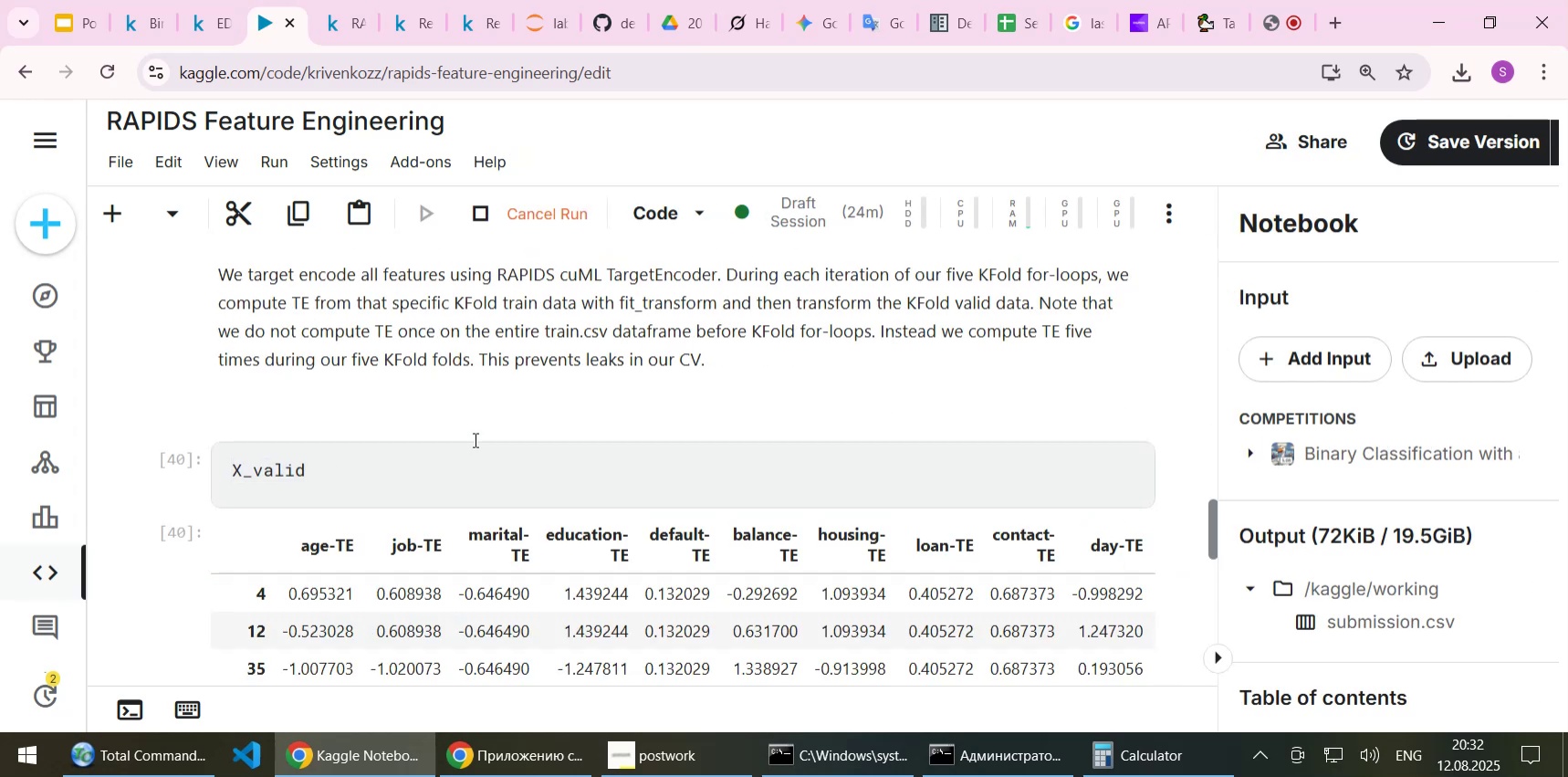 
scroll: coordinate [477, 437], scroll_direction: down, amount: 4.0
 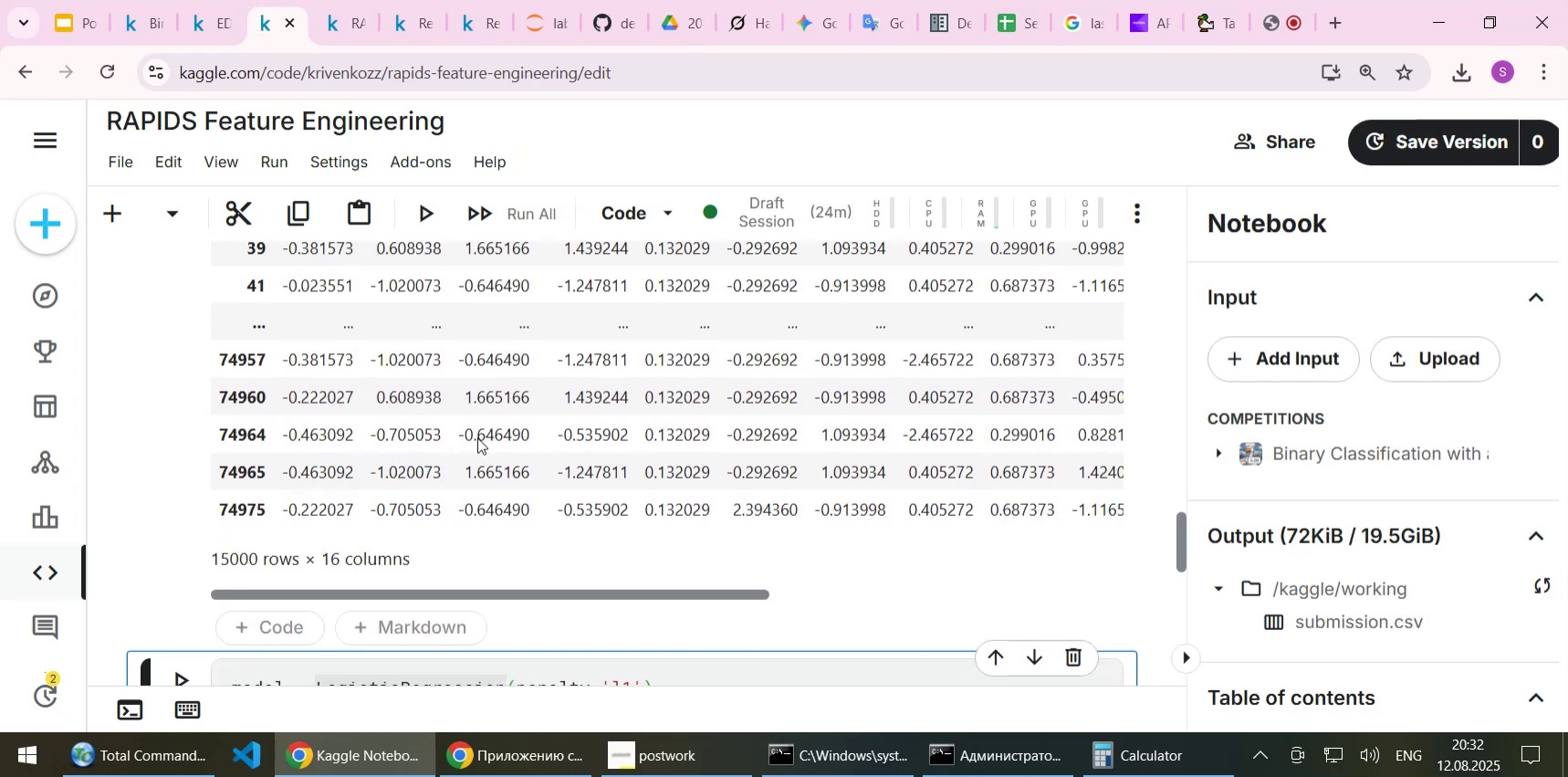 
scroll: coordinate [477, 437], scroll_direction: up, amount: 3.0
 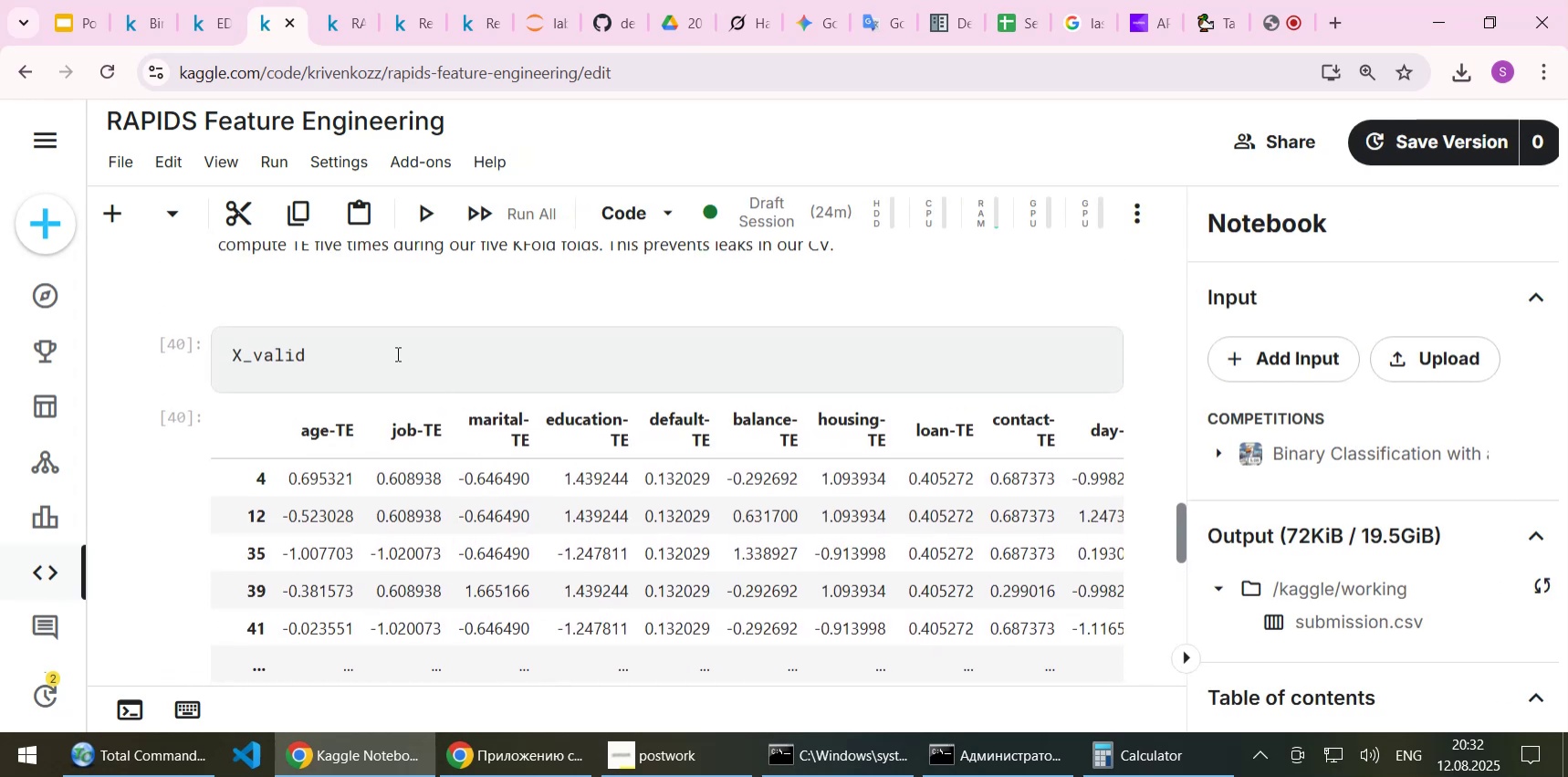 
left_click([396, 353])
 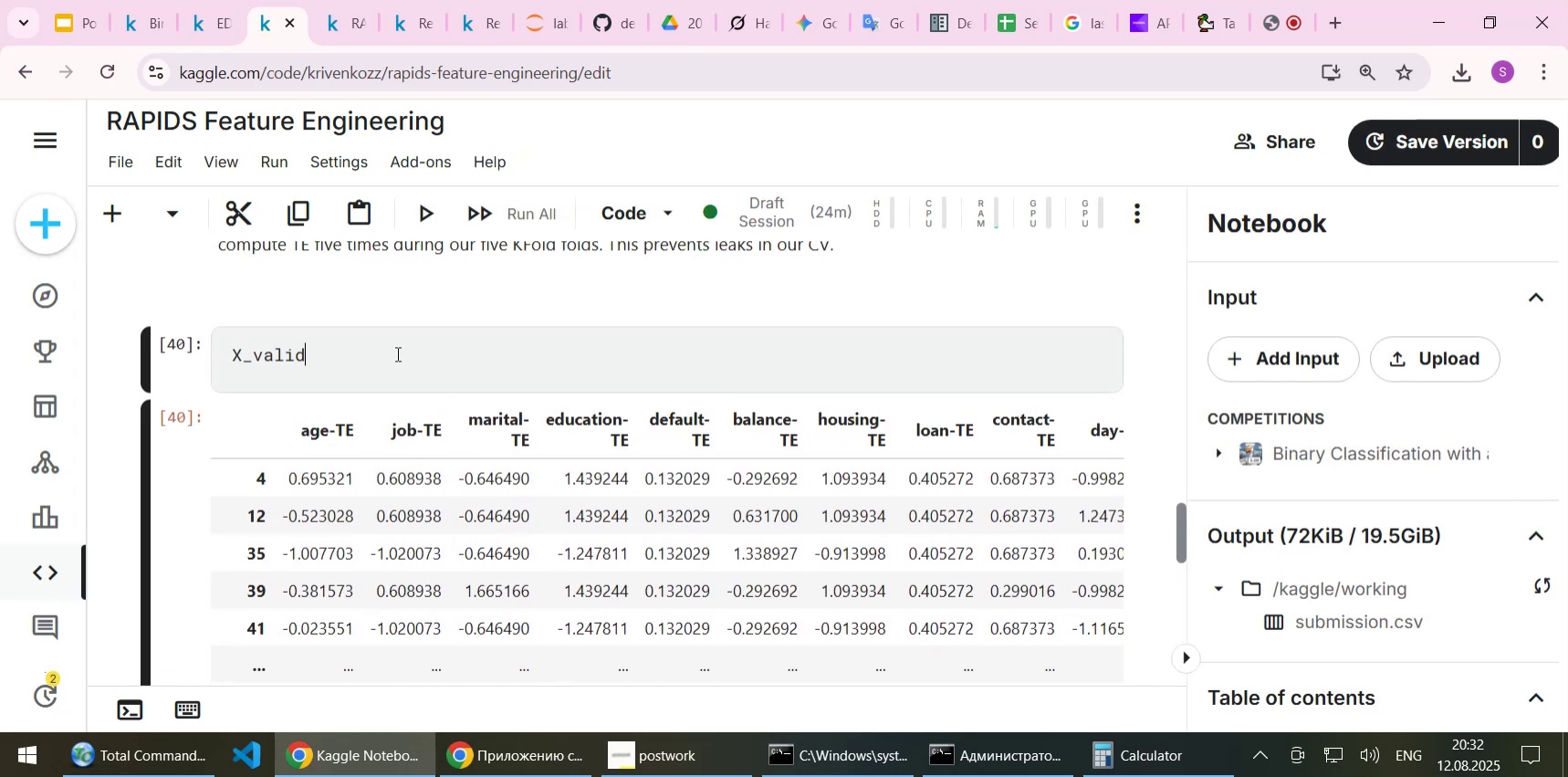 
key(Control+Z)
 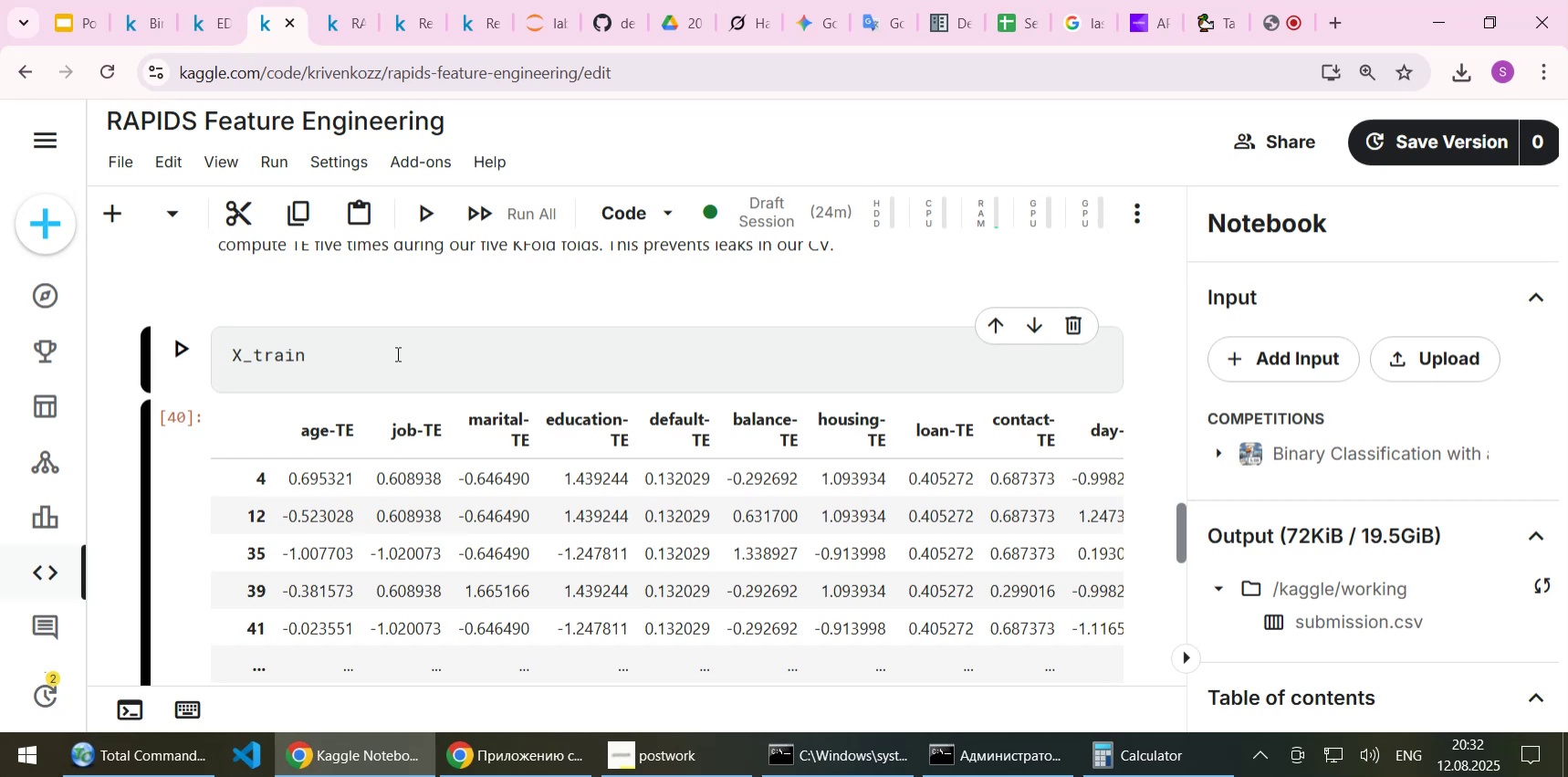 
key(Shift+Enter)
 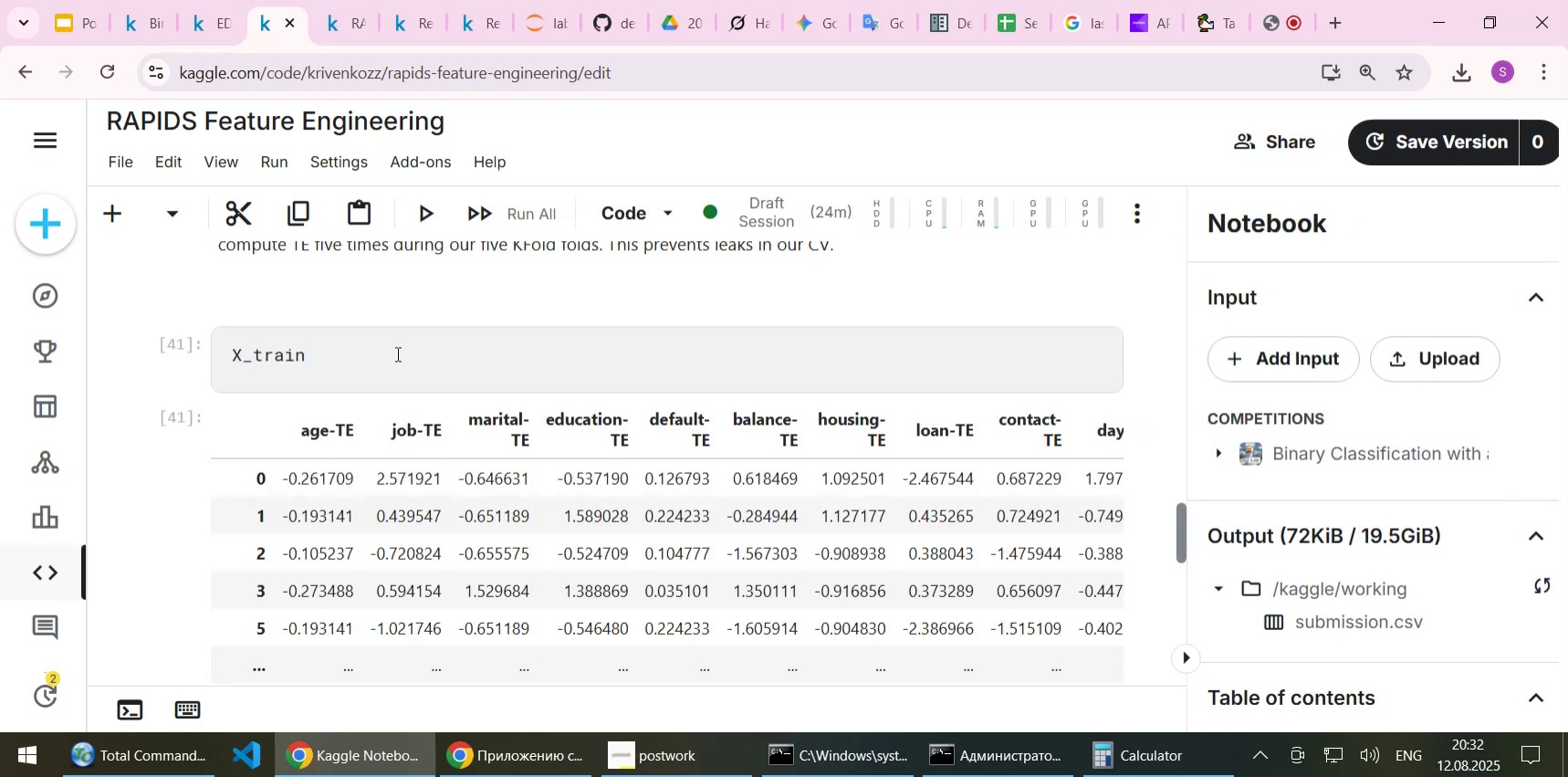 
scroll: coordinate [507, 405], scroll_direction: down, amount: 4.0
 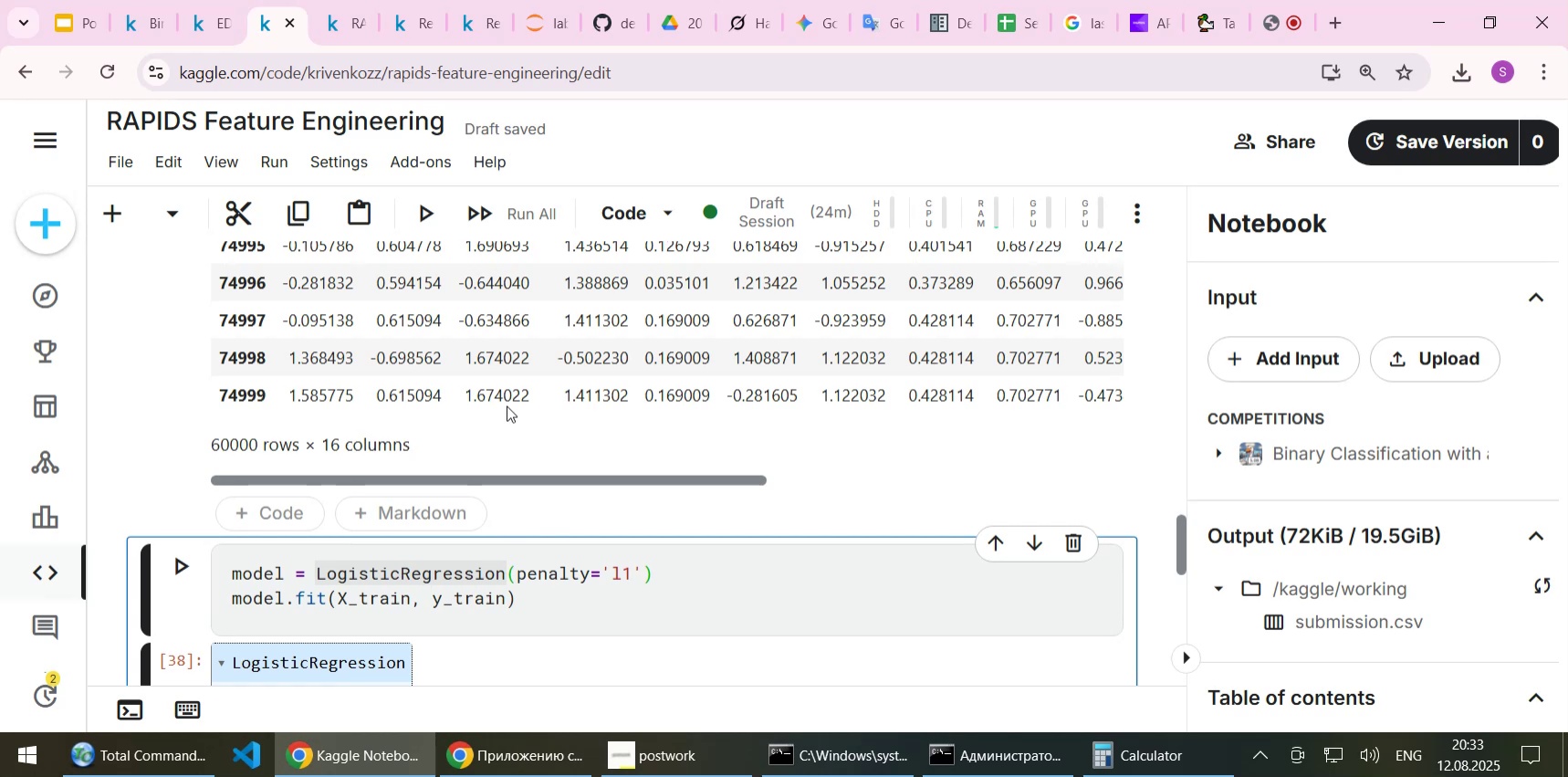 
wait(25.51)
 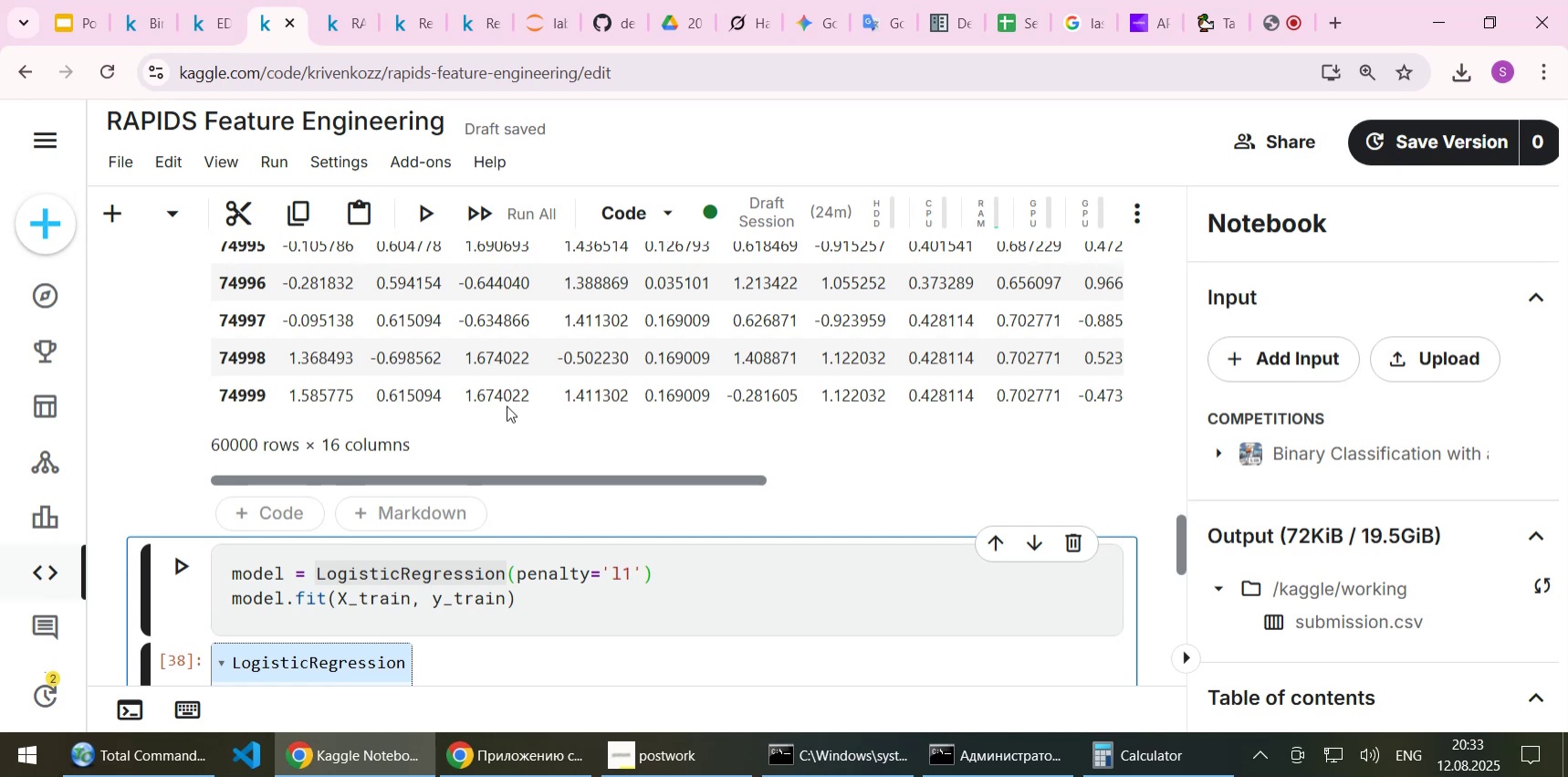 
scroll: coordinate [507, 405], scroll_direction: down, amount: 1.0
 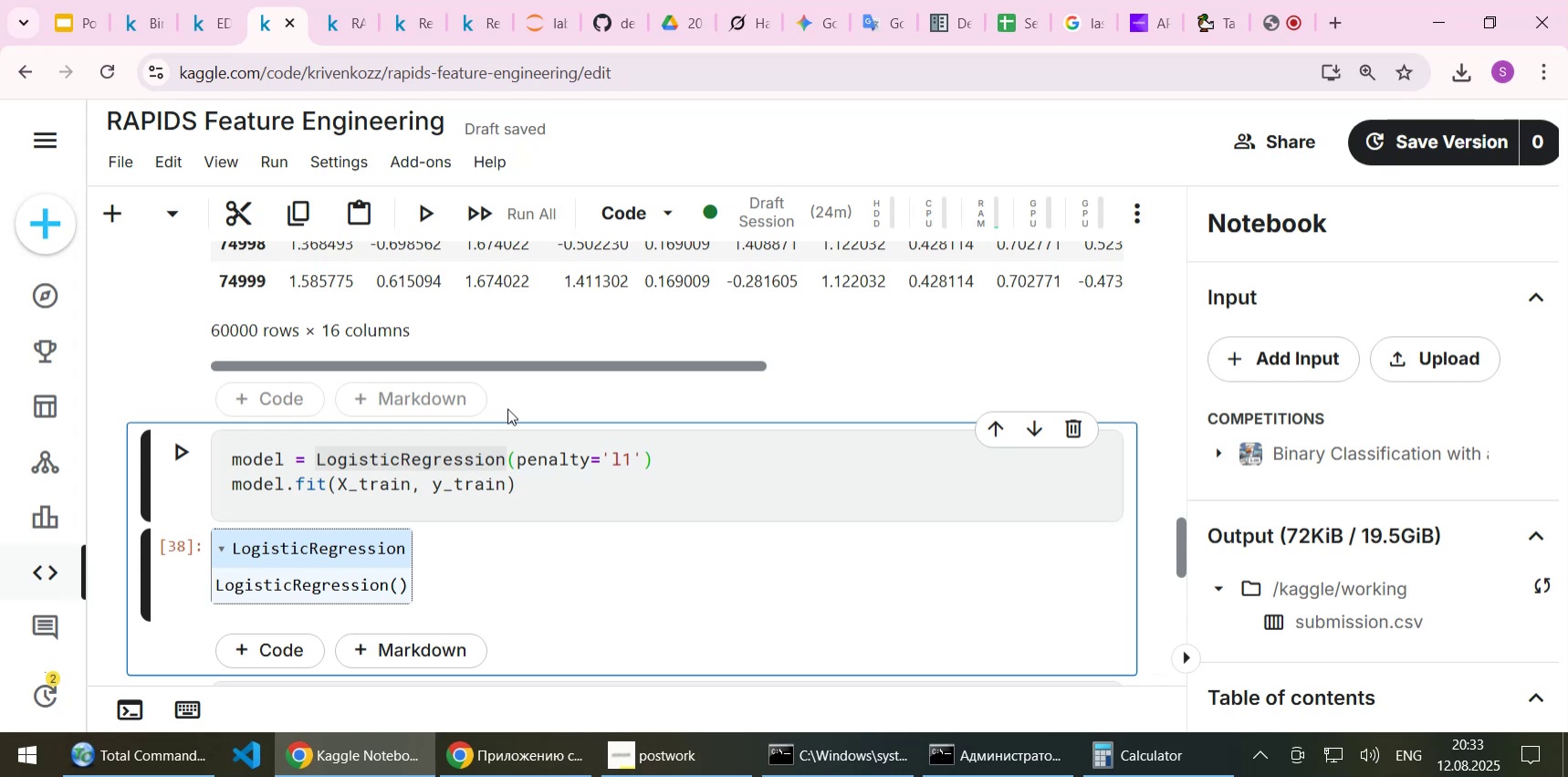 
wait(17.16)
 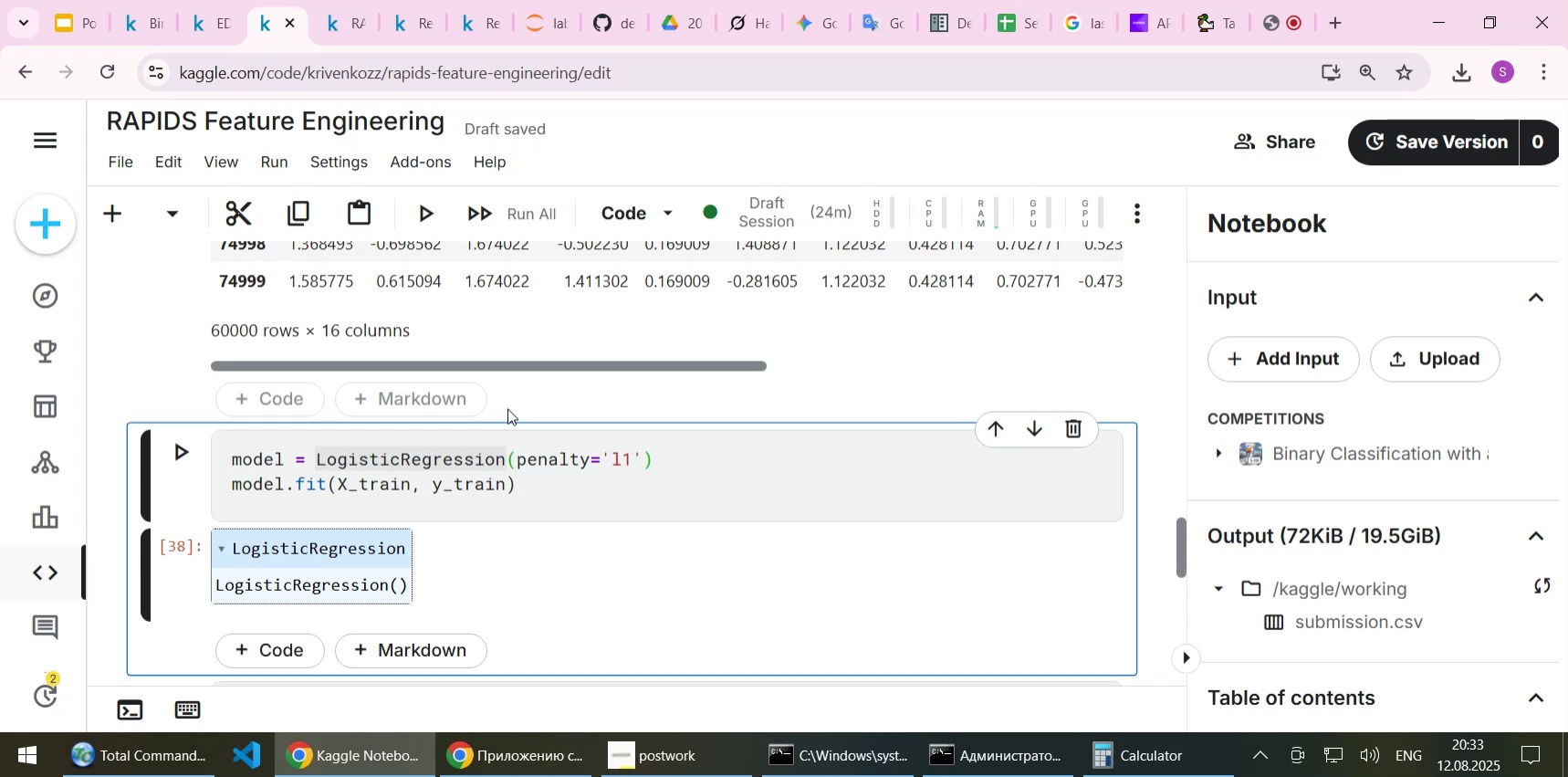 
scroll: coordinate [580, 450], scroll_direction: up, amount: 1.0
 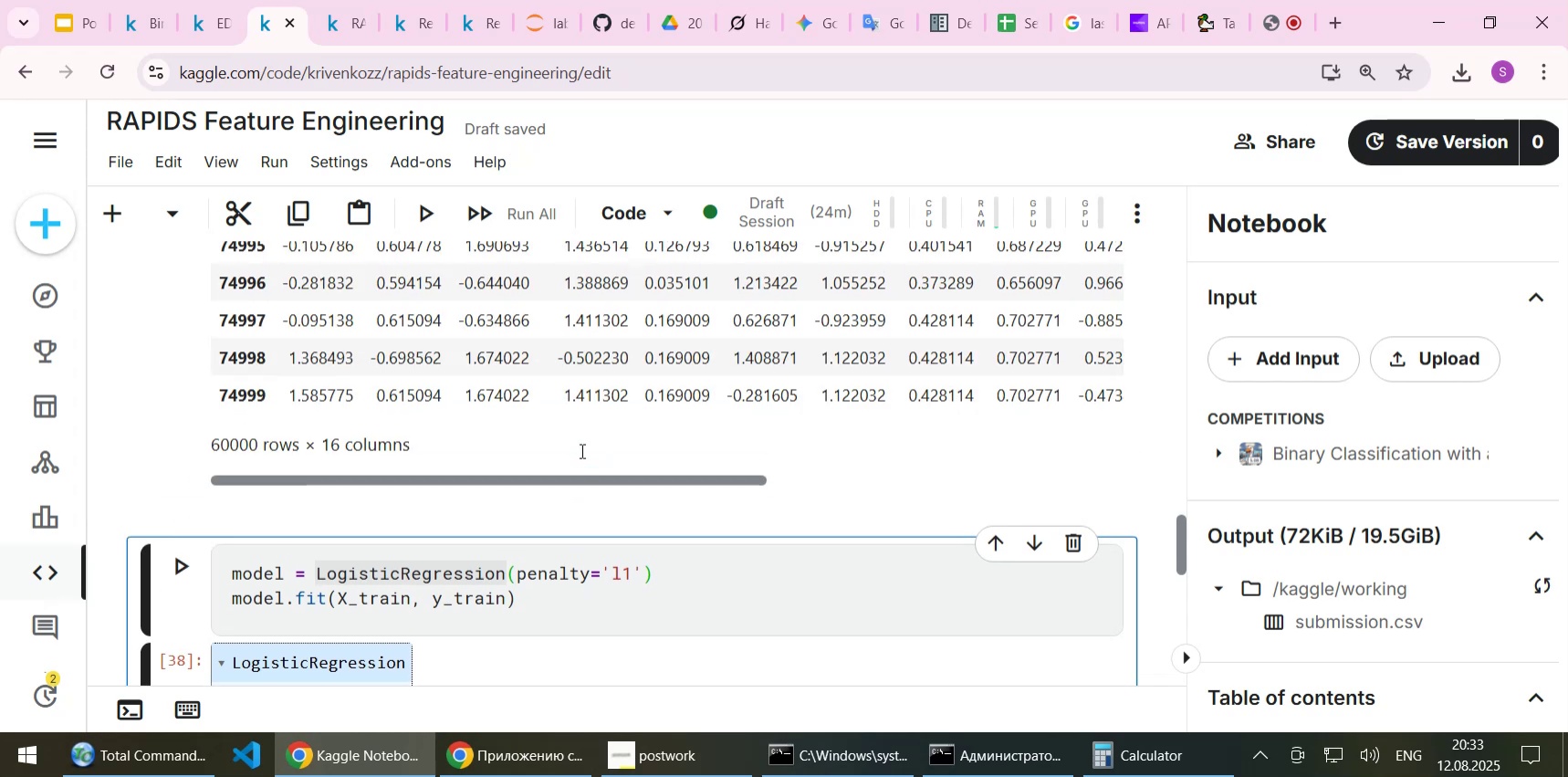 
scroll: coordinate [580, 451], scroll_direction: down, amount: 2.0
 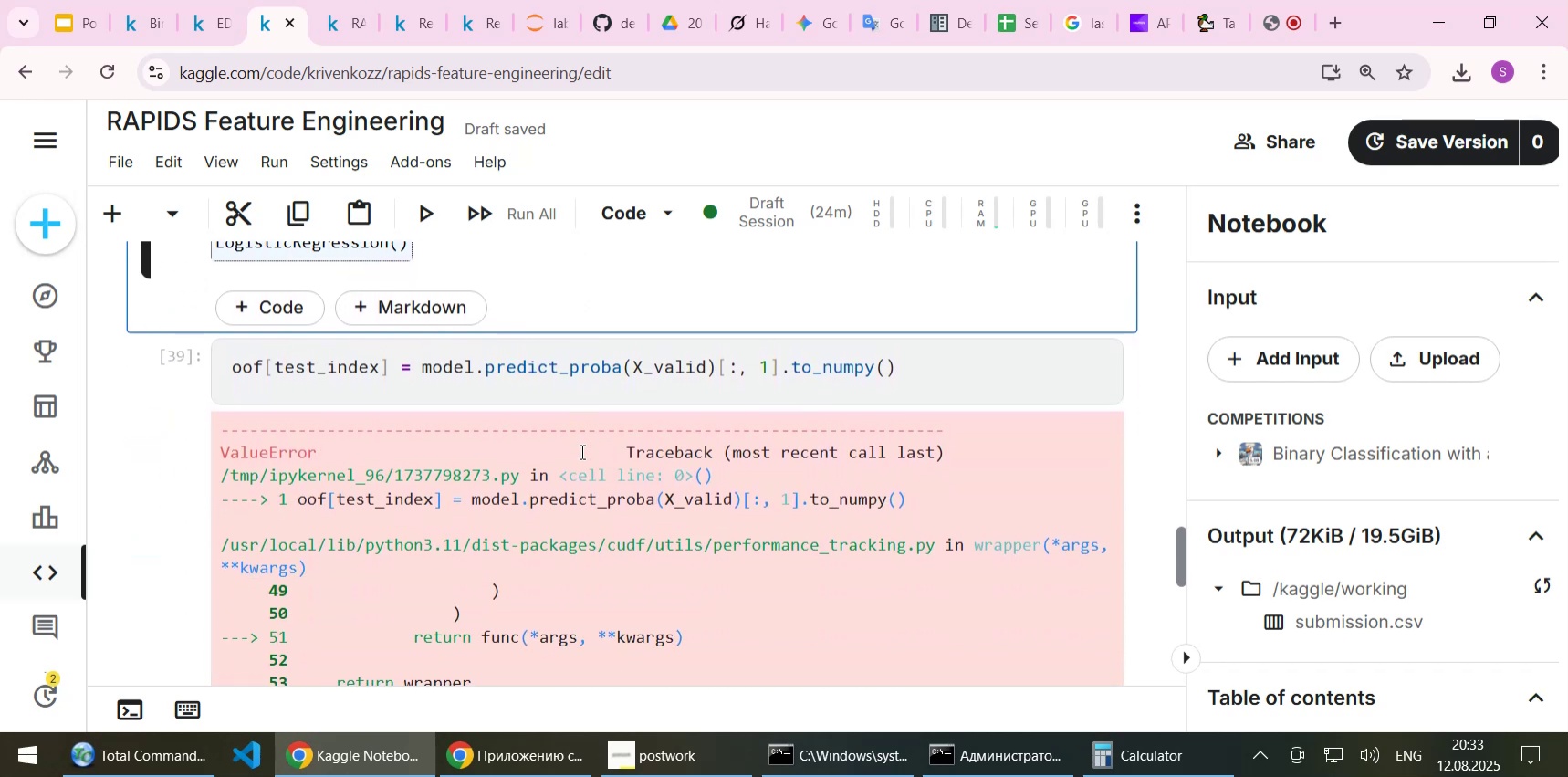 
scroll: coordinate [580, 451], scroll_direction: up, amount: 3.0
 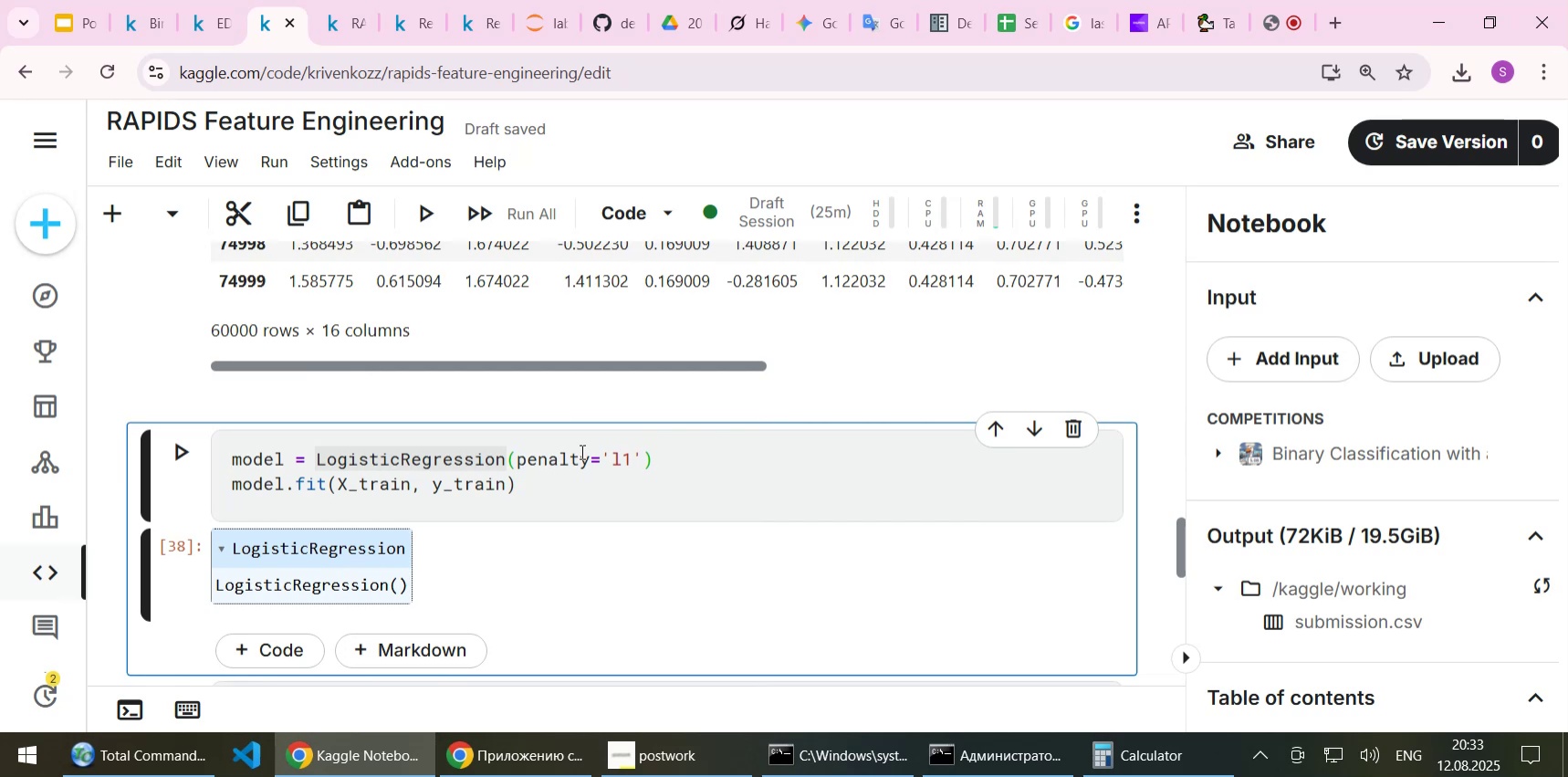 
wait(13.82)
 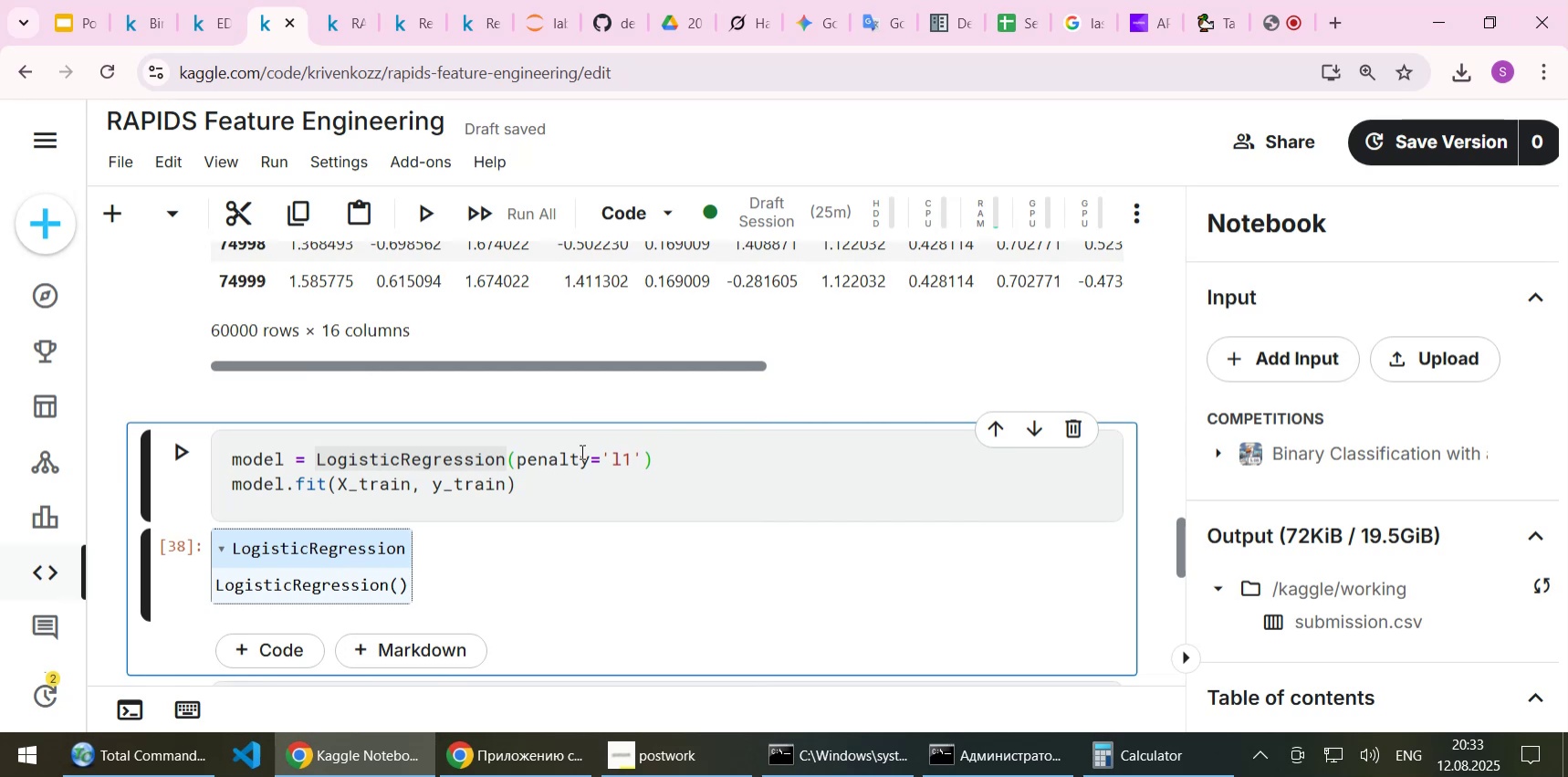 
scroll: coordinate [577, 452], scroll_direction: down, amount: 2.0
 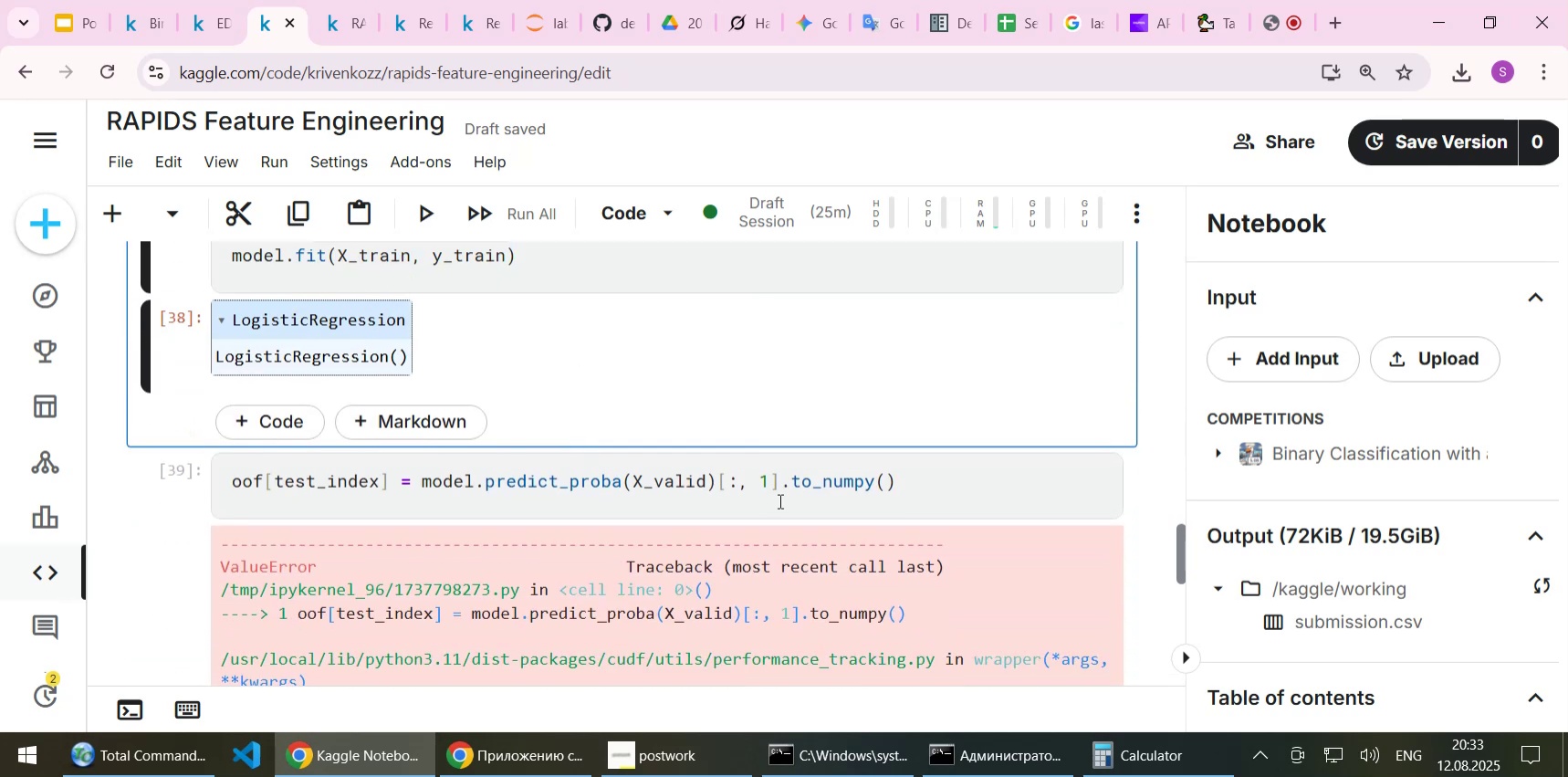 
left_click([788, 478])
 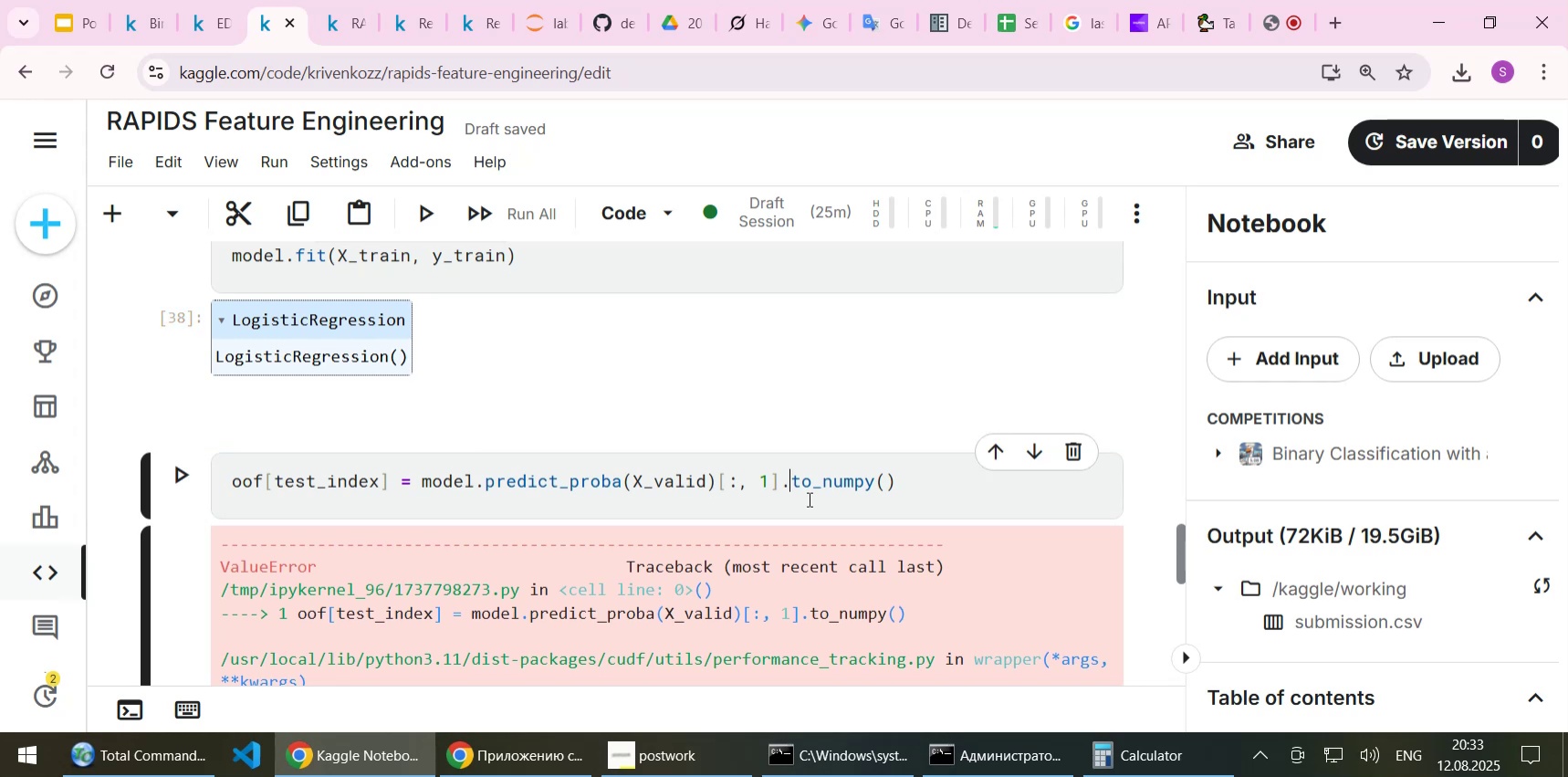 
key(ArrowLeft)
 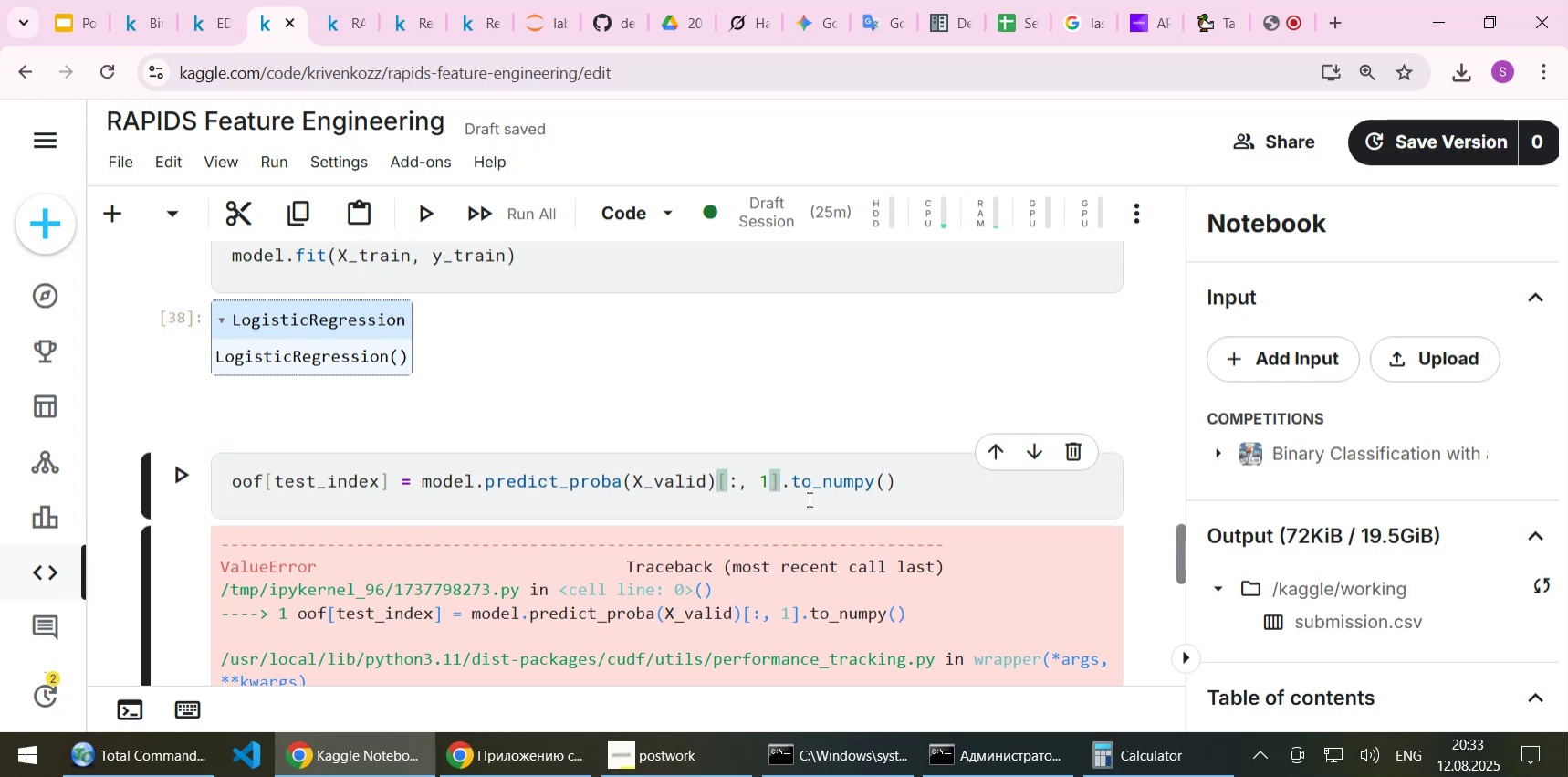 
key(Shift+End)
 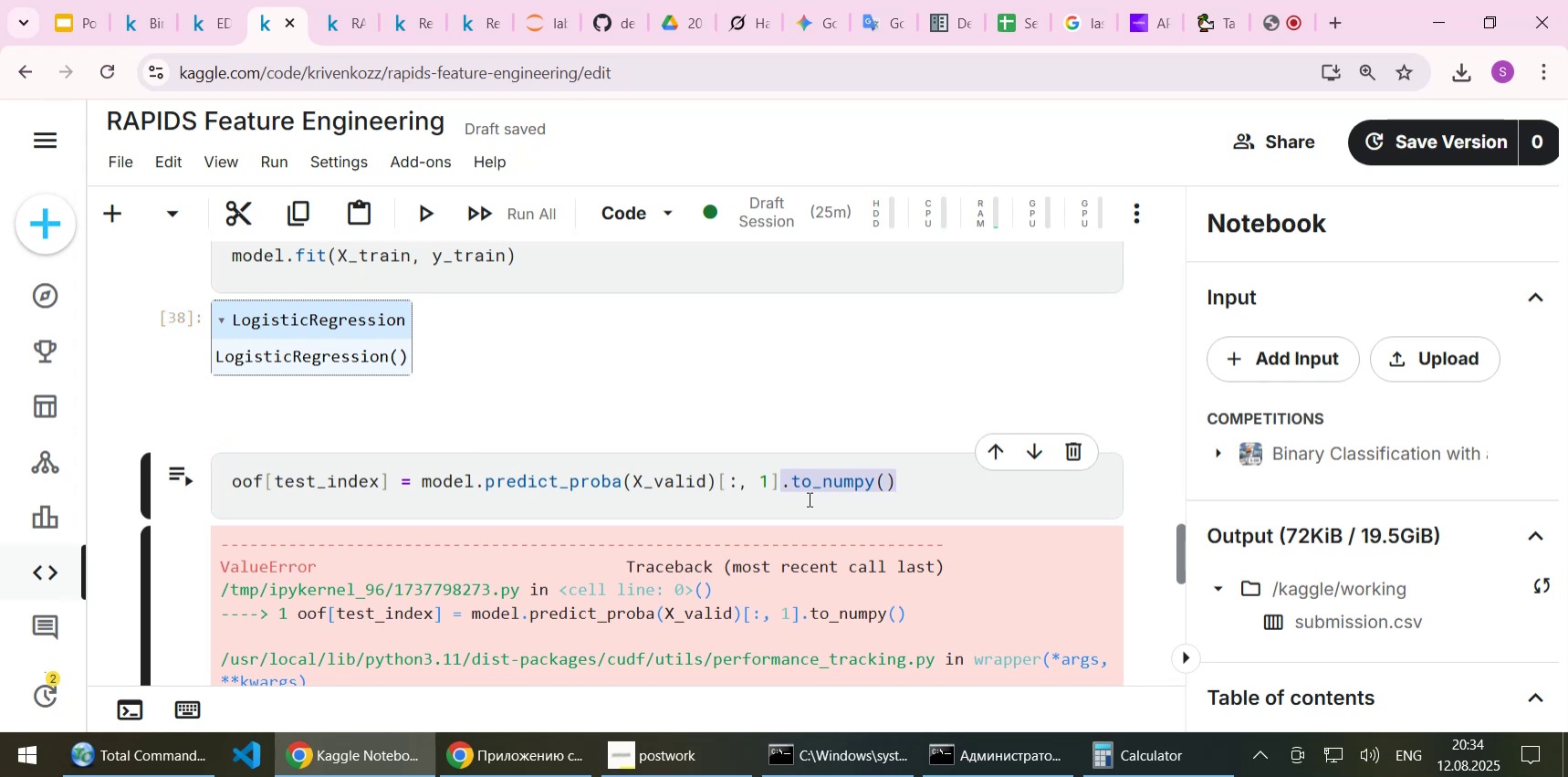 
key(Delete)
 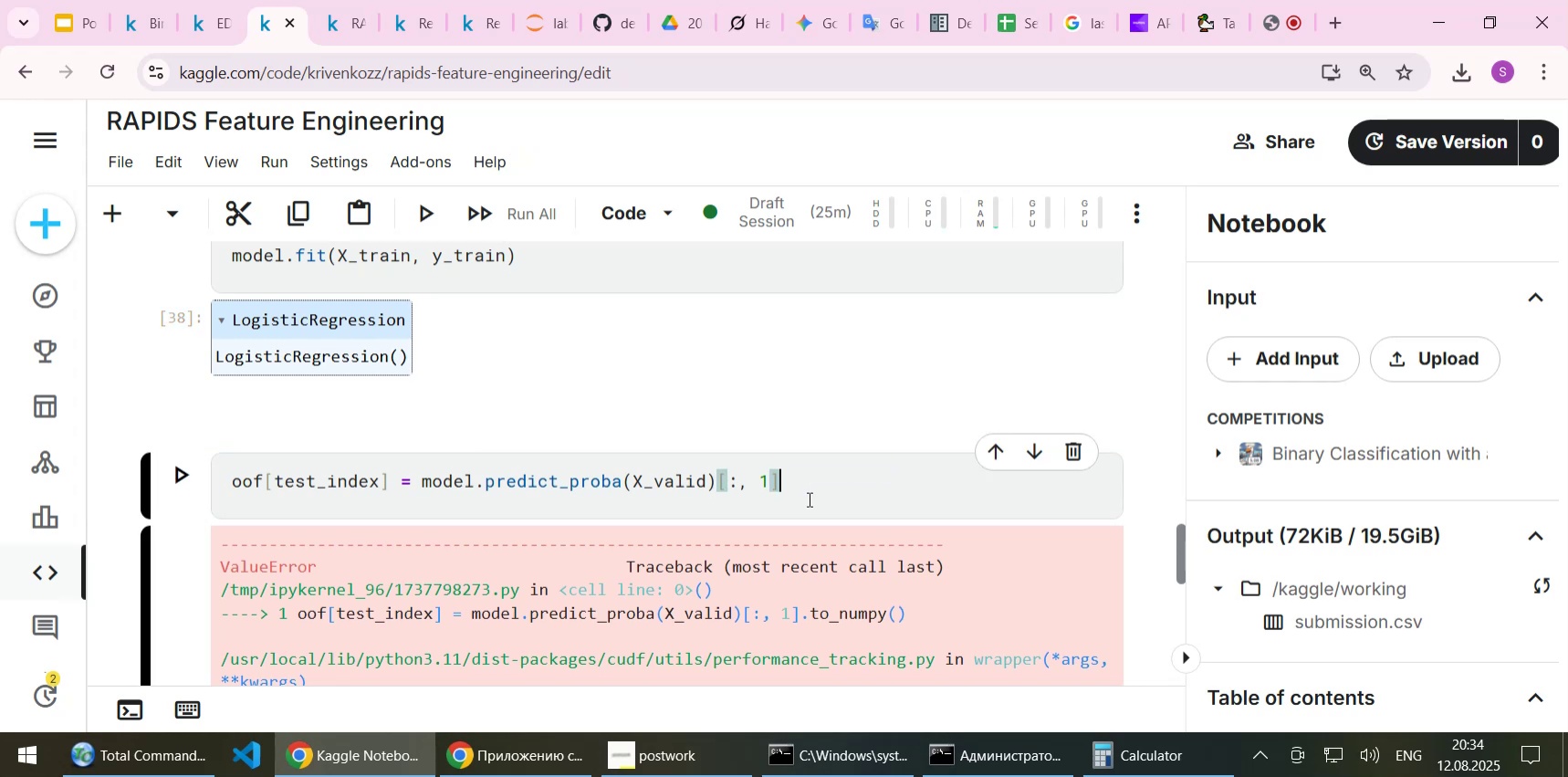 
key(Shift+ShiftLeft)
 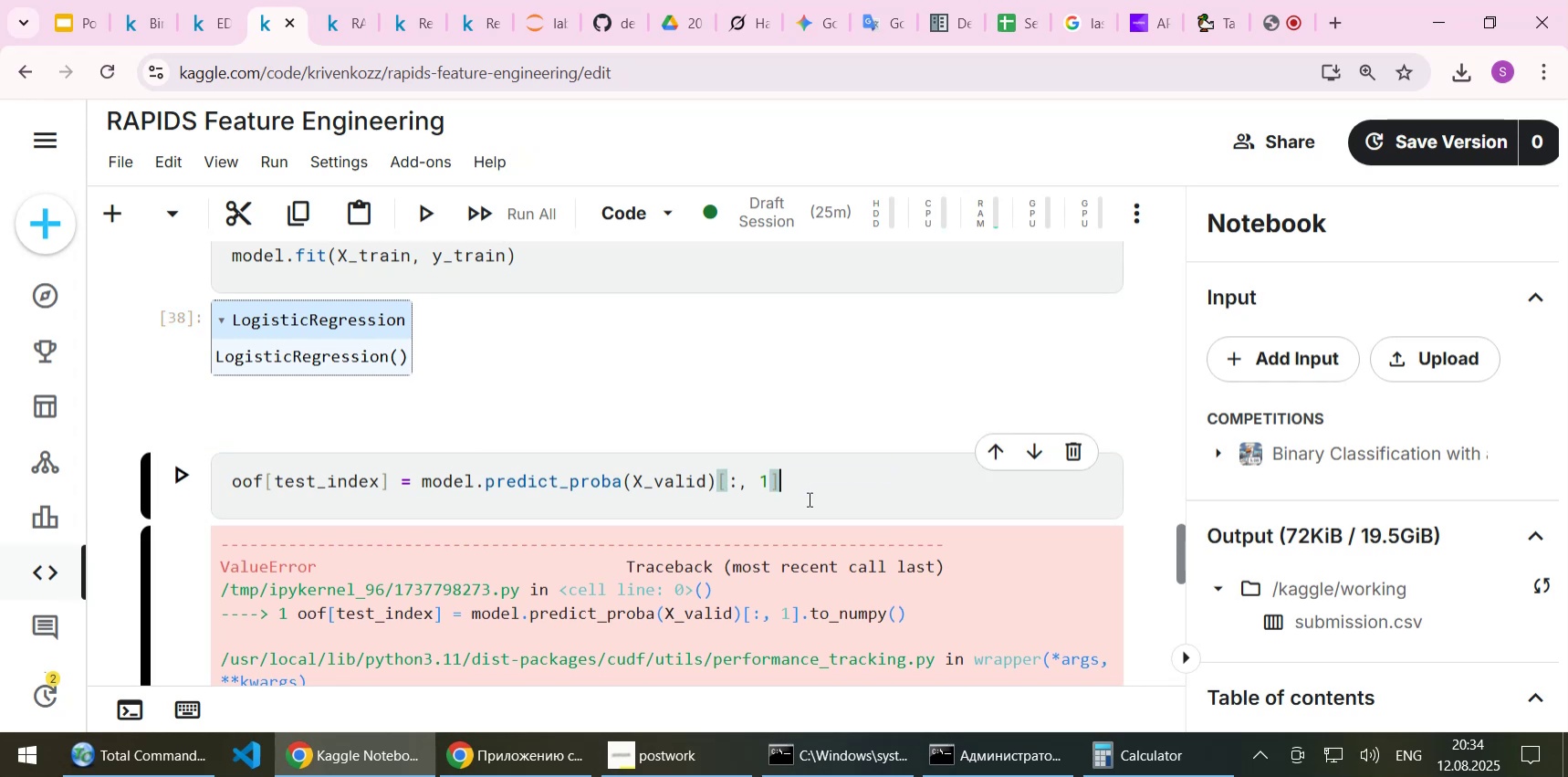 
key(Shift+Enter)
 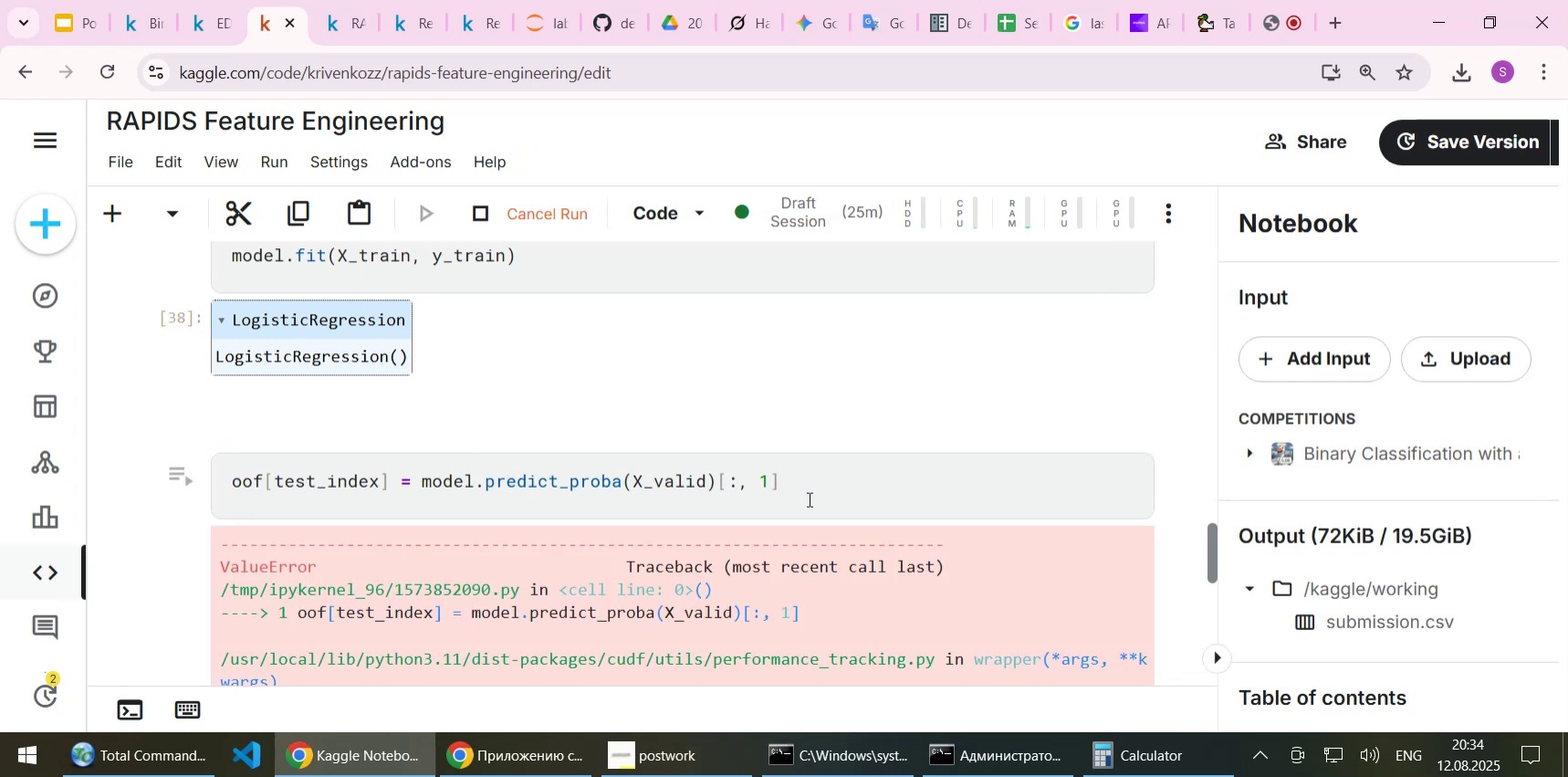 
scroll: coordinate [657, 498], scroll_direction: down, amount: 5.0
 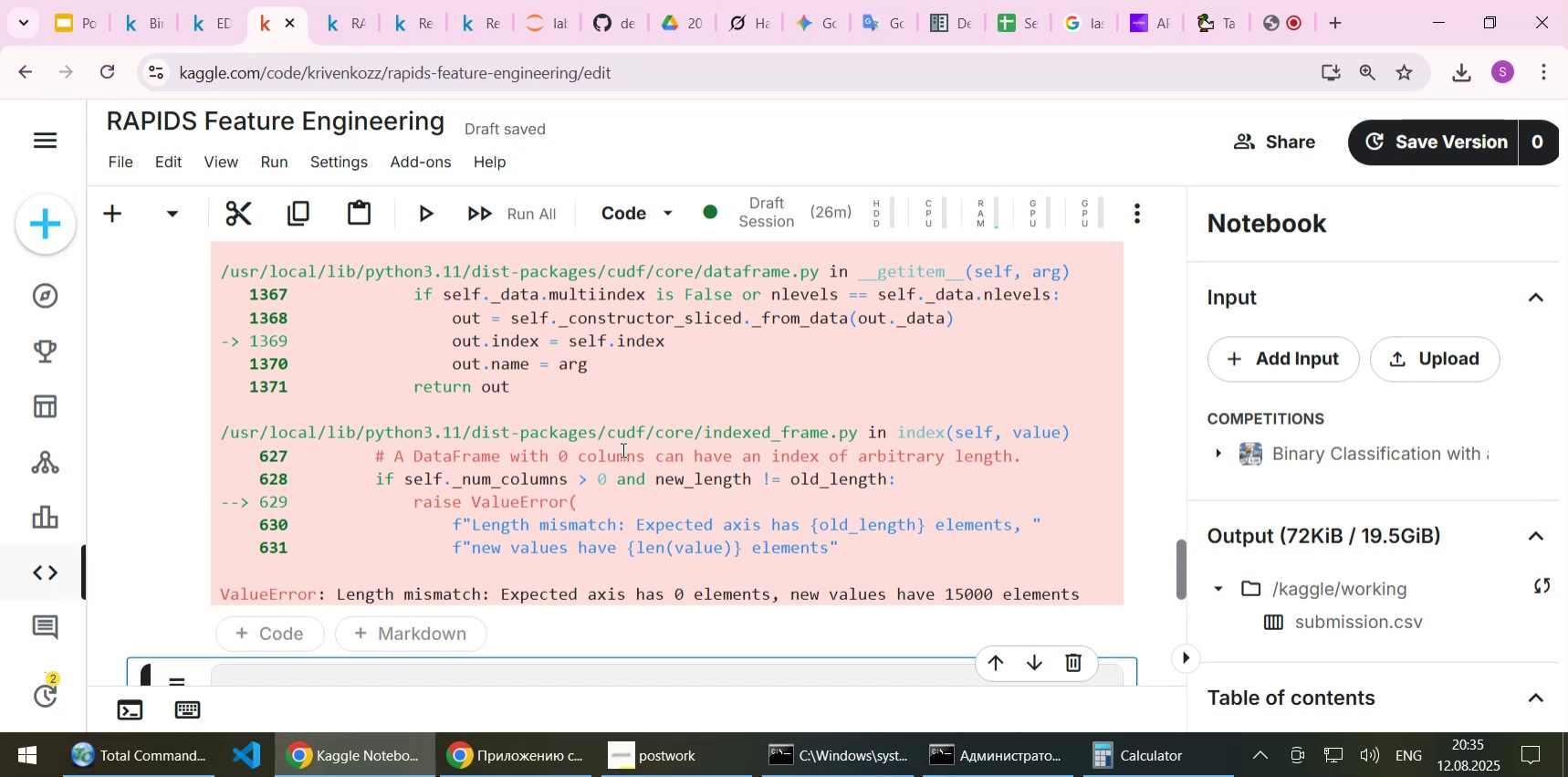 
wait(65.8)
 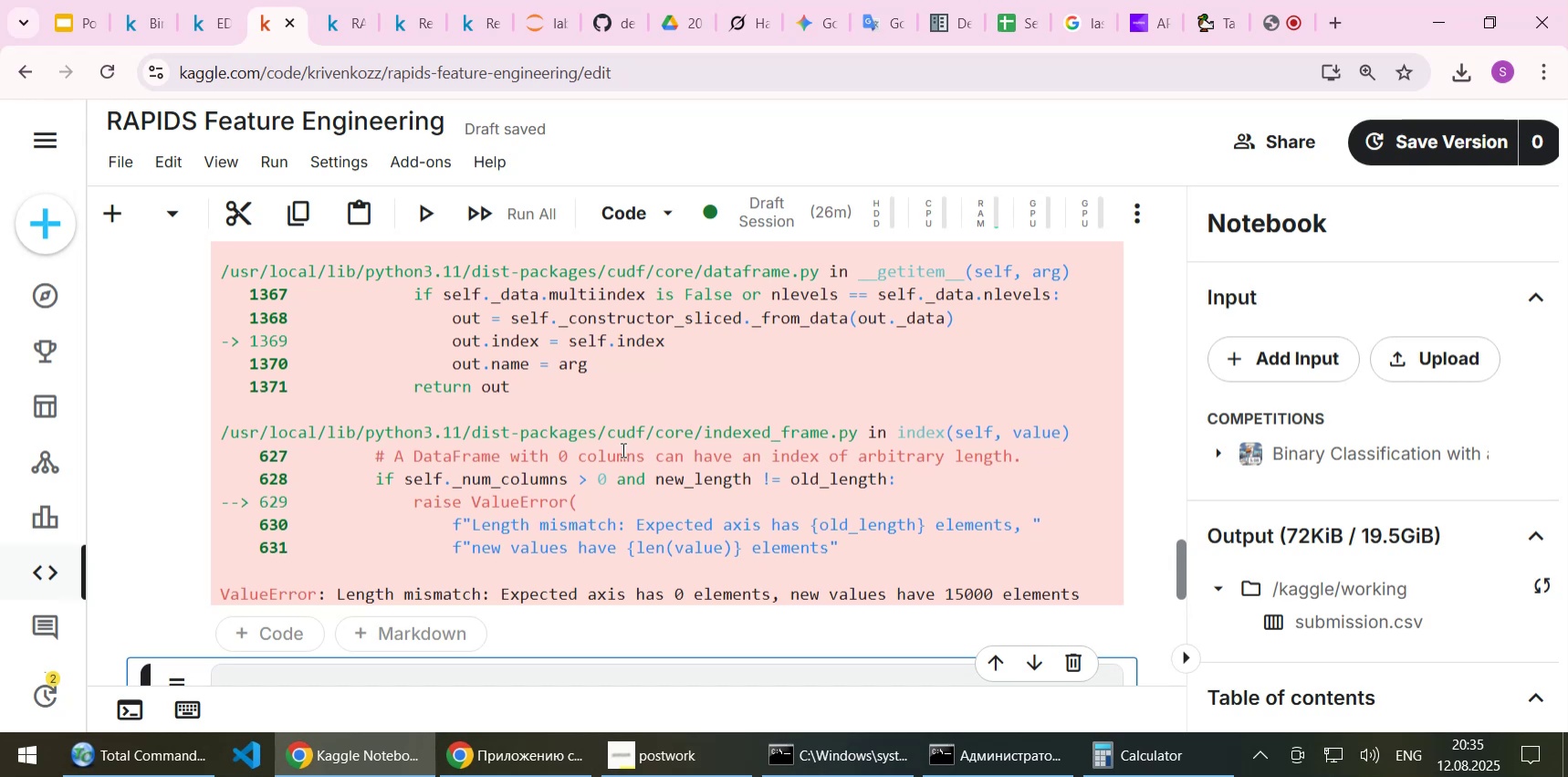 
scroll: coordinate [724, 440], scroll_direction: none, amount: 0.0
 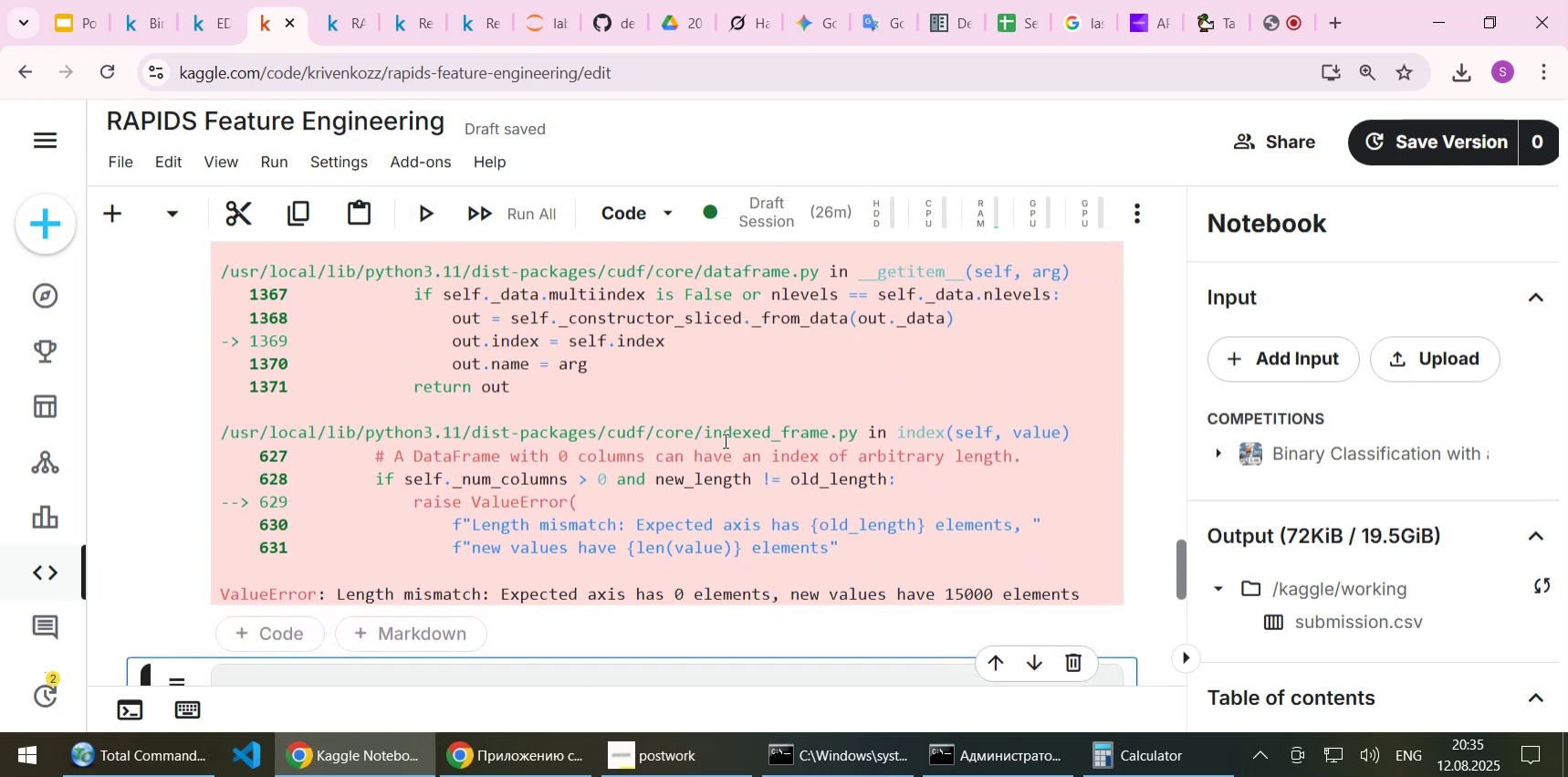 
scroll: coordinate [724, 440], scroll_direction: down, amount: 2.0
 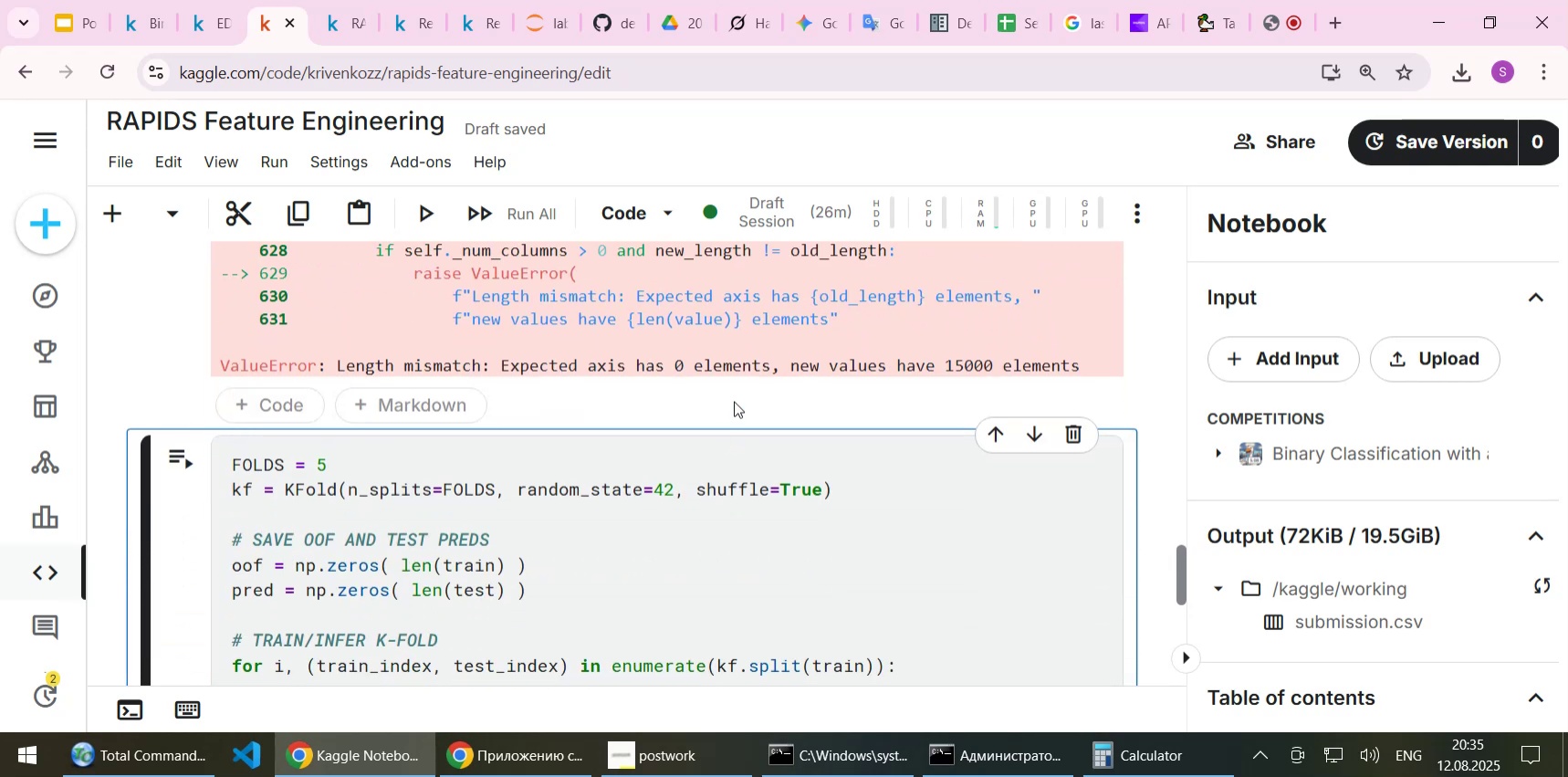 
scroll: coordinate [734, 401], scroll_direction: up, amount: 7.0
 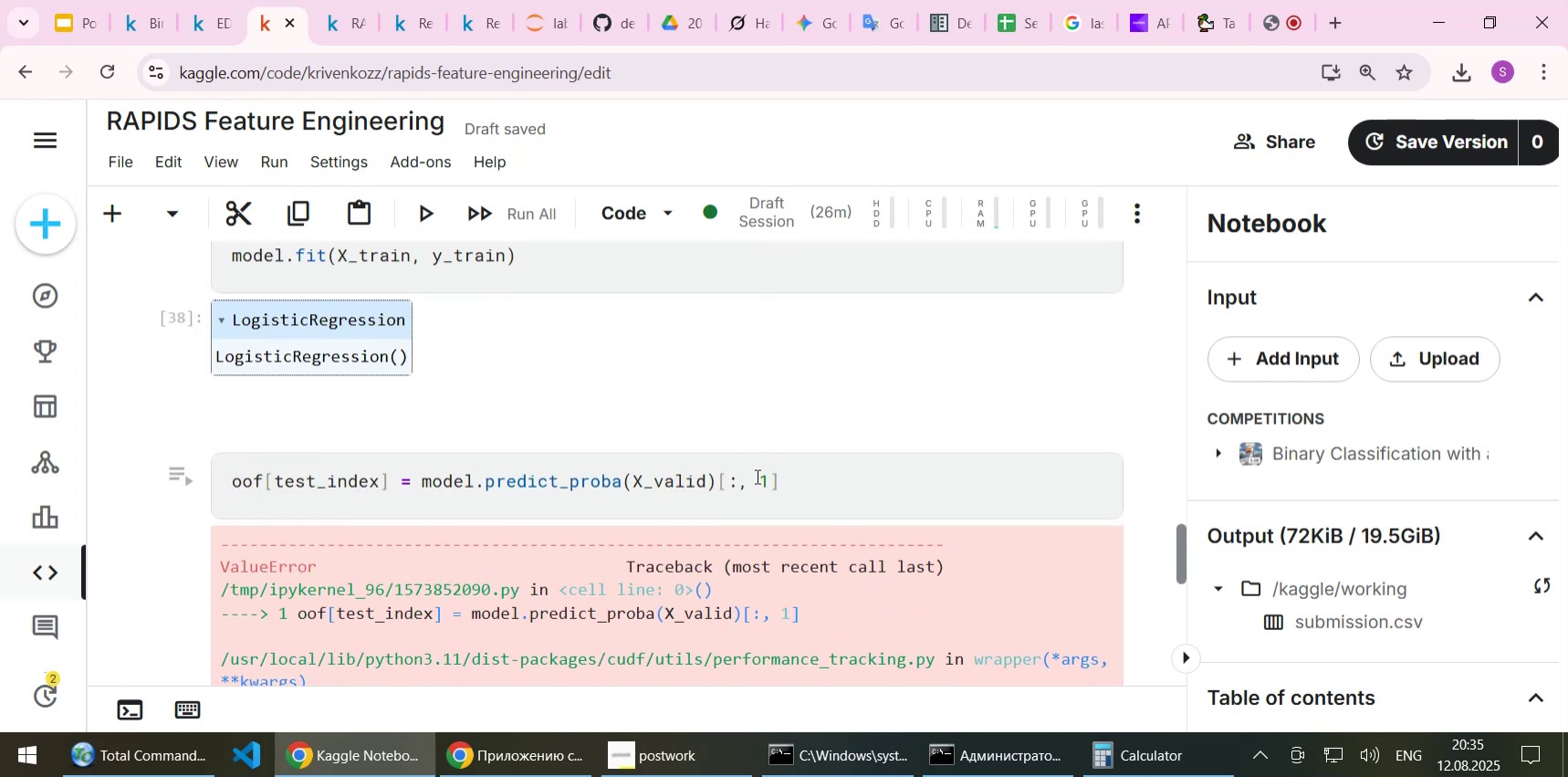 
left_click([719, 479])
 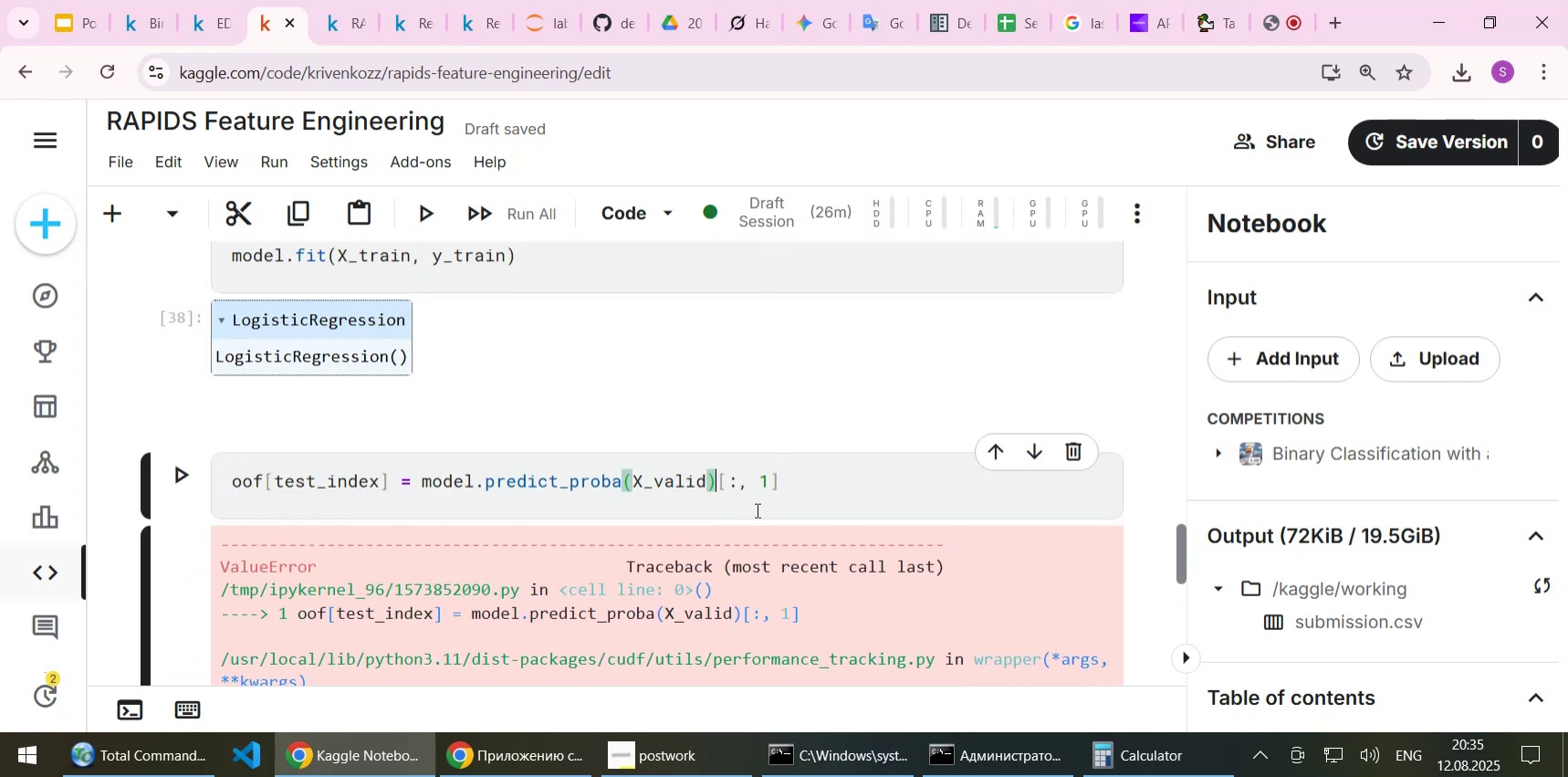 
key(Shift+End)
 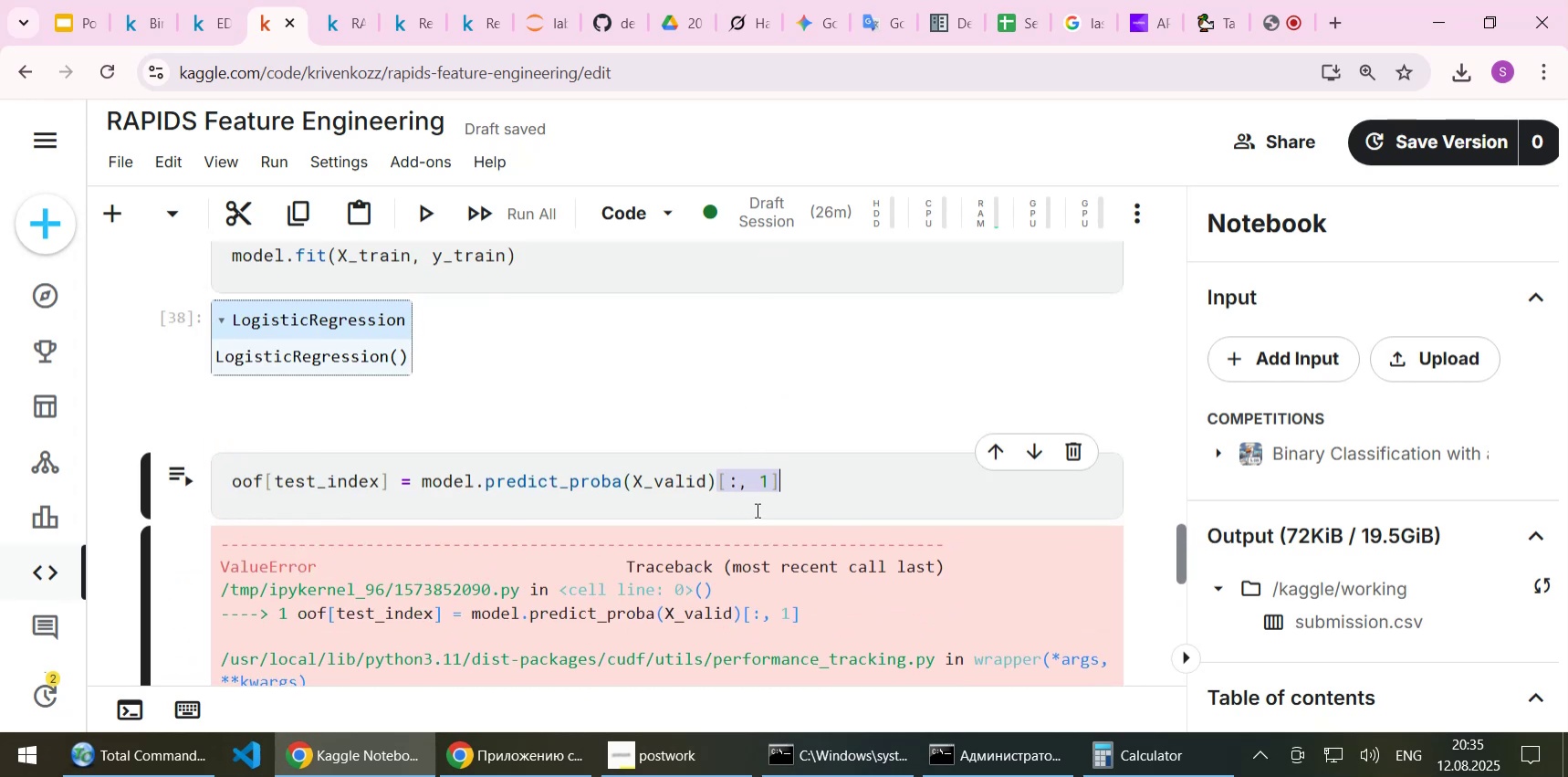 
key(Delete)
 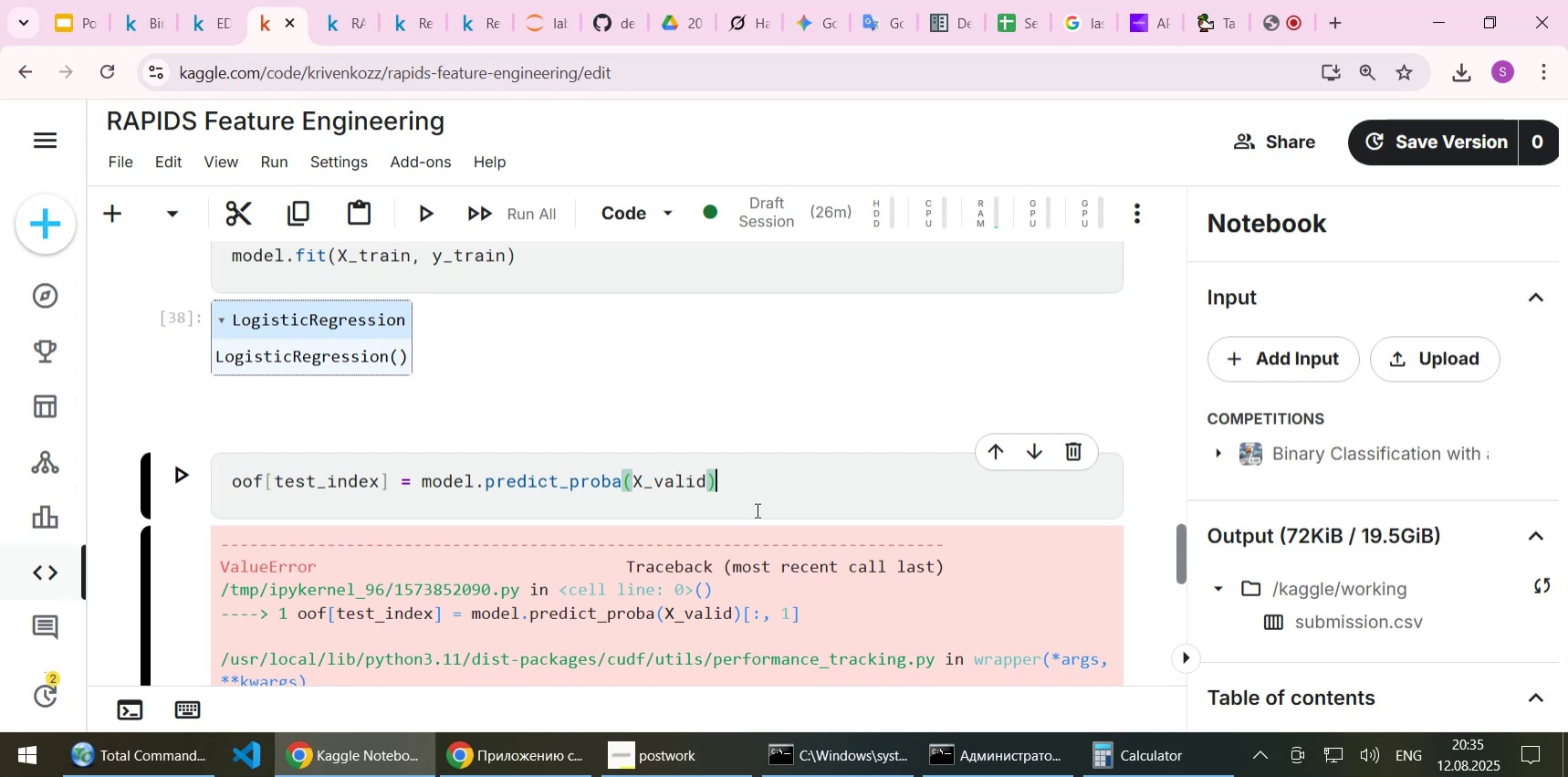 
key(Shift+ShiftLeft)
 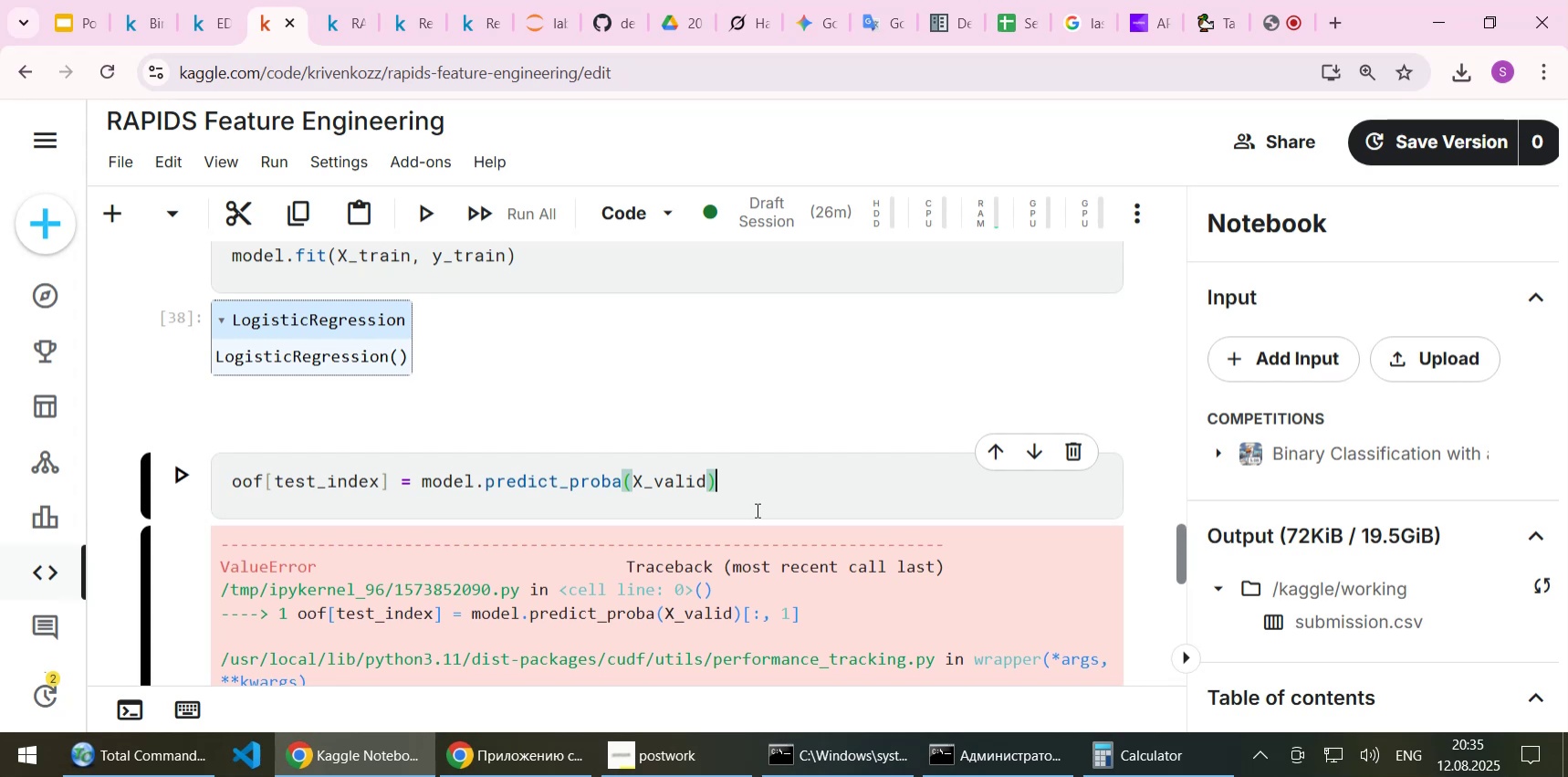 
key(Shift+Enter)
 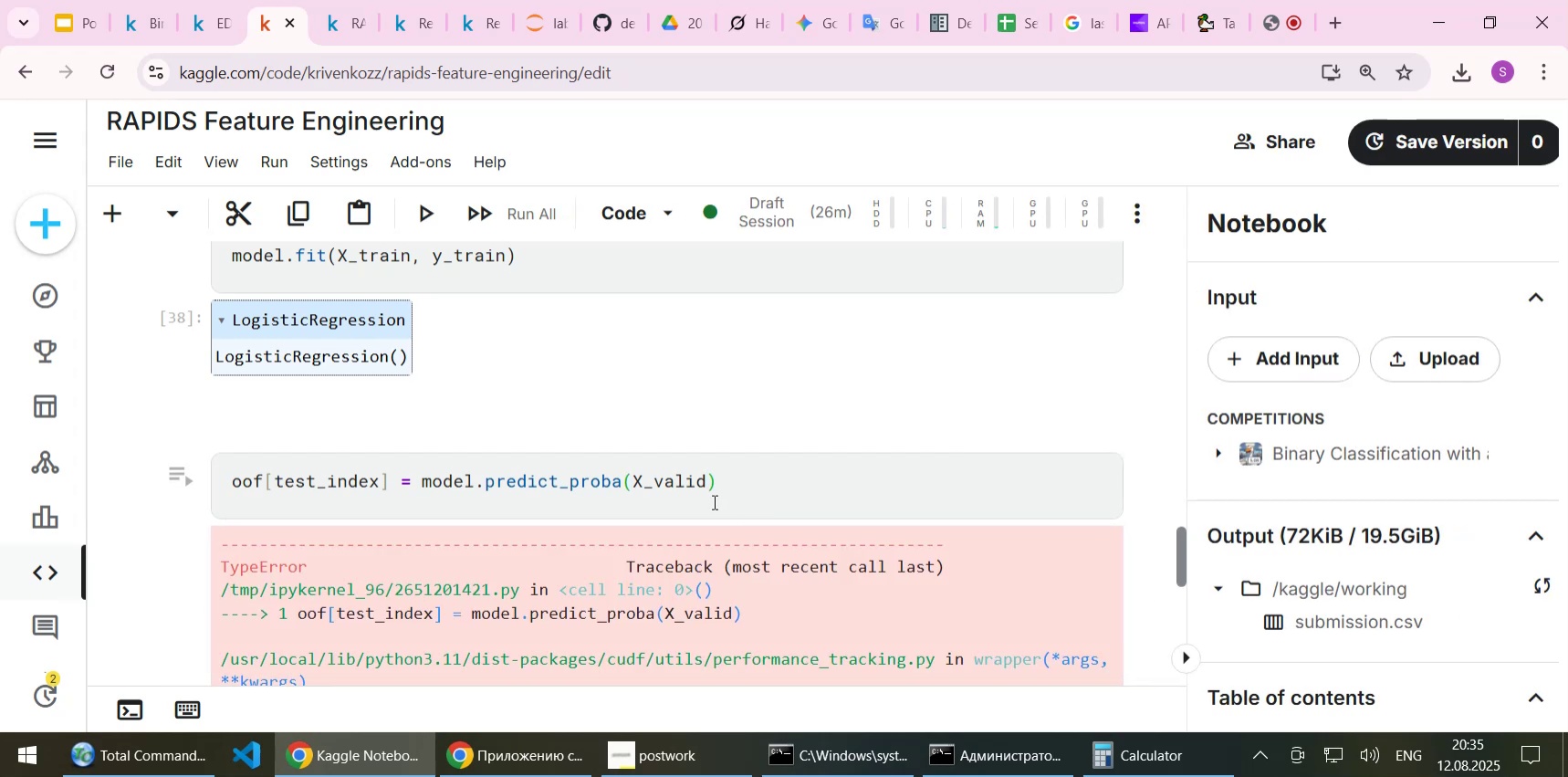 
left_click([612, 483])
 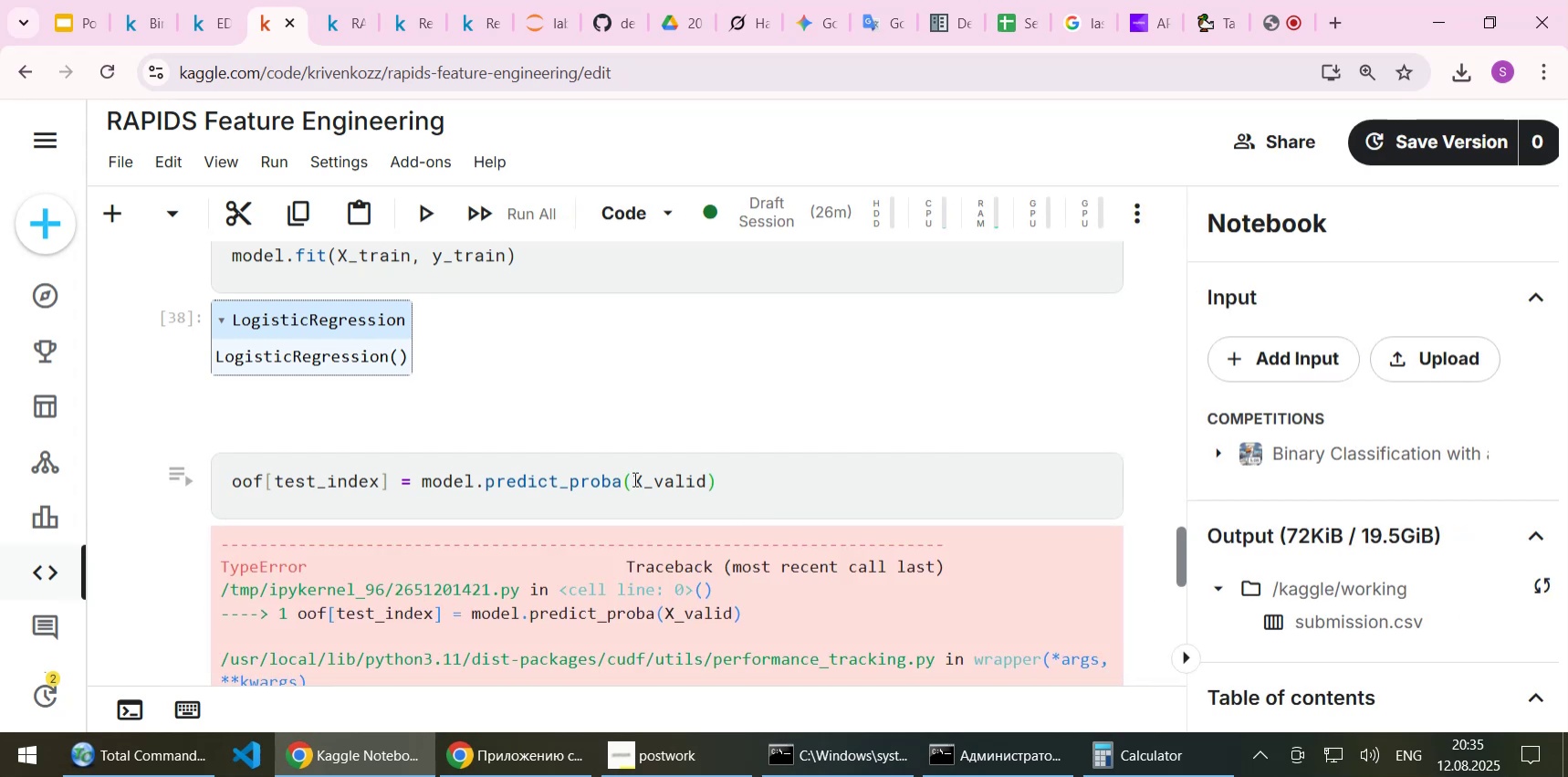 
left_click([633, 478])
 